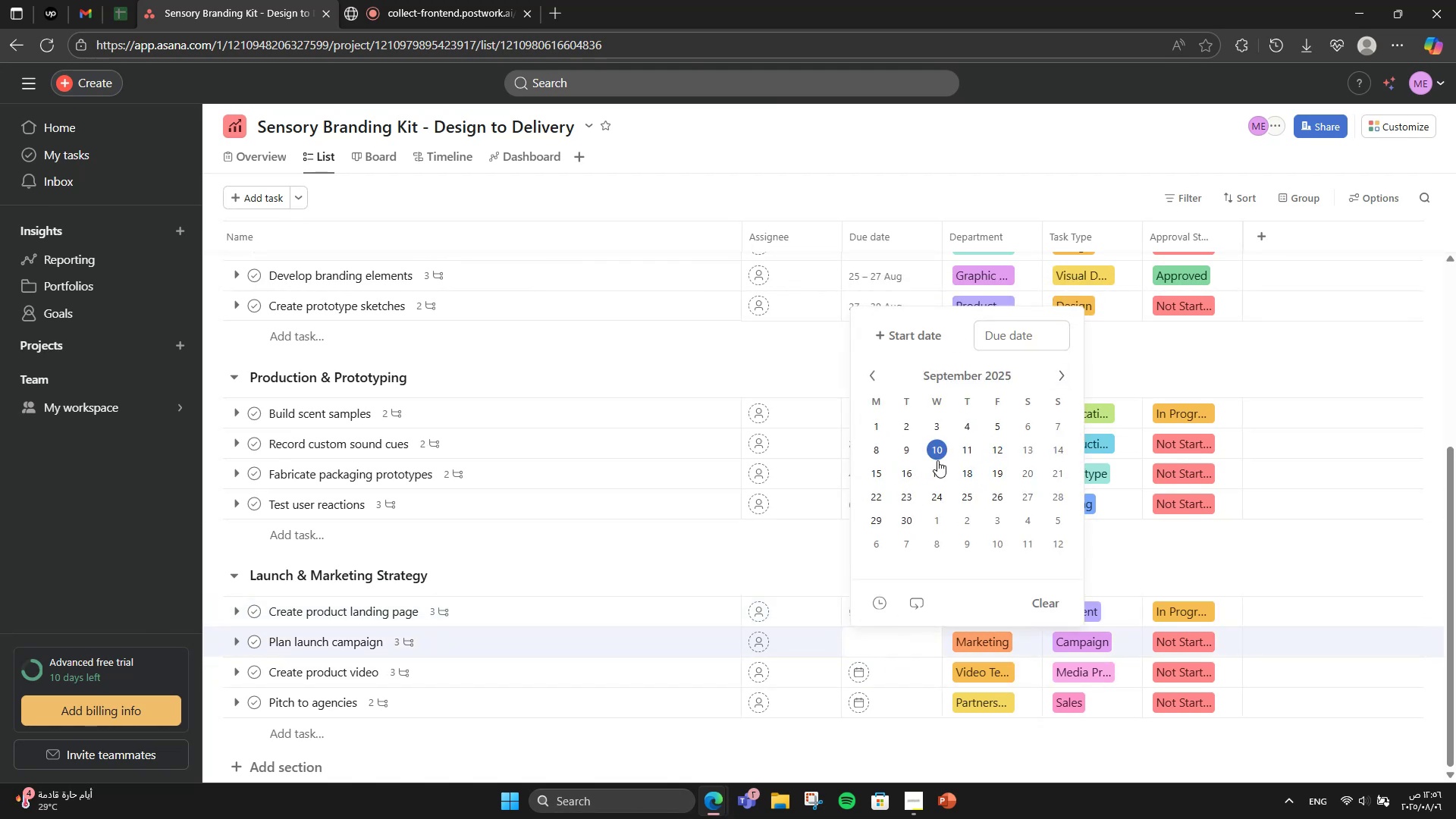 
left_click([919, 343])
 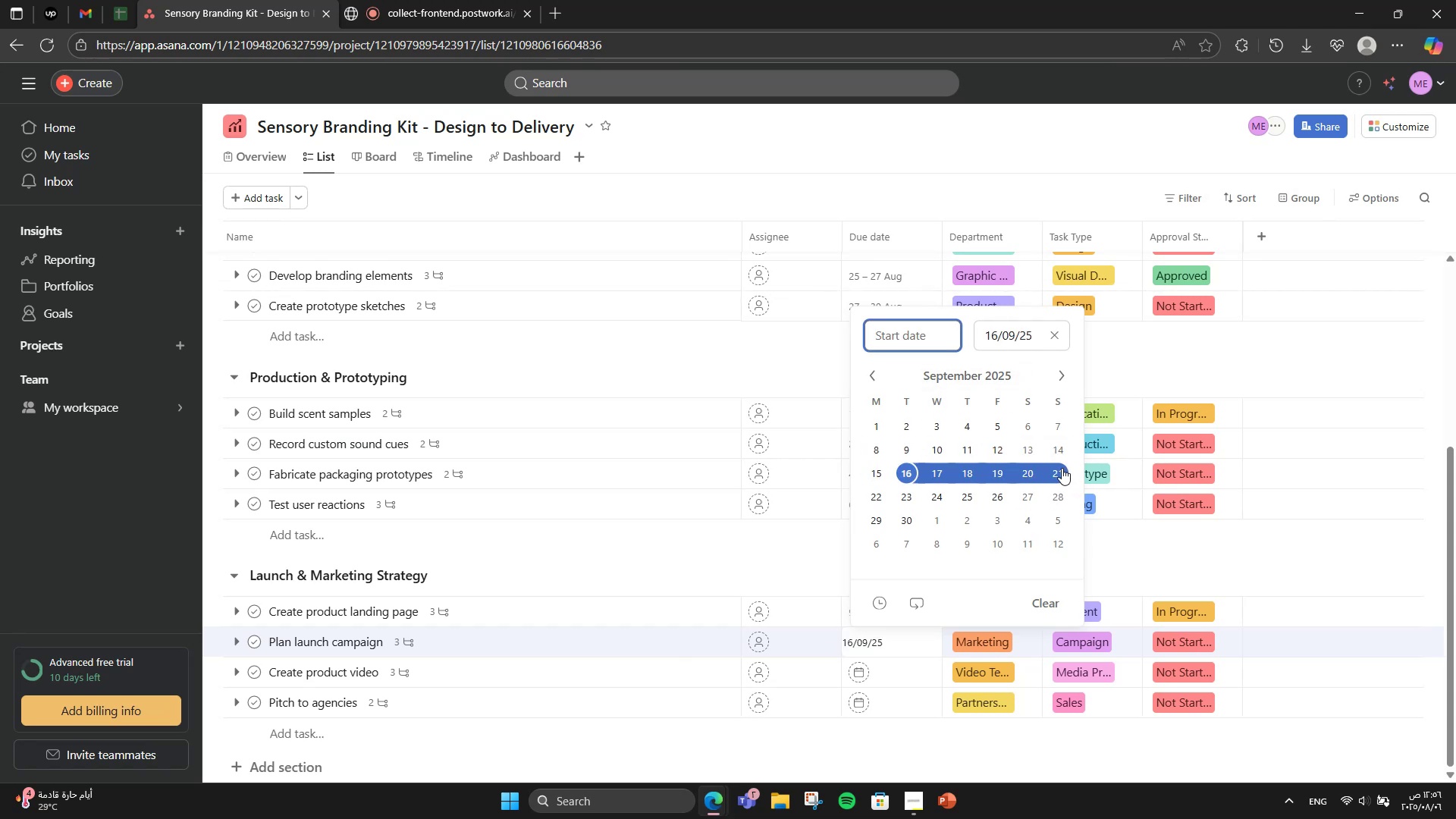 
left_click([1062, 468])
 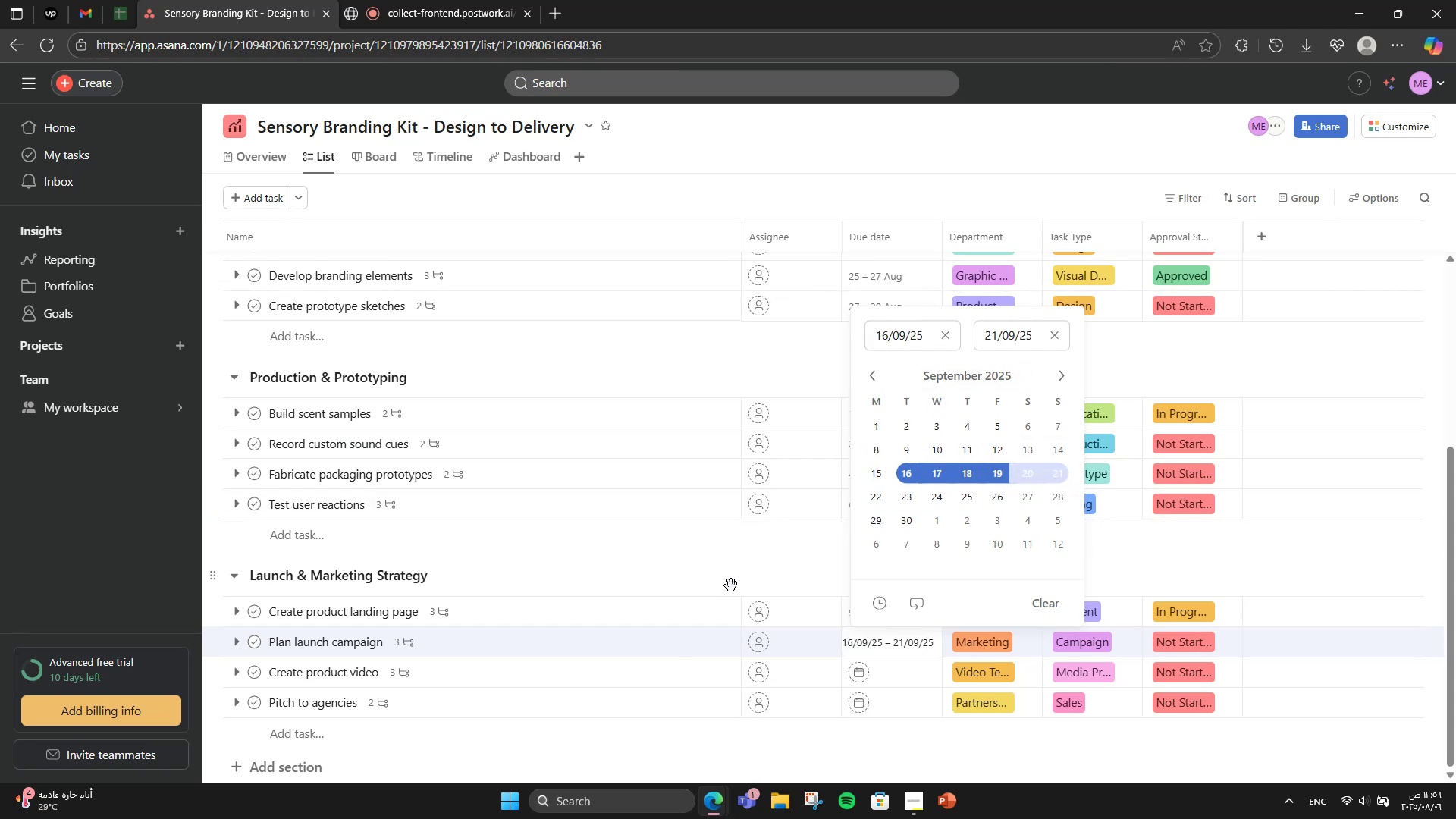 
left_click([737, 579])
 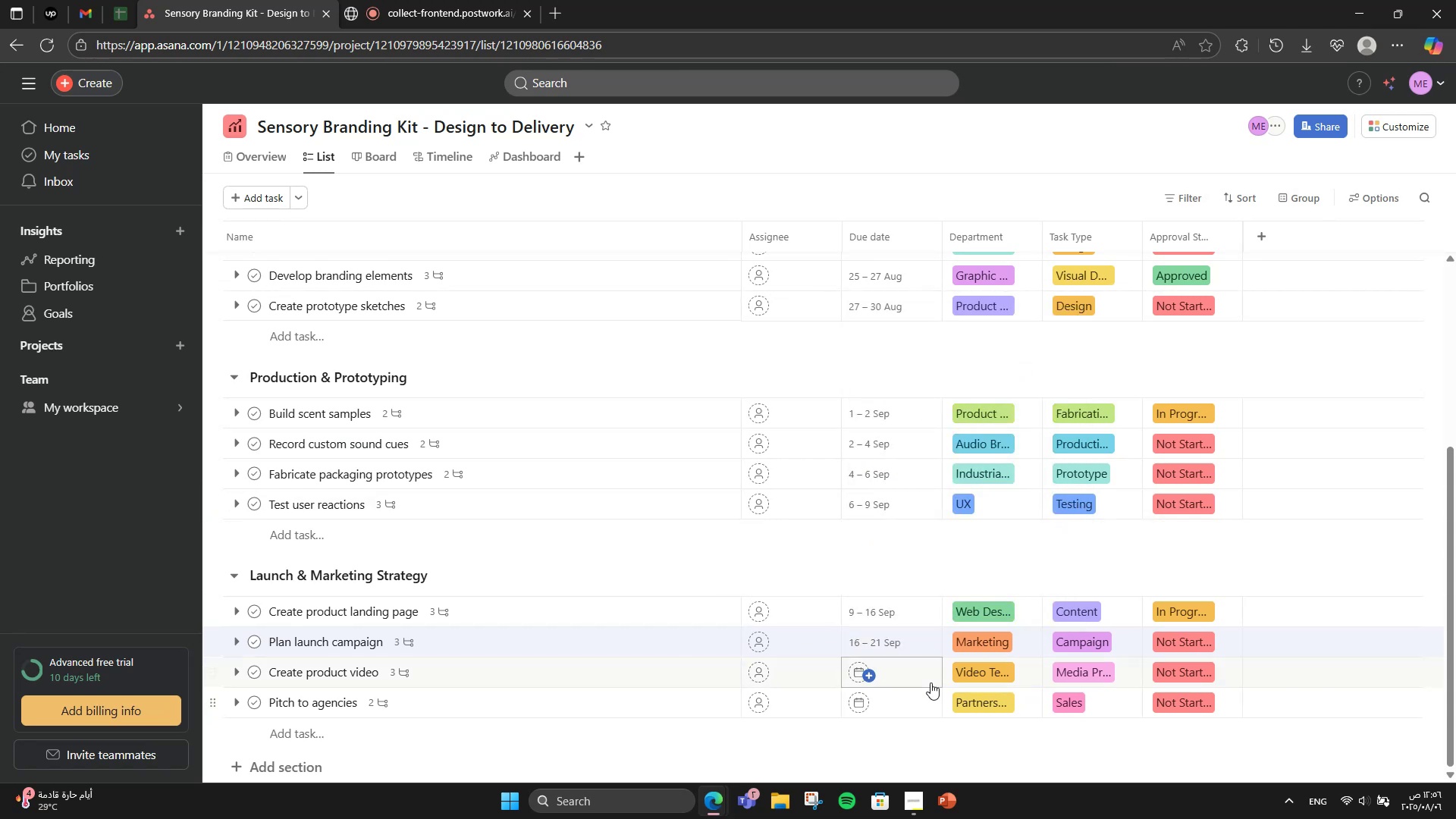 
left_click([928, 679])
 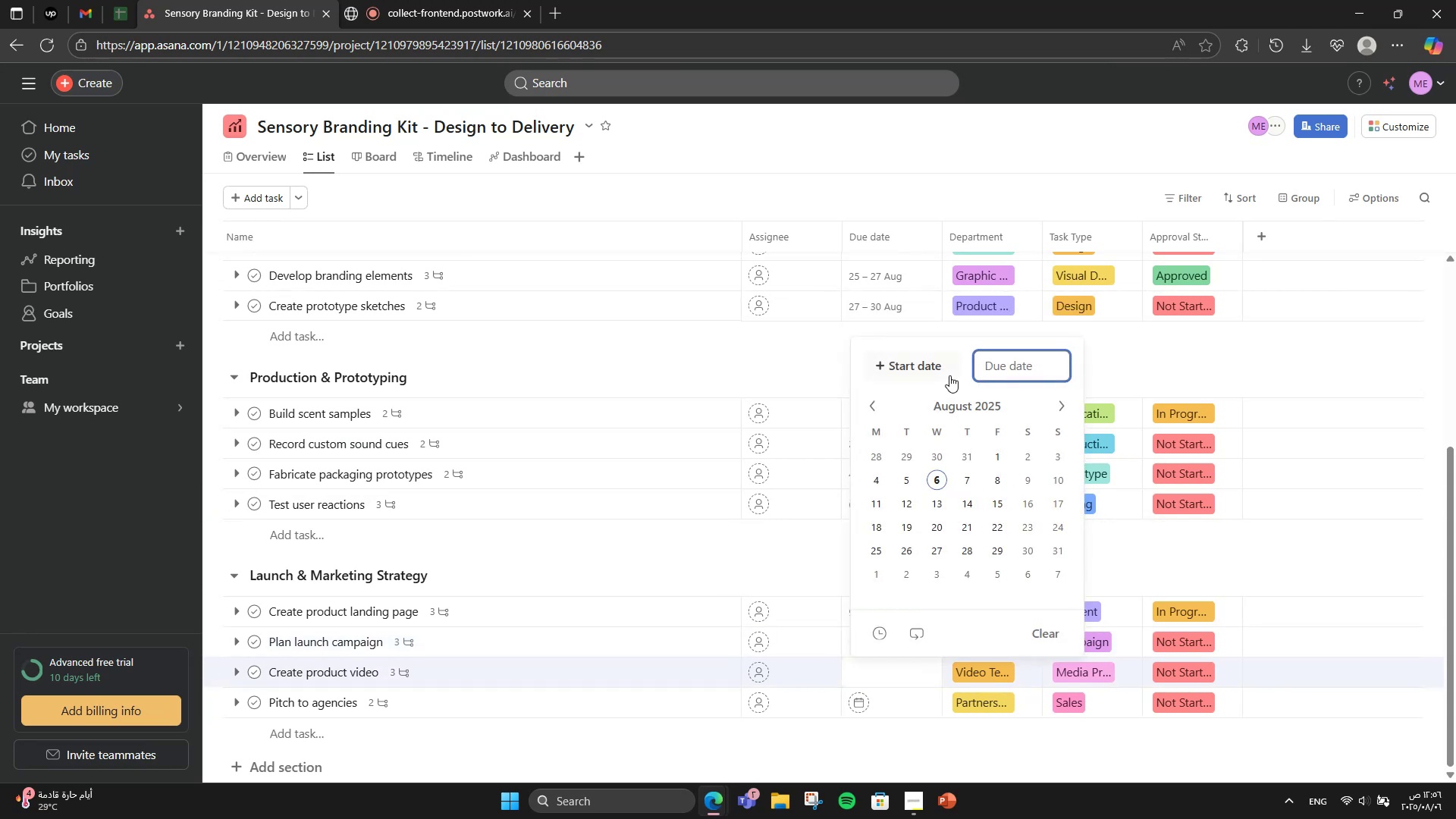 
left_click([943, 370])
 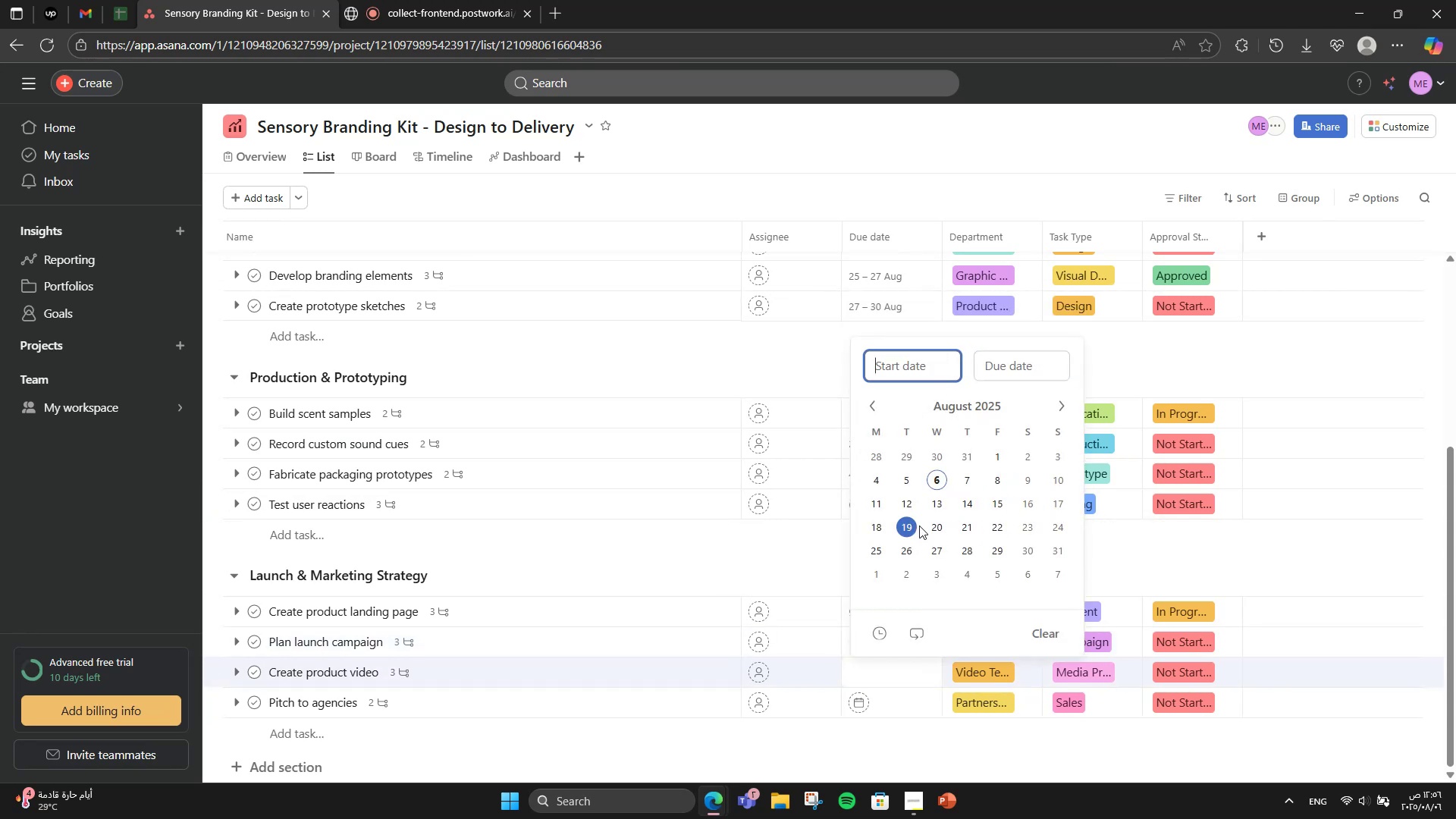 
left_click([959, 526])
 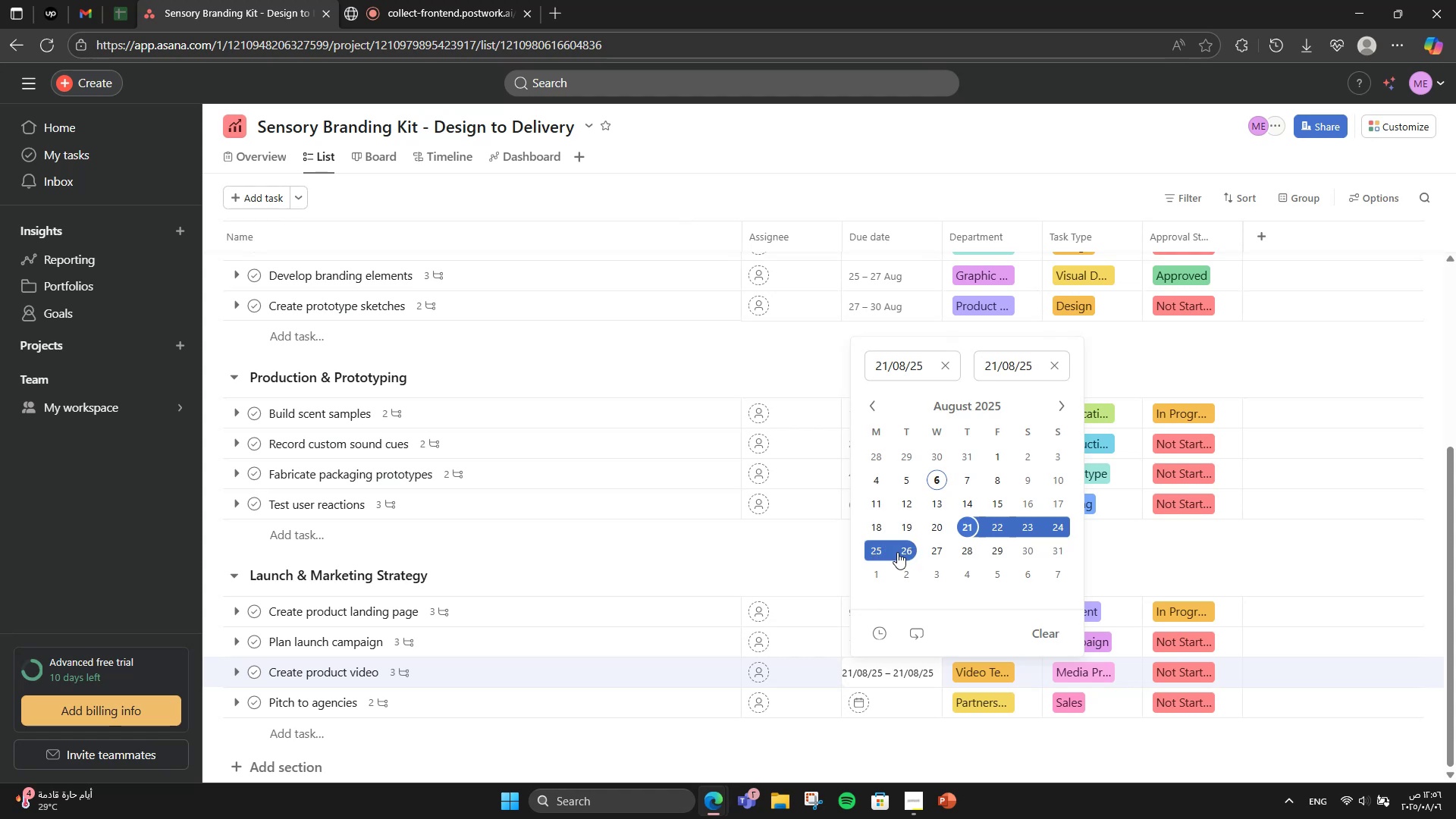 
wait(5.65)
 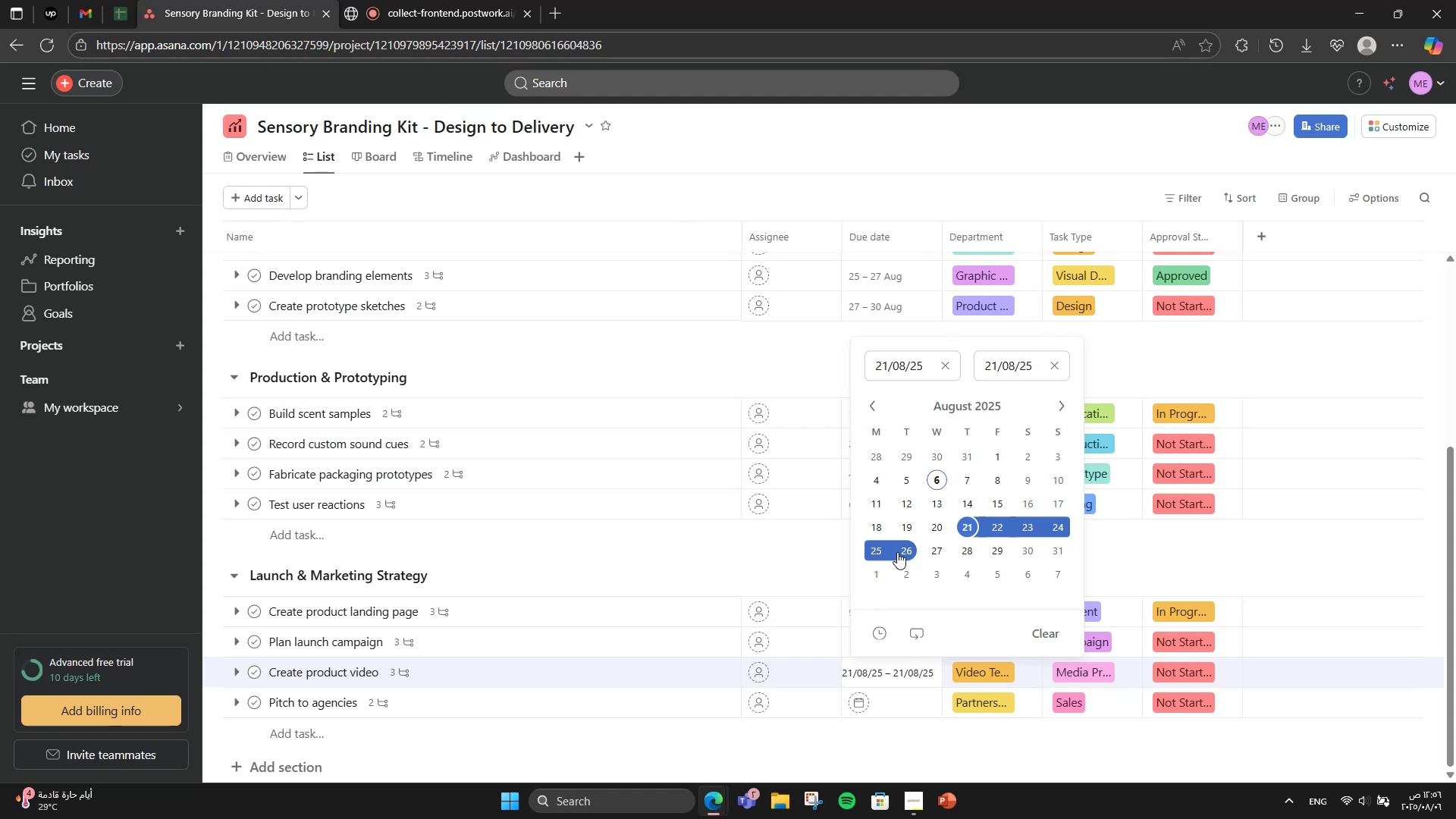 
left_click([883, 543])
 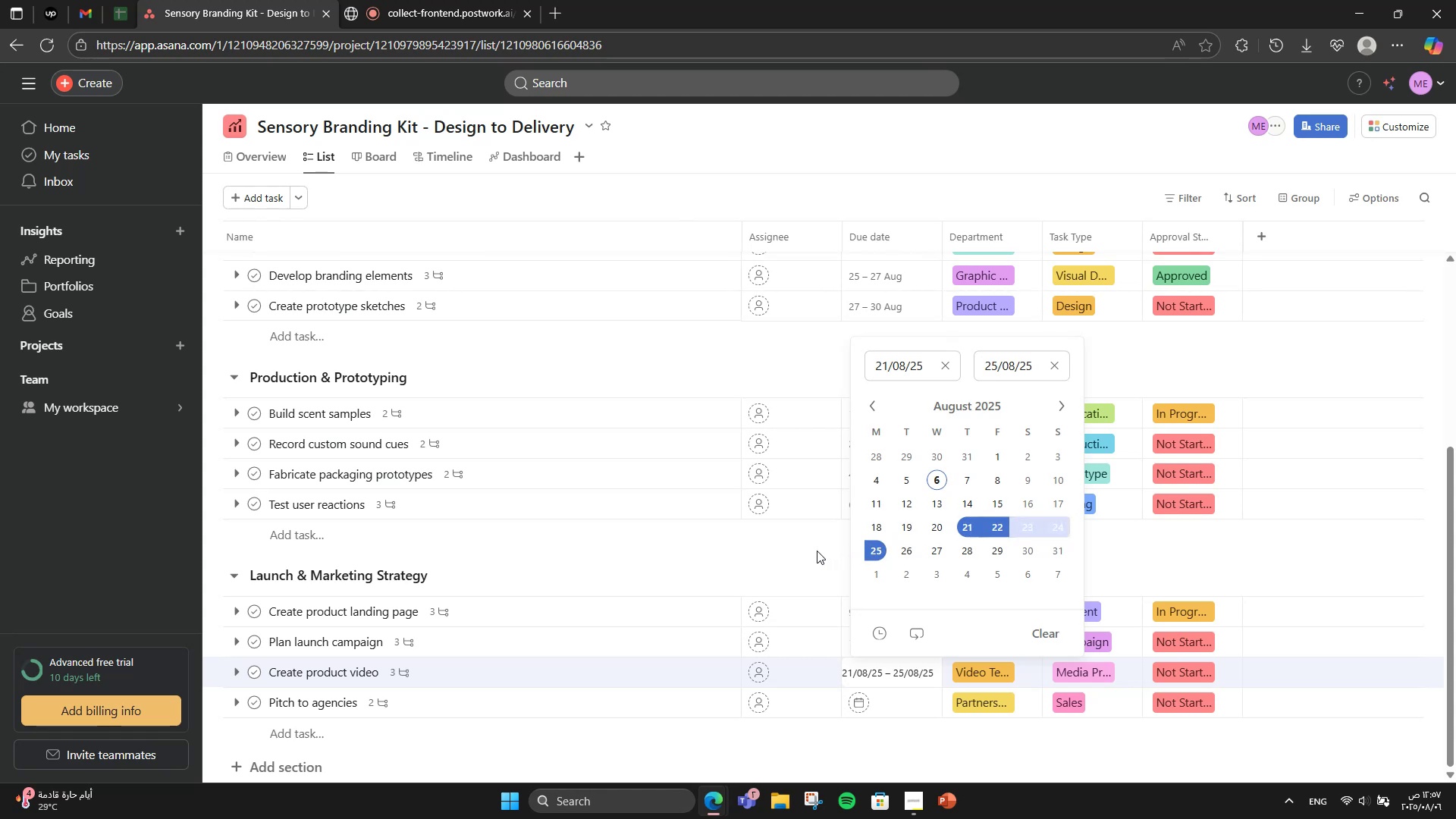 
left_click([817, 551])
 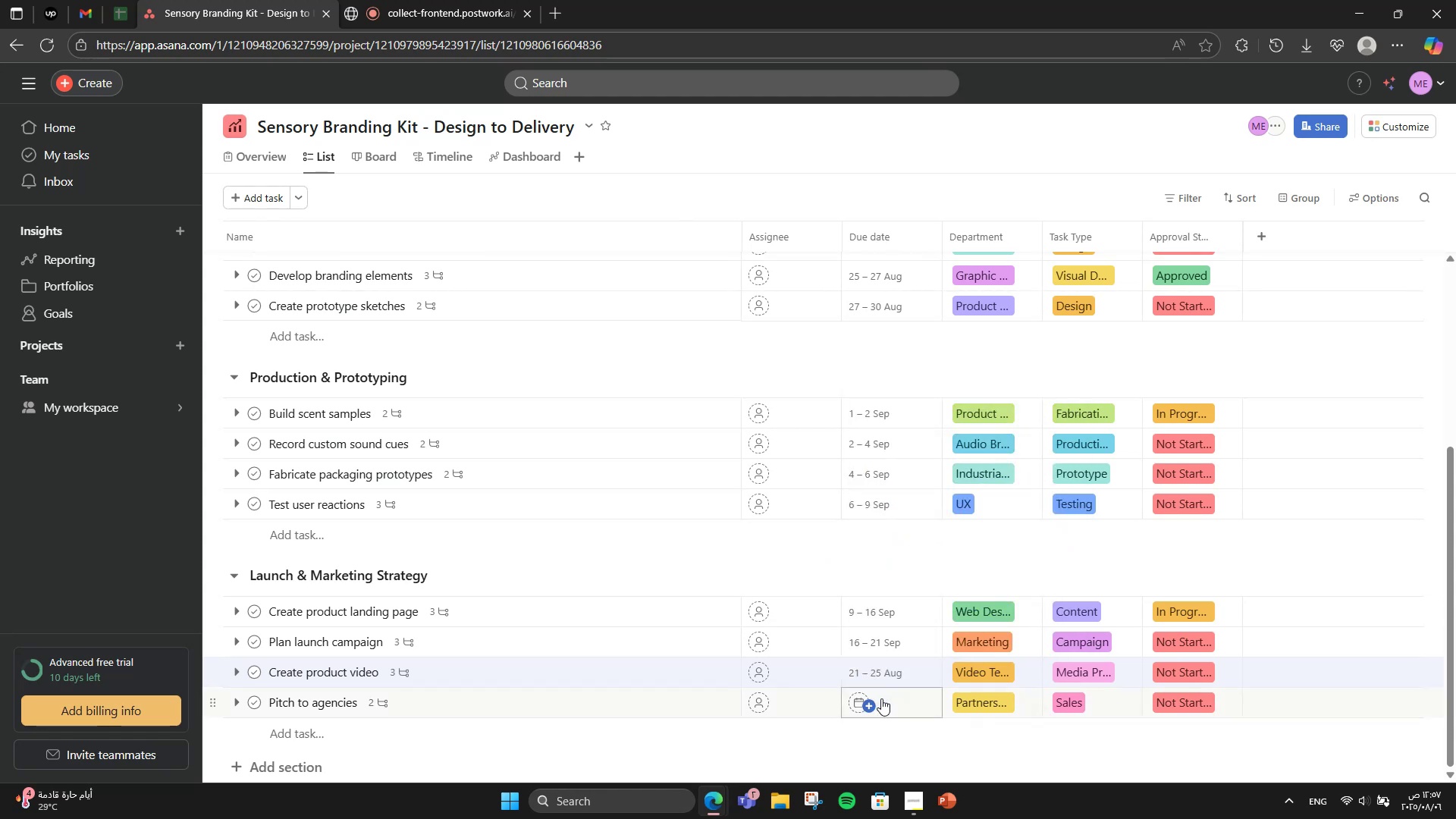 
left_click([881, 698])
 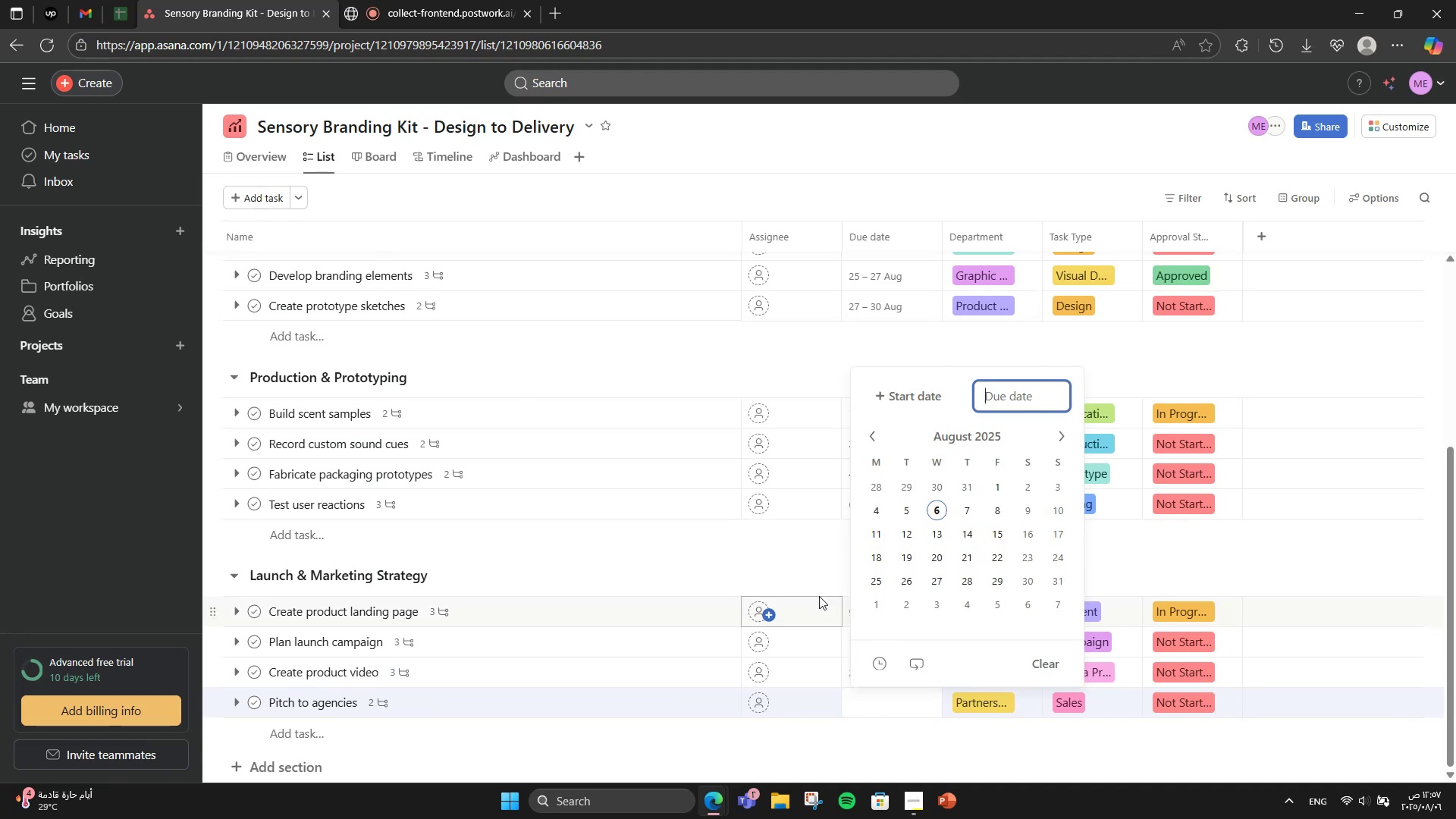 
left_click([820, 592])
 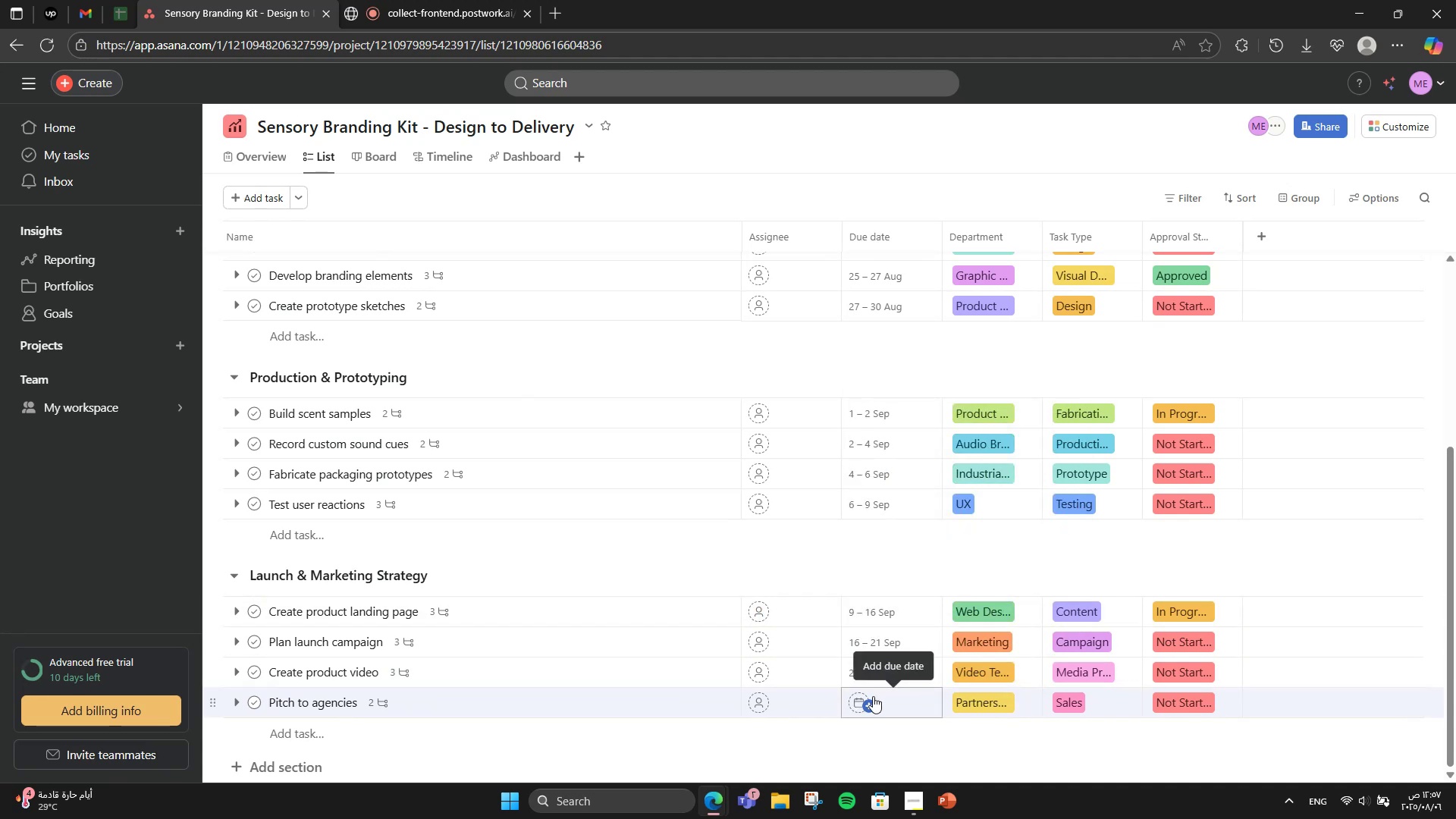 
left_click([873, 696])
 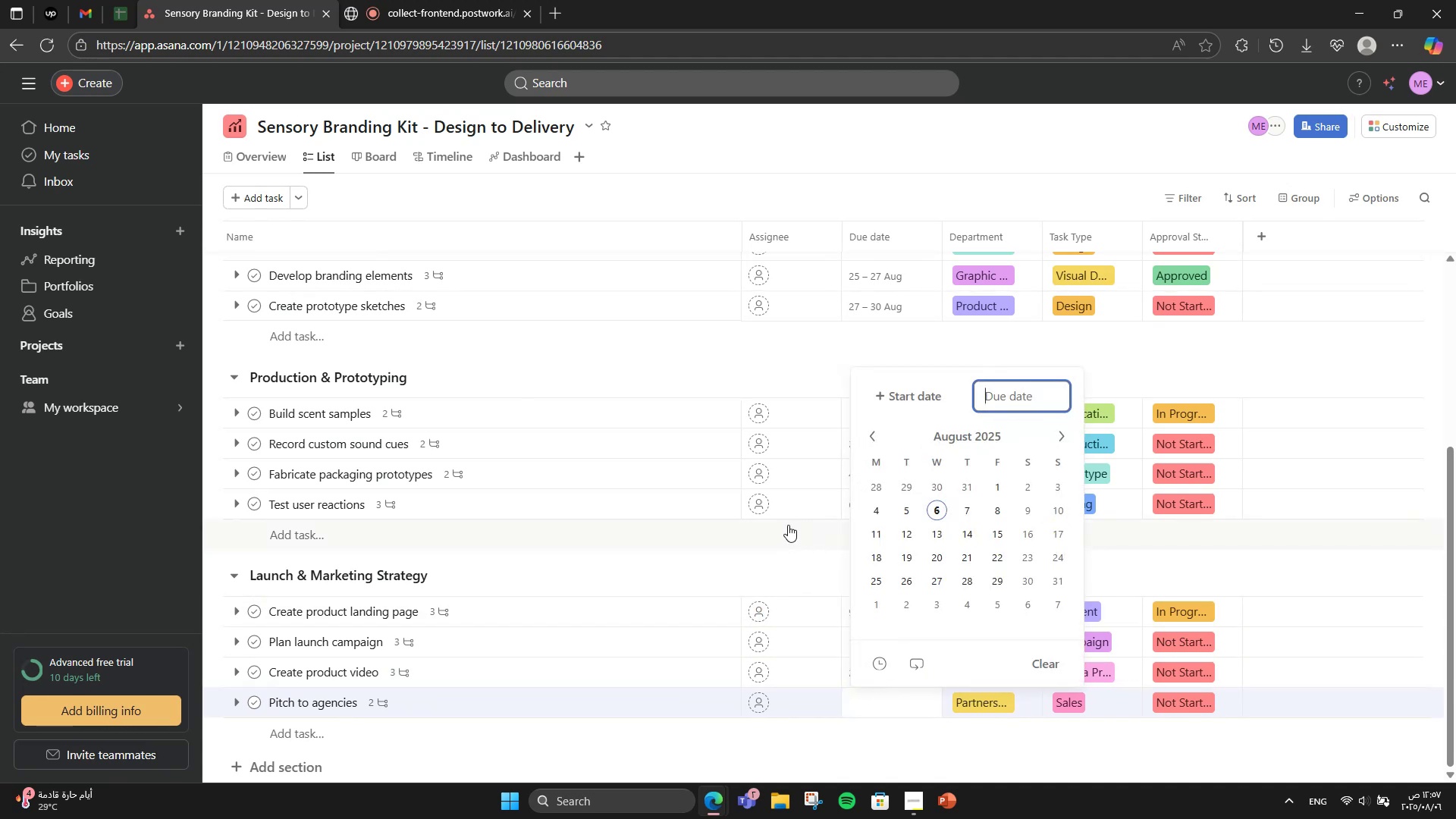 
left_click([801, 557])
 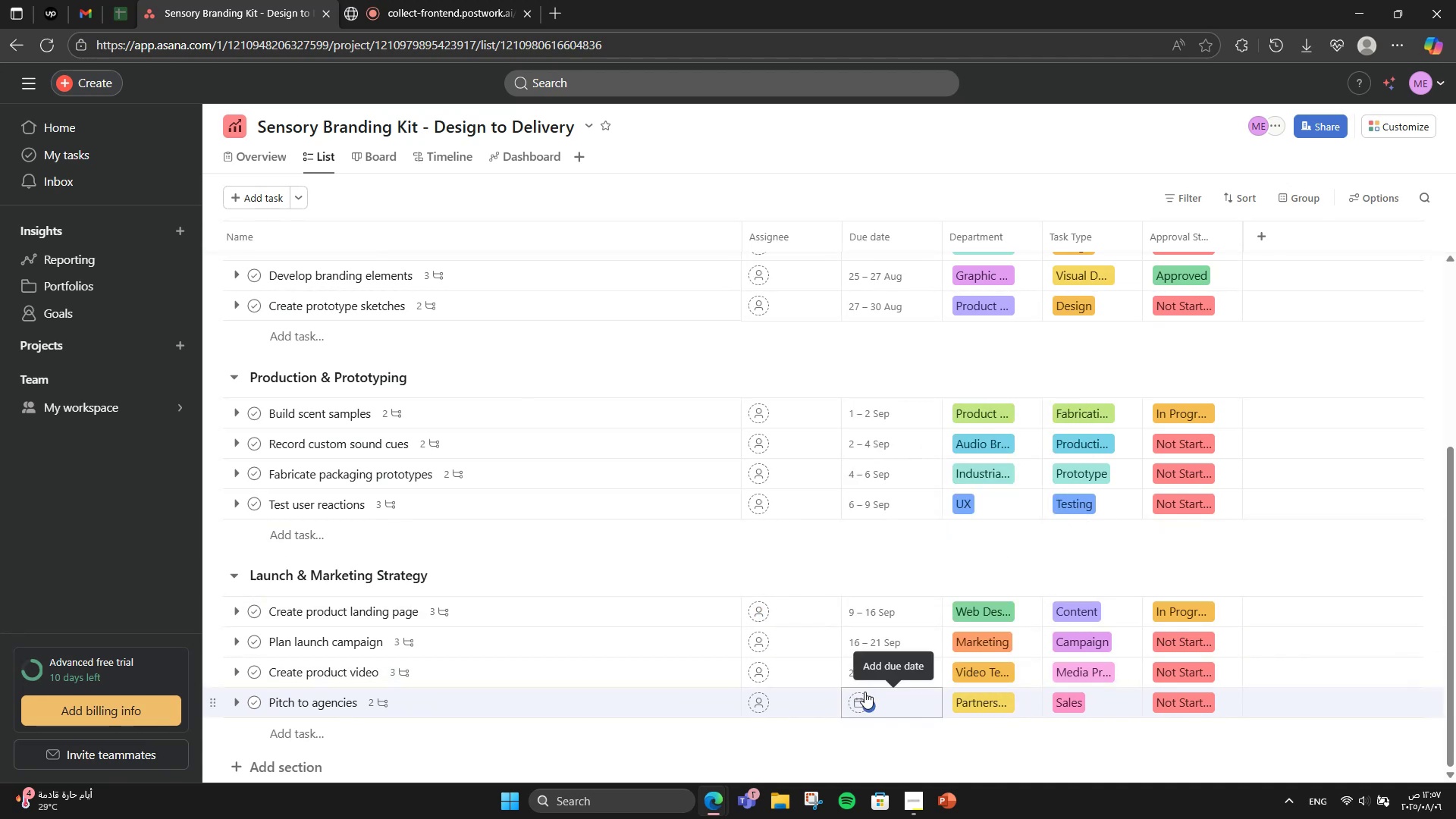 
left_click([864, 692])
 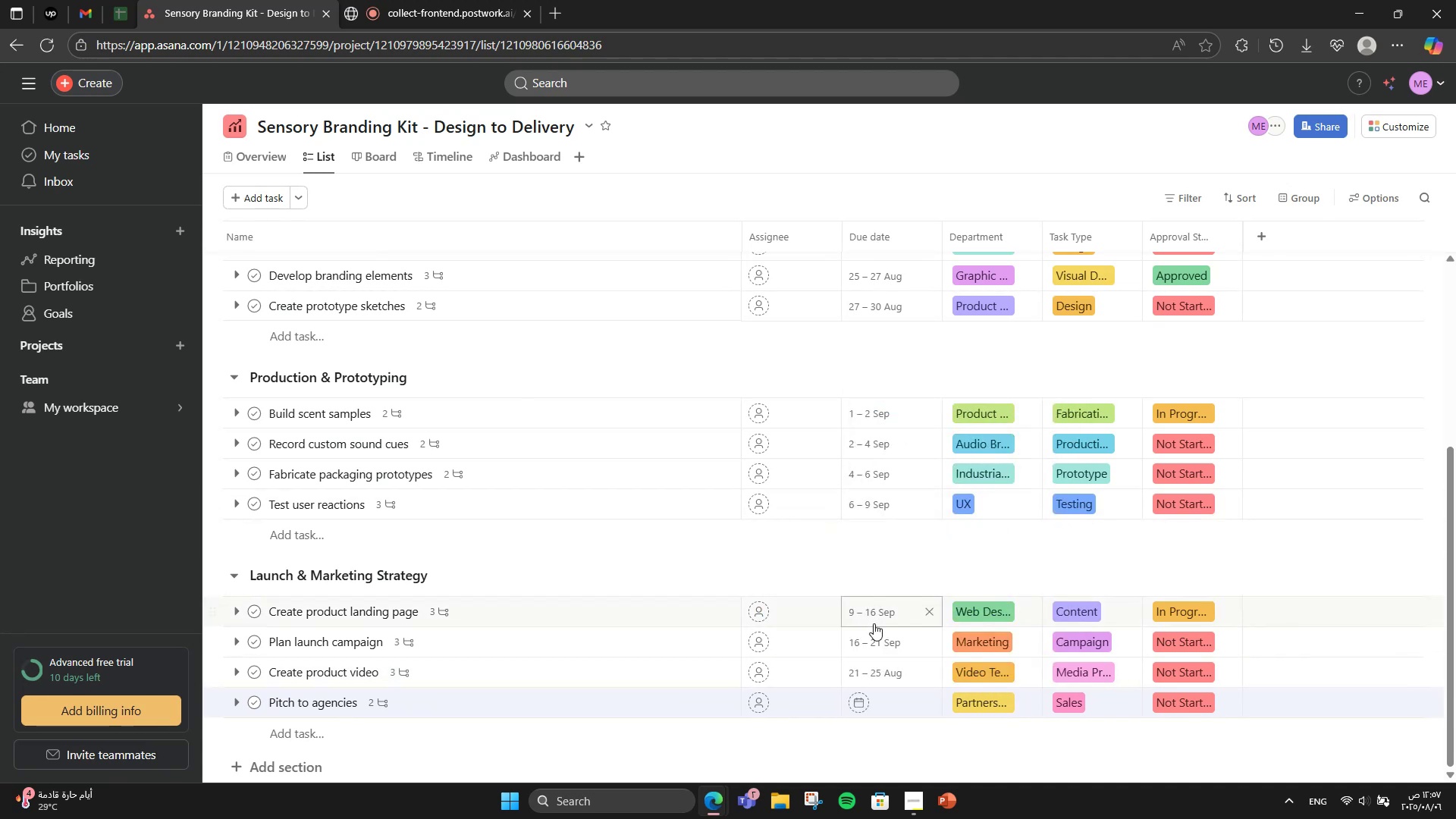 
left_click([926, 691])
 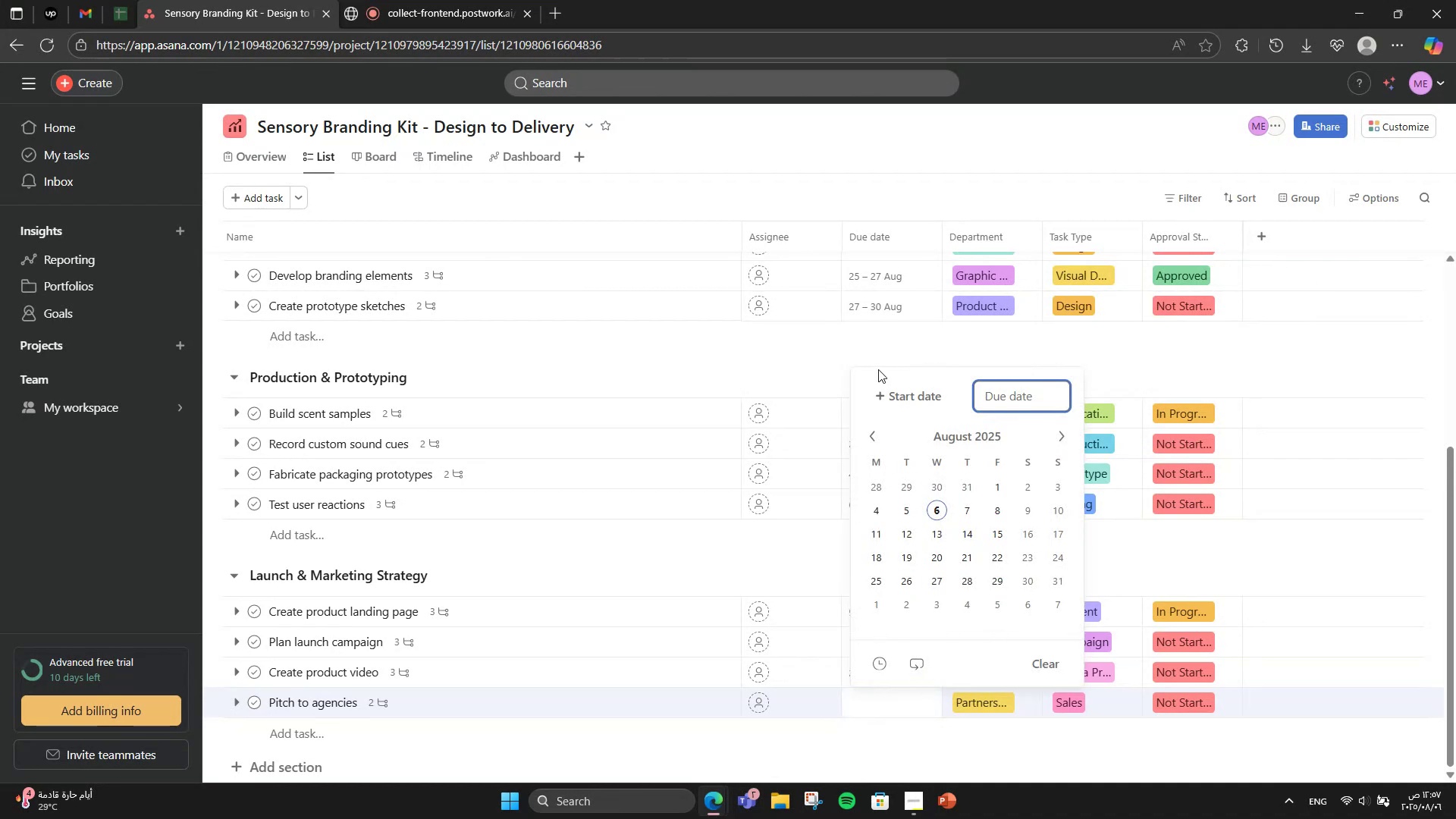 
left_click([878, 398])
 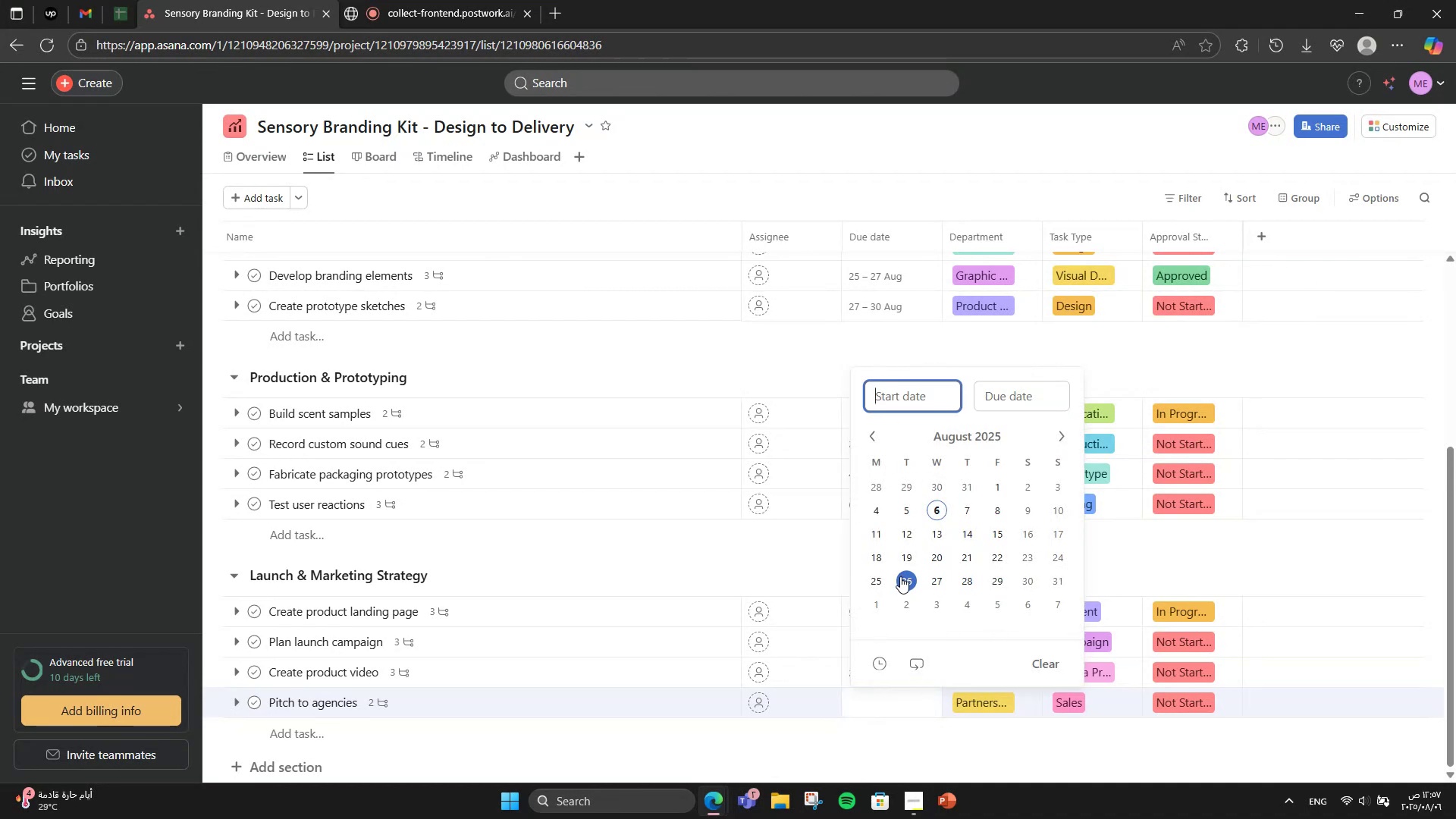 
left_click([887, 584])
 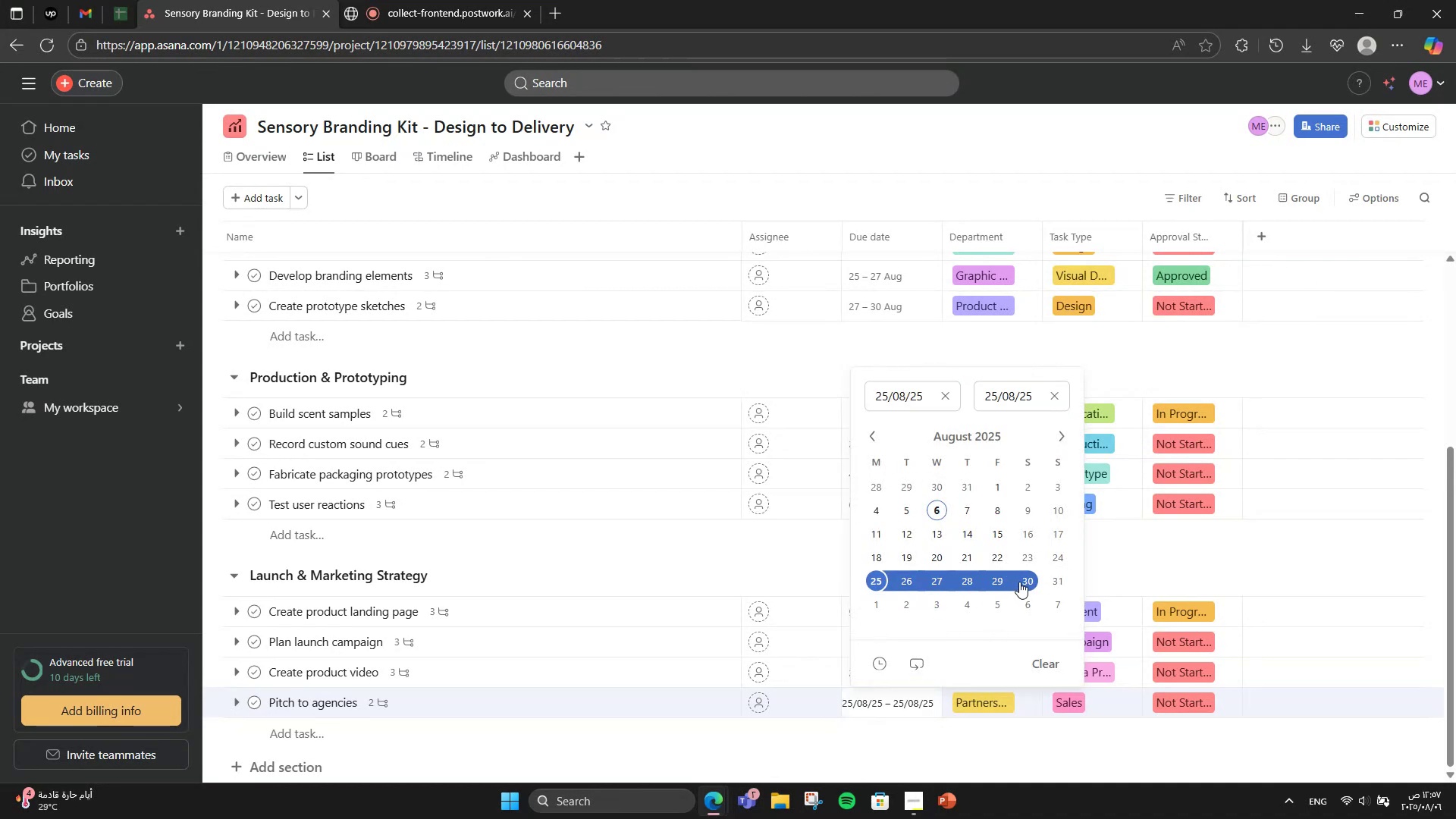 
left_click([1019, 582])
 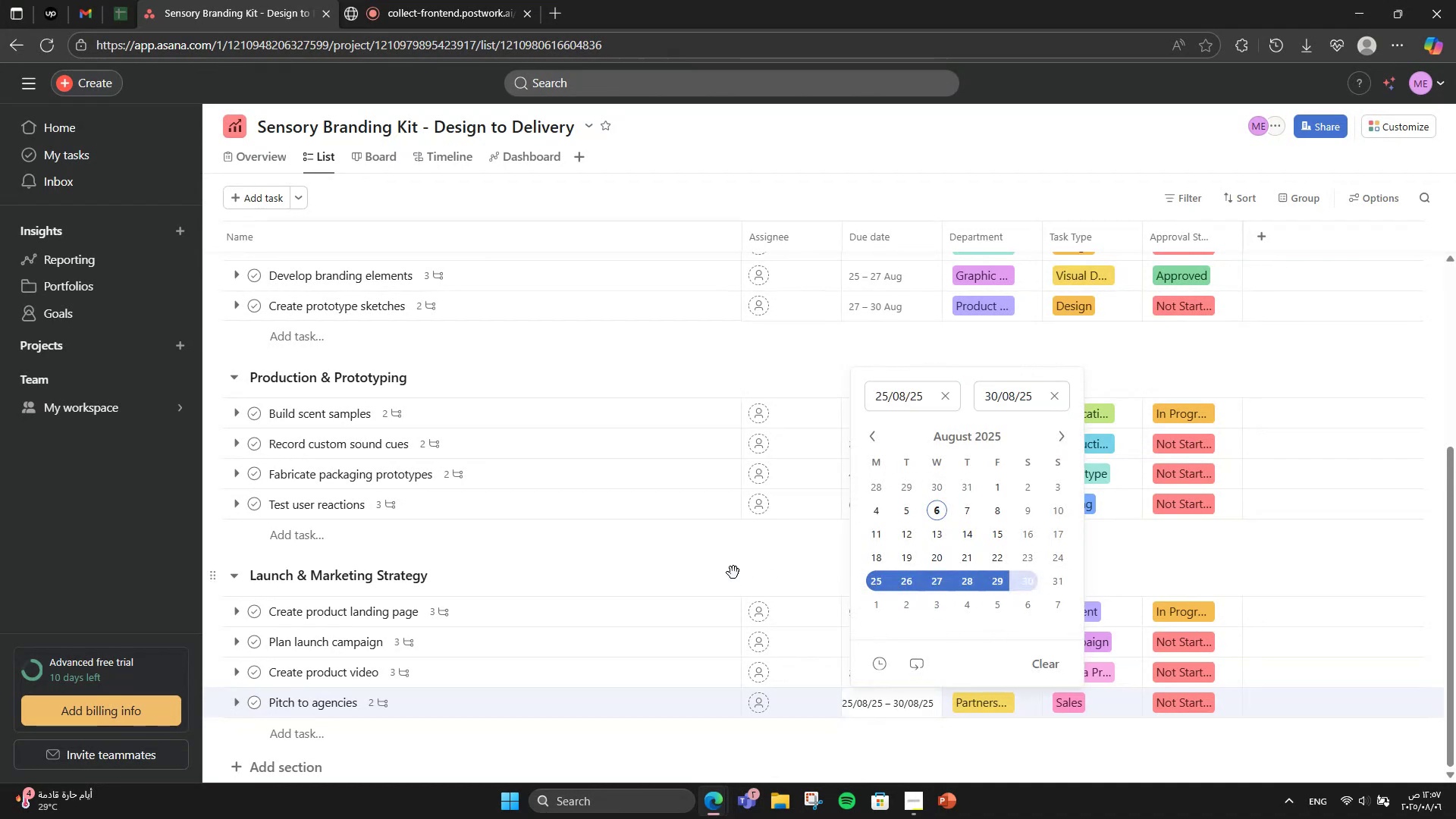 
left_click([733, 573])
 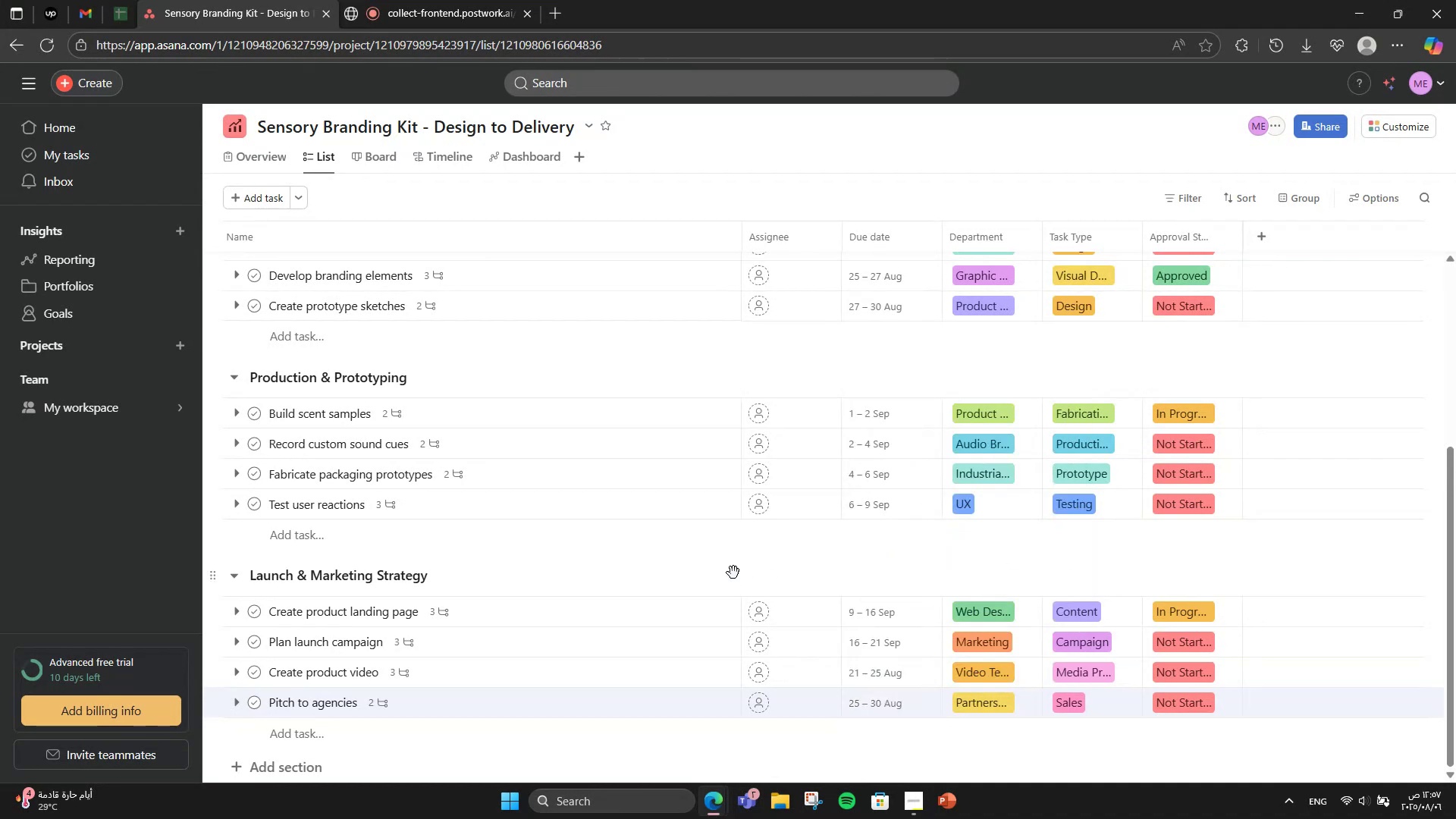 
scroll: coordinate [733, 573], scroll_direction: up, amount: 5.0
 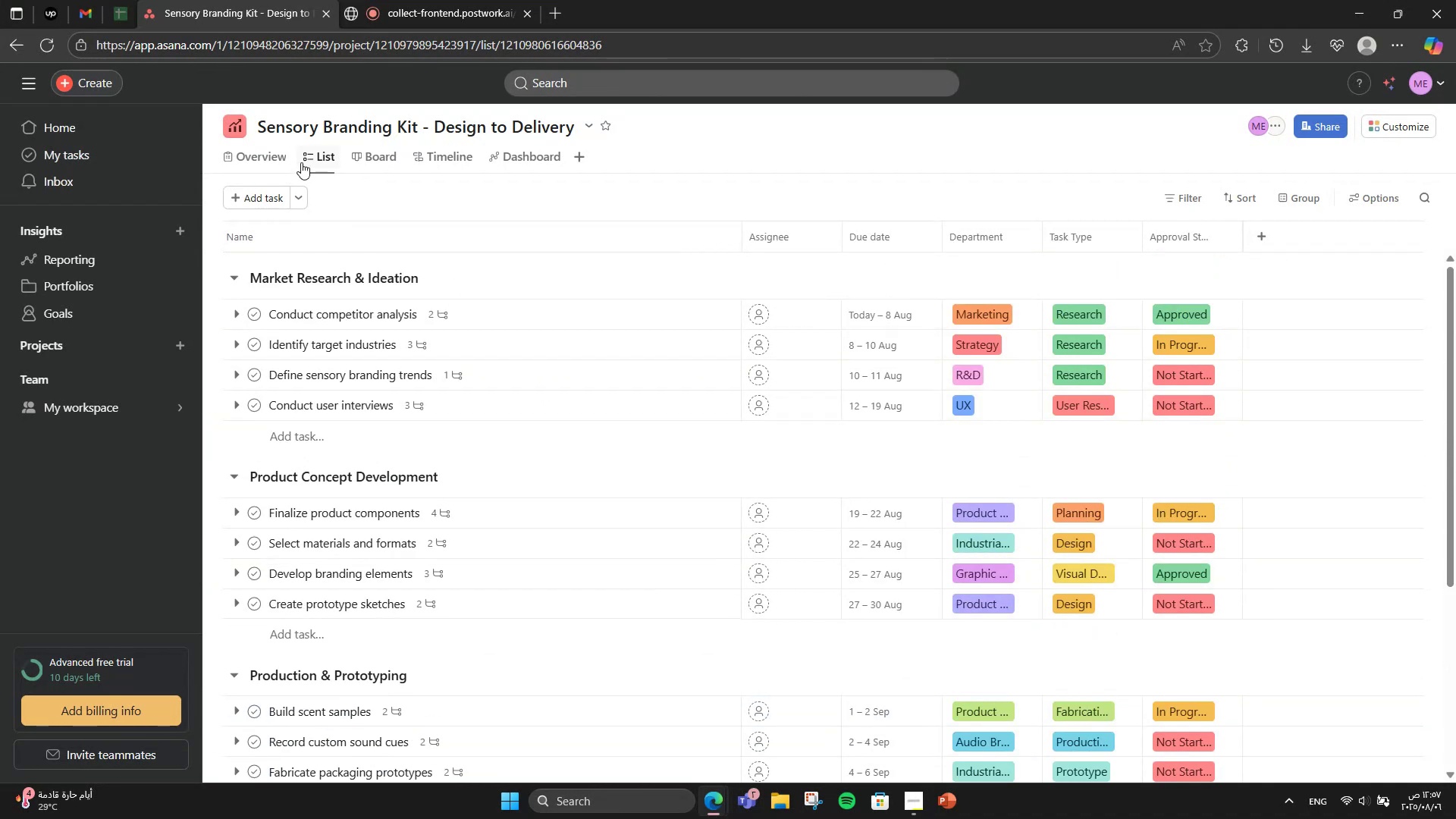 
left_click([368, 167])
 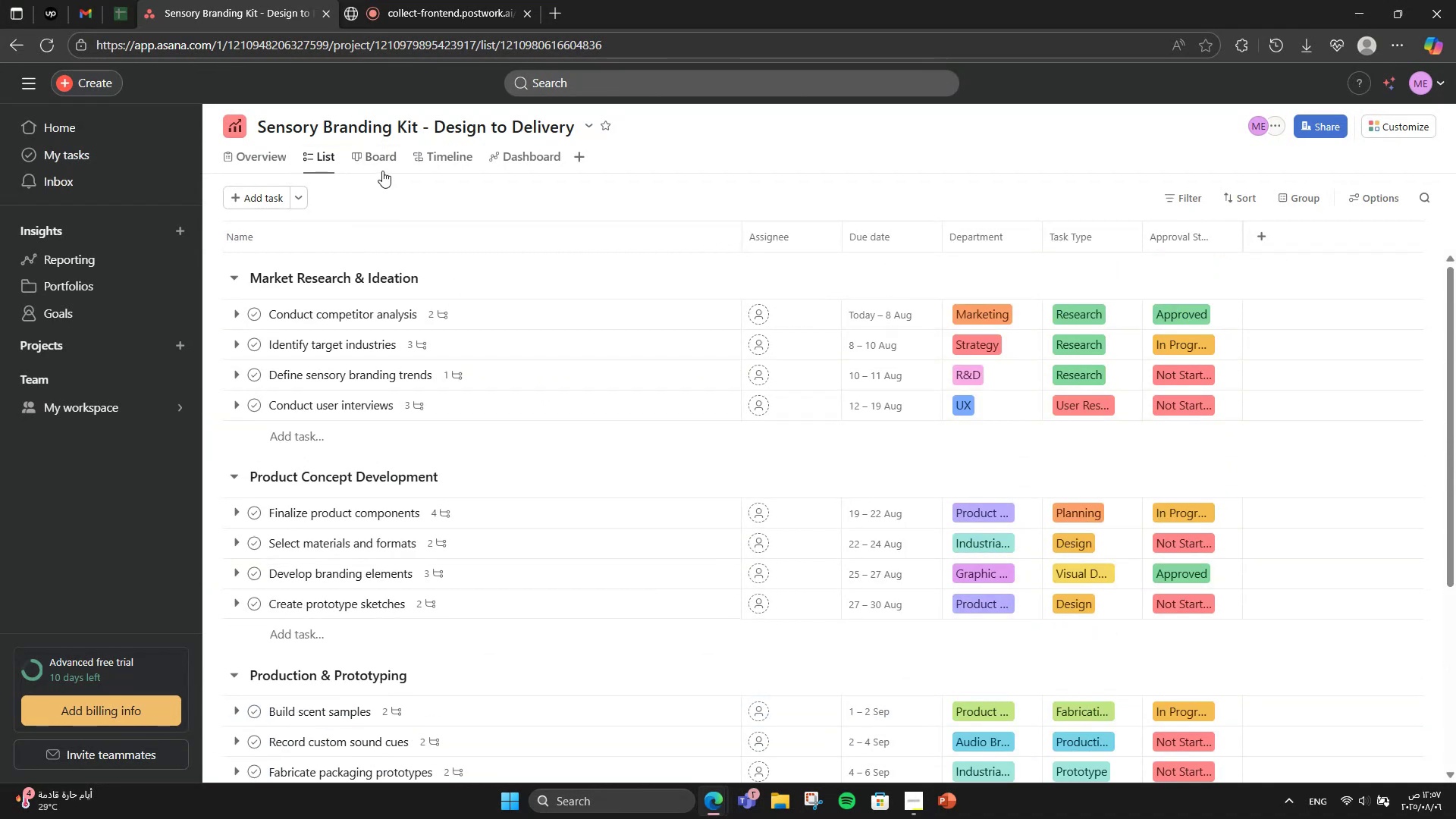 
left_click([375, 158])
 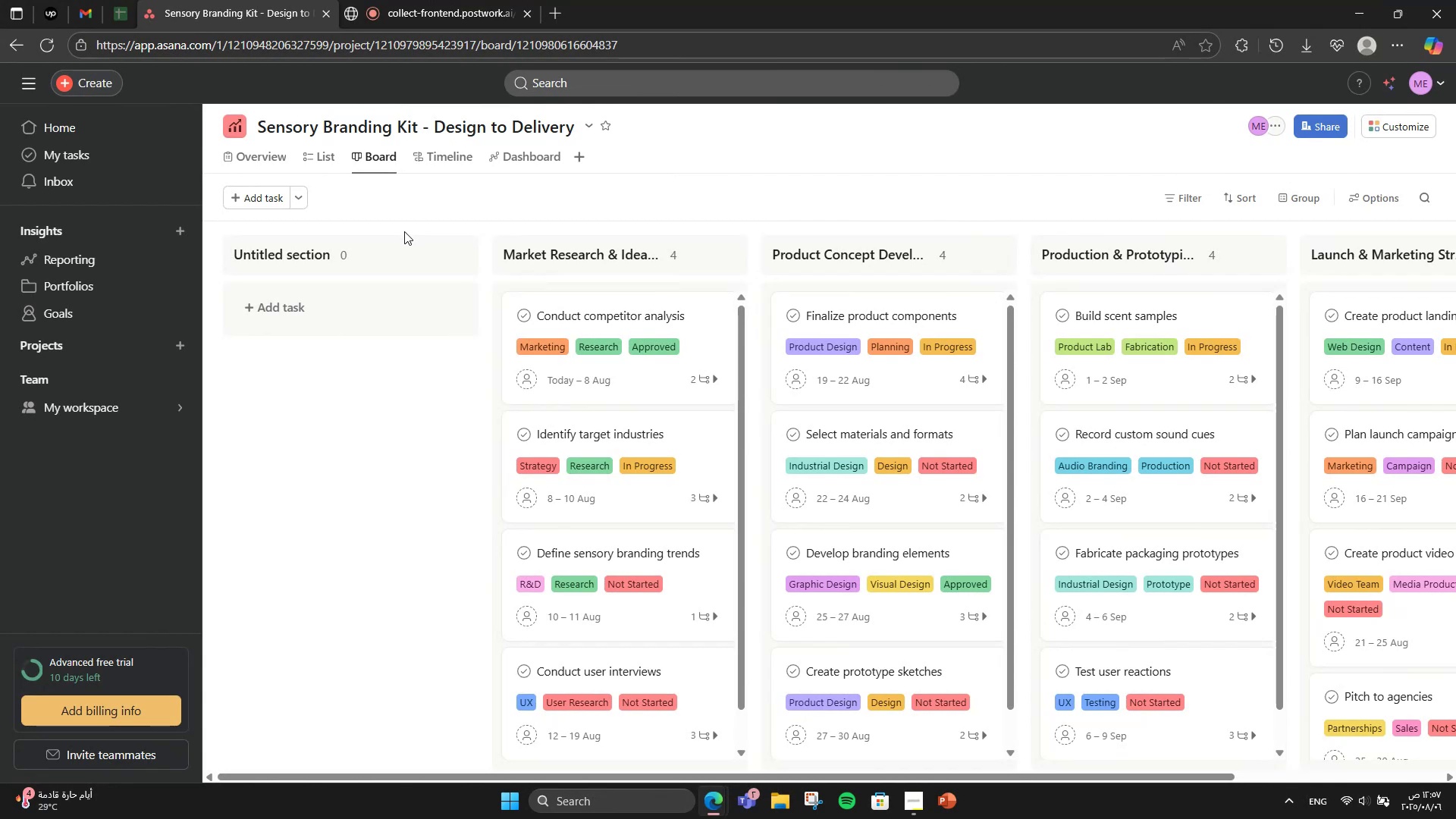 
left_click([460, 253])
 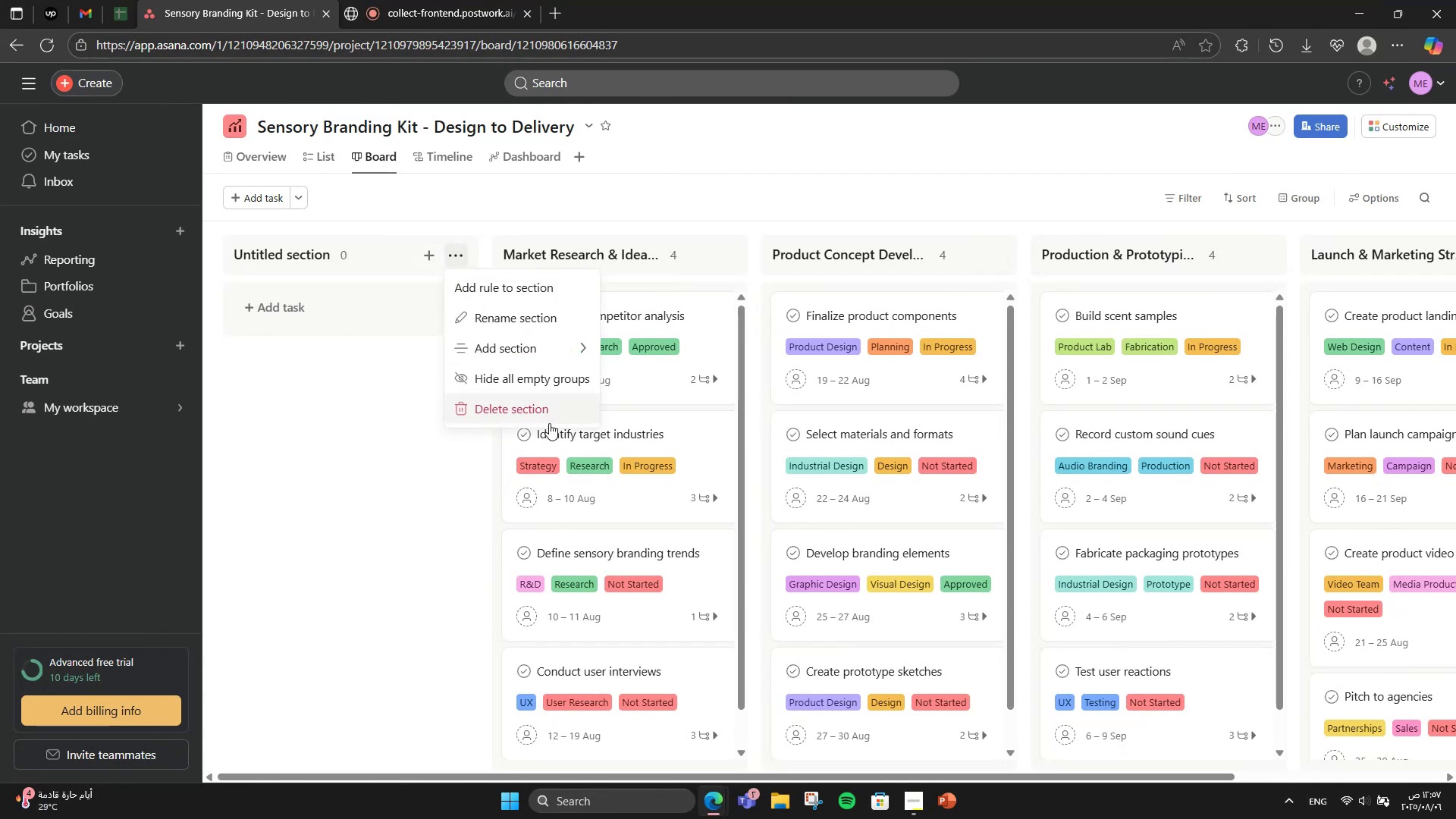 
left_click([549, 416])
 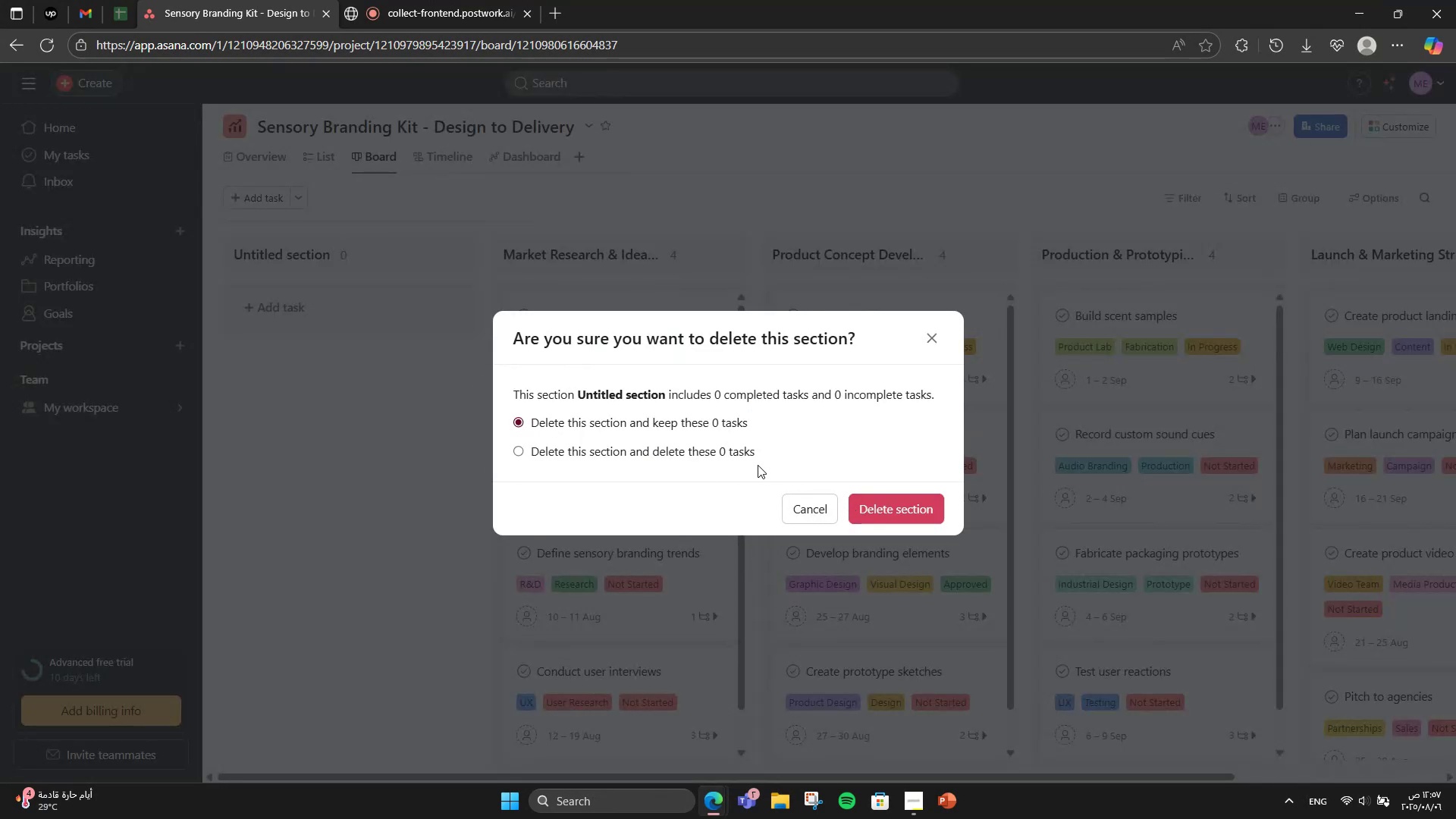 
left_click([737, 446])
 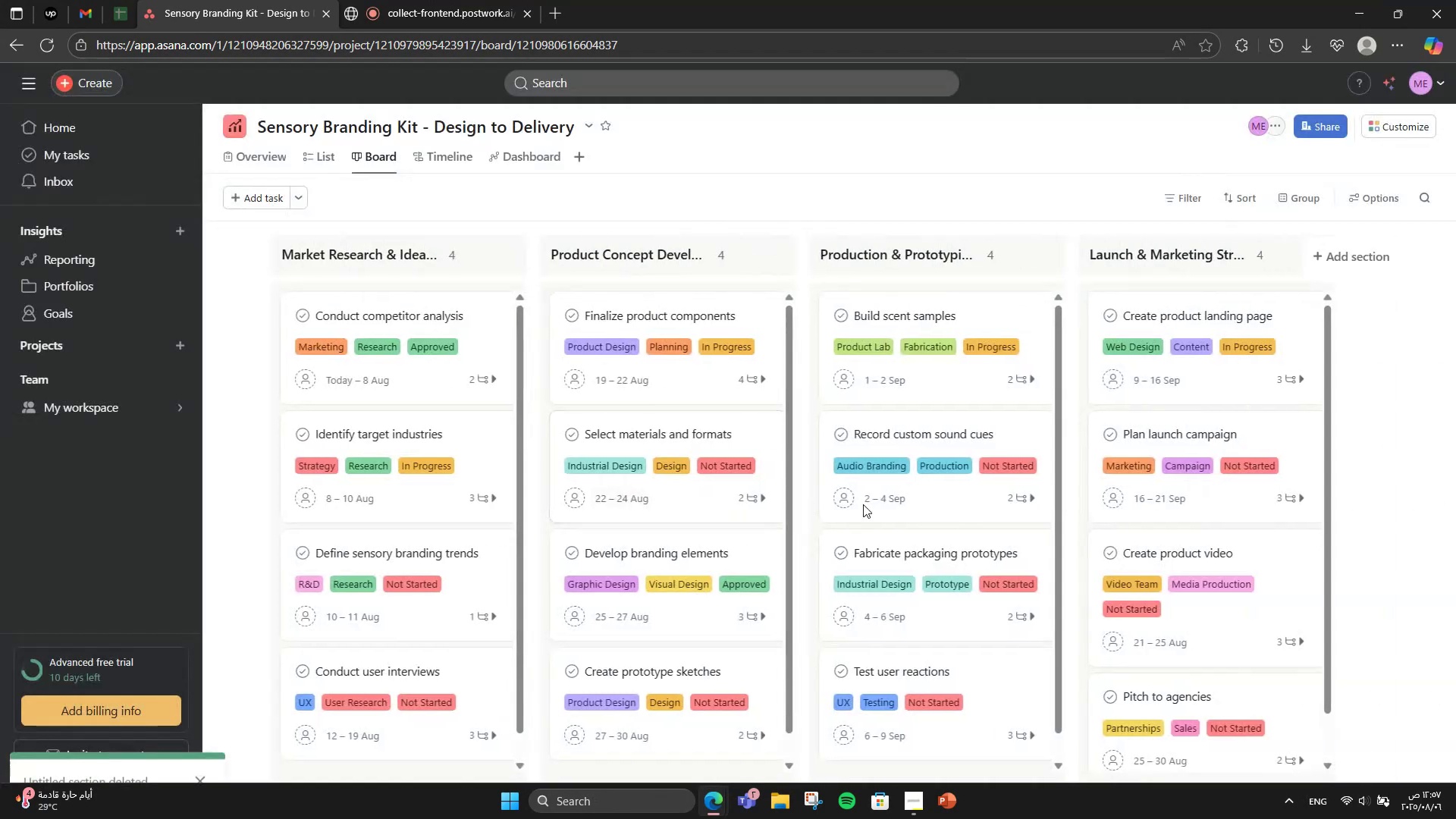 
scroll: coordinate [863, 504], scroll_direction: down, amount: 3.0
 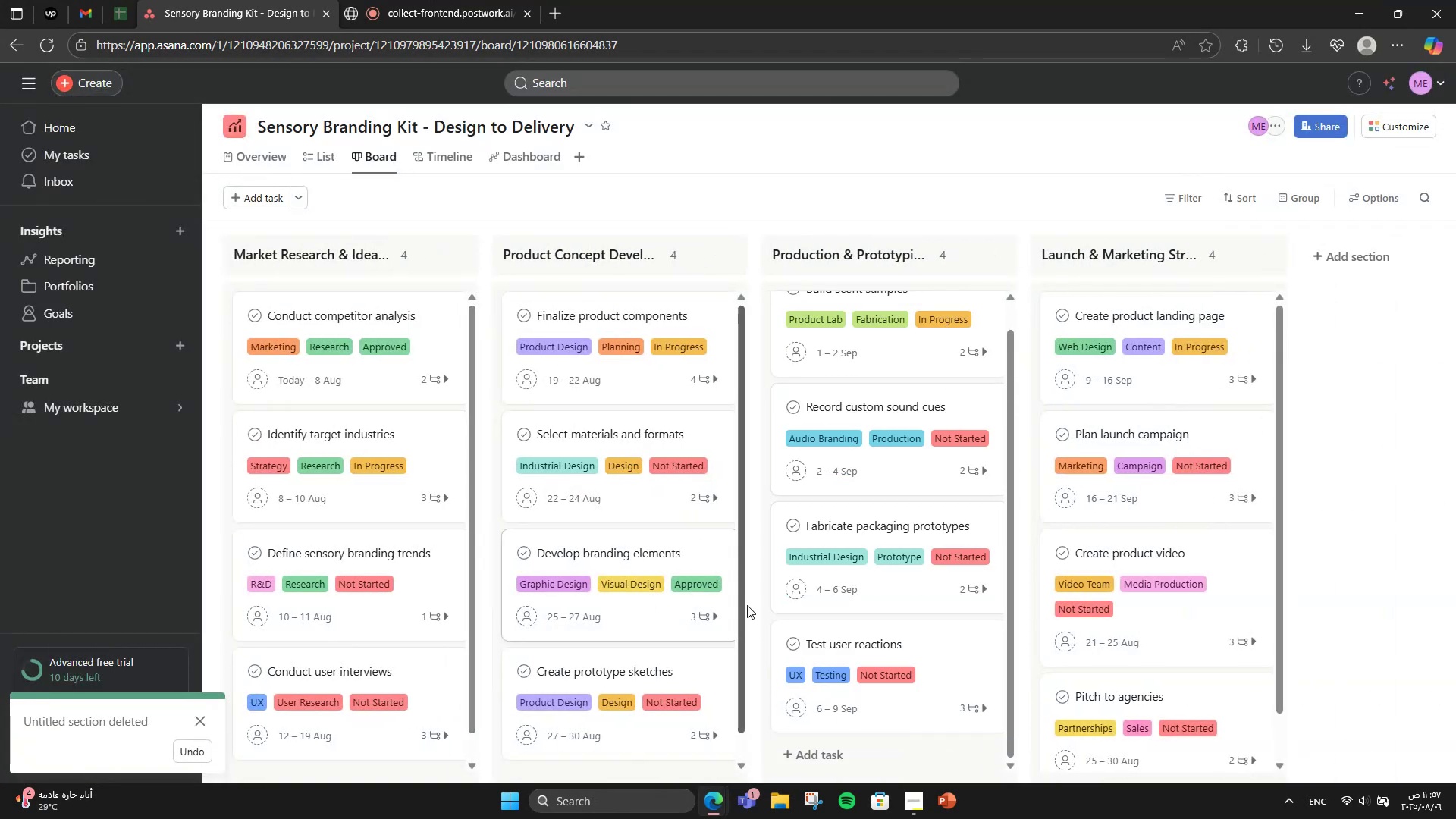 
scroll: coordinate [699, 489], scroll_direction: up, amount: 3.0
 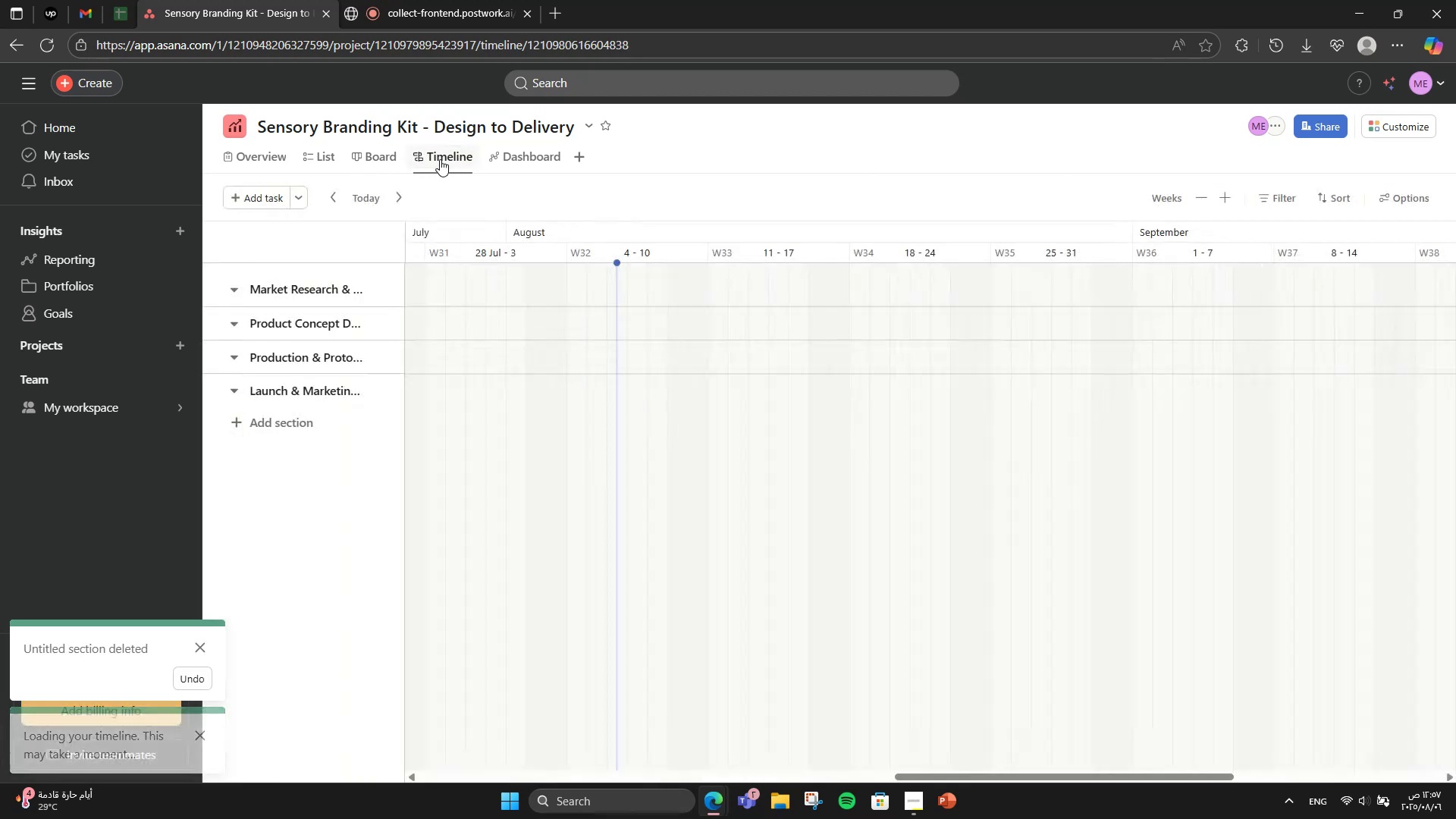 
wait(6.56)
 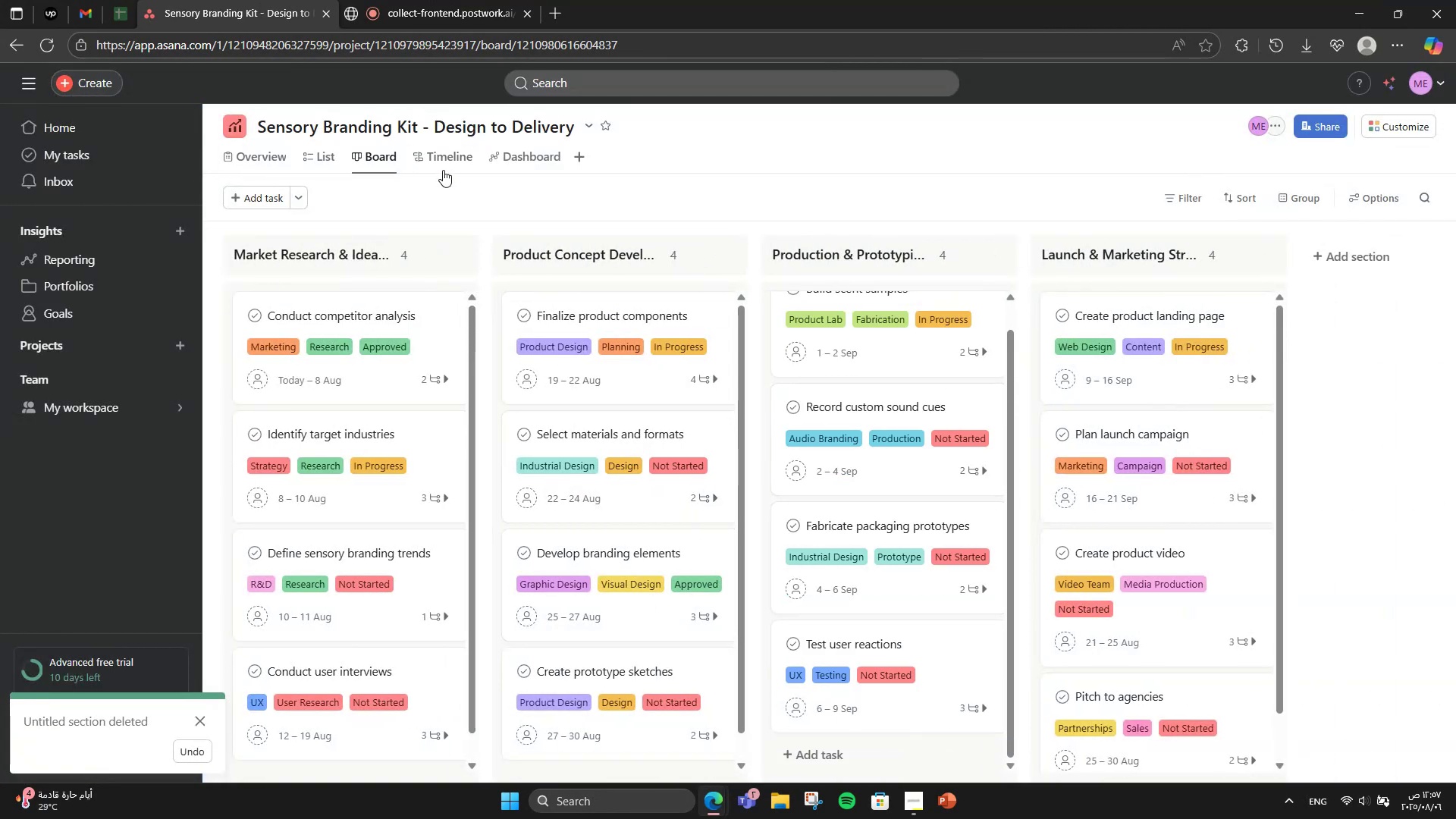 
scroll: coordinate [770, 515], scroll_direction: down, amount: 2.0
 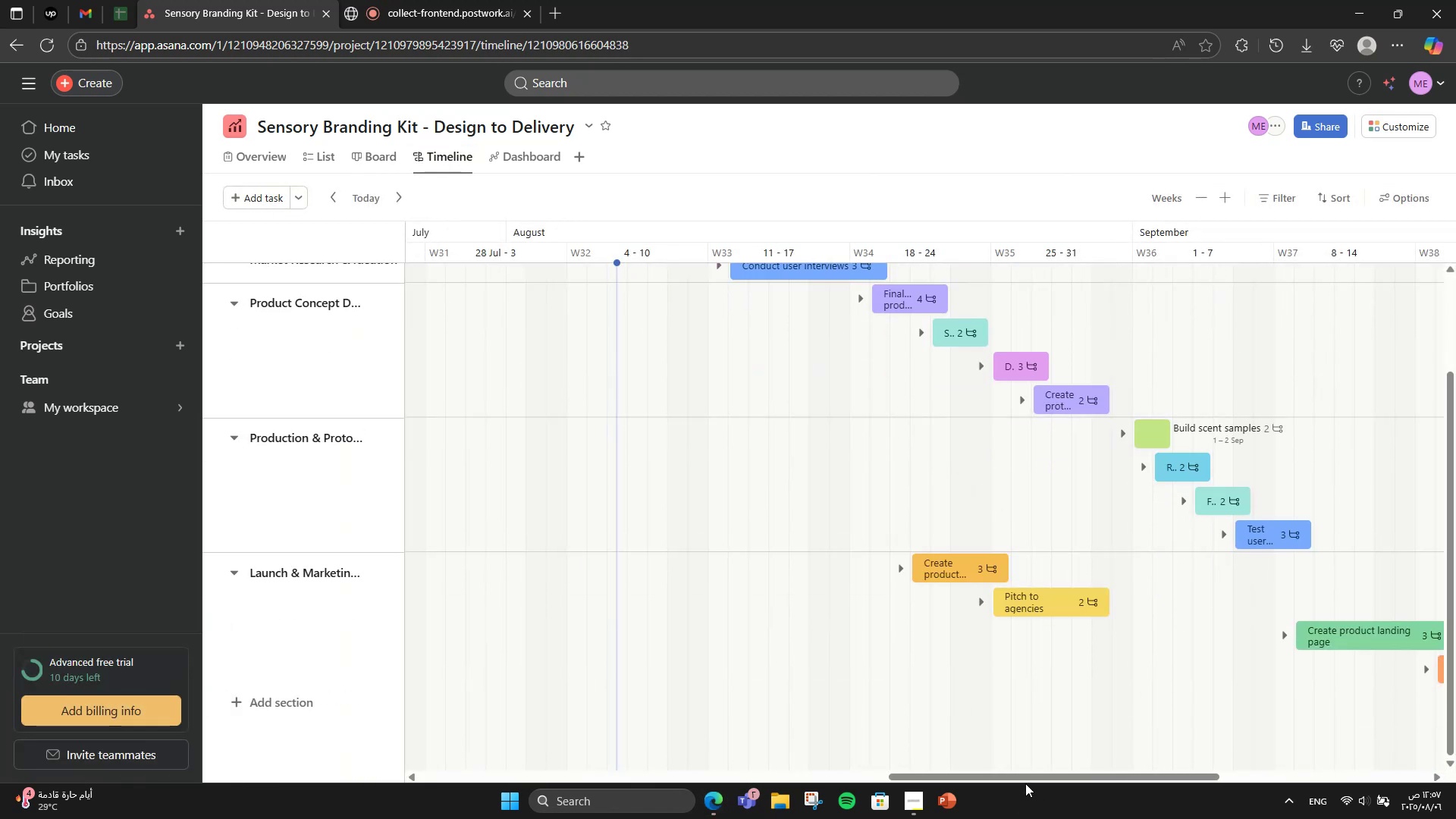 
left_click_drag(start_coordinate=[1015, 779], to_coordinate=[1113, 767])
 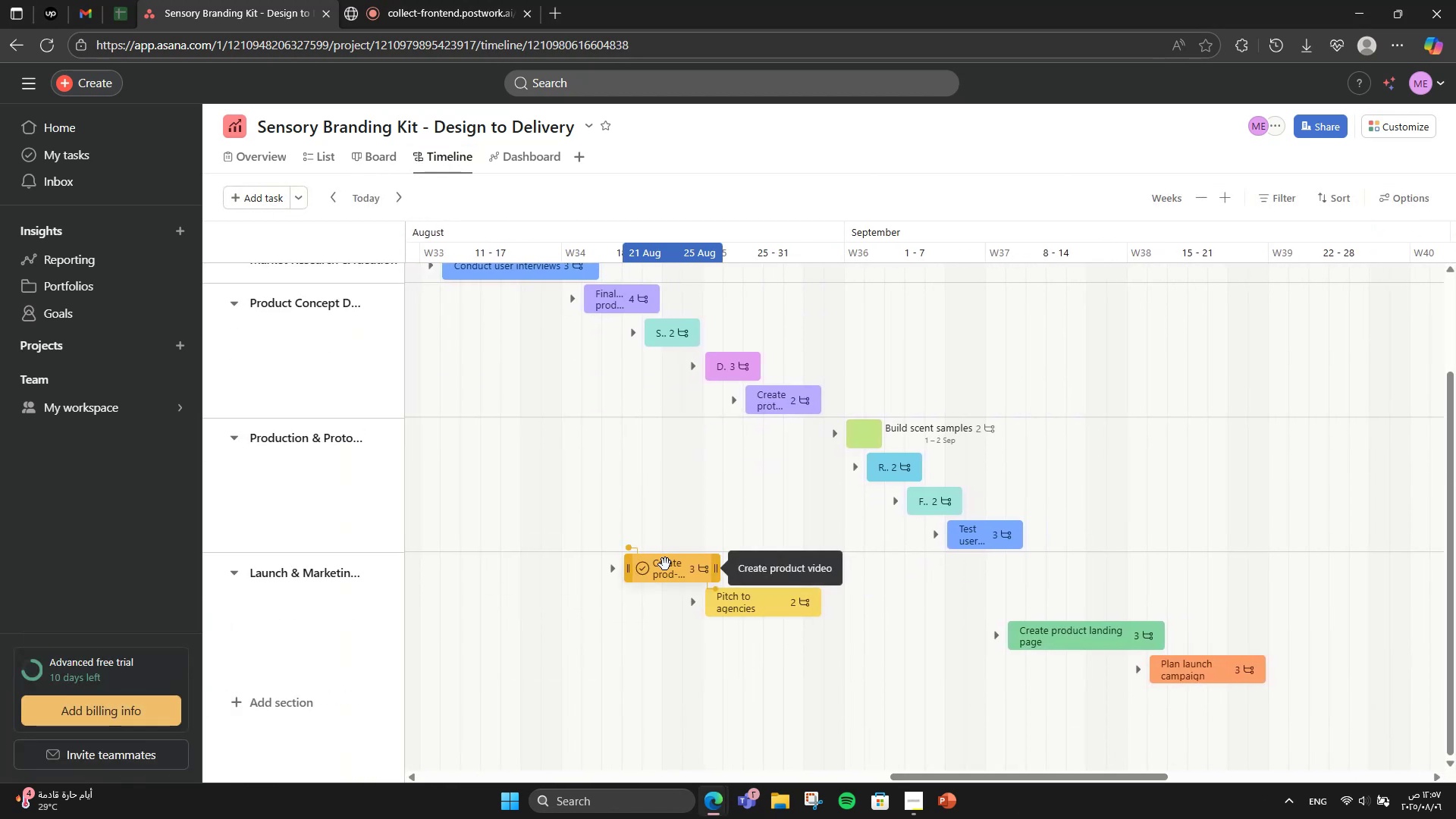 
left_click_drag(start_coordinate=[665, 564], to_coordinate=[1025, 566])
 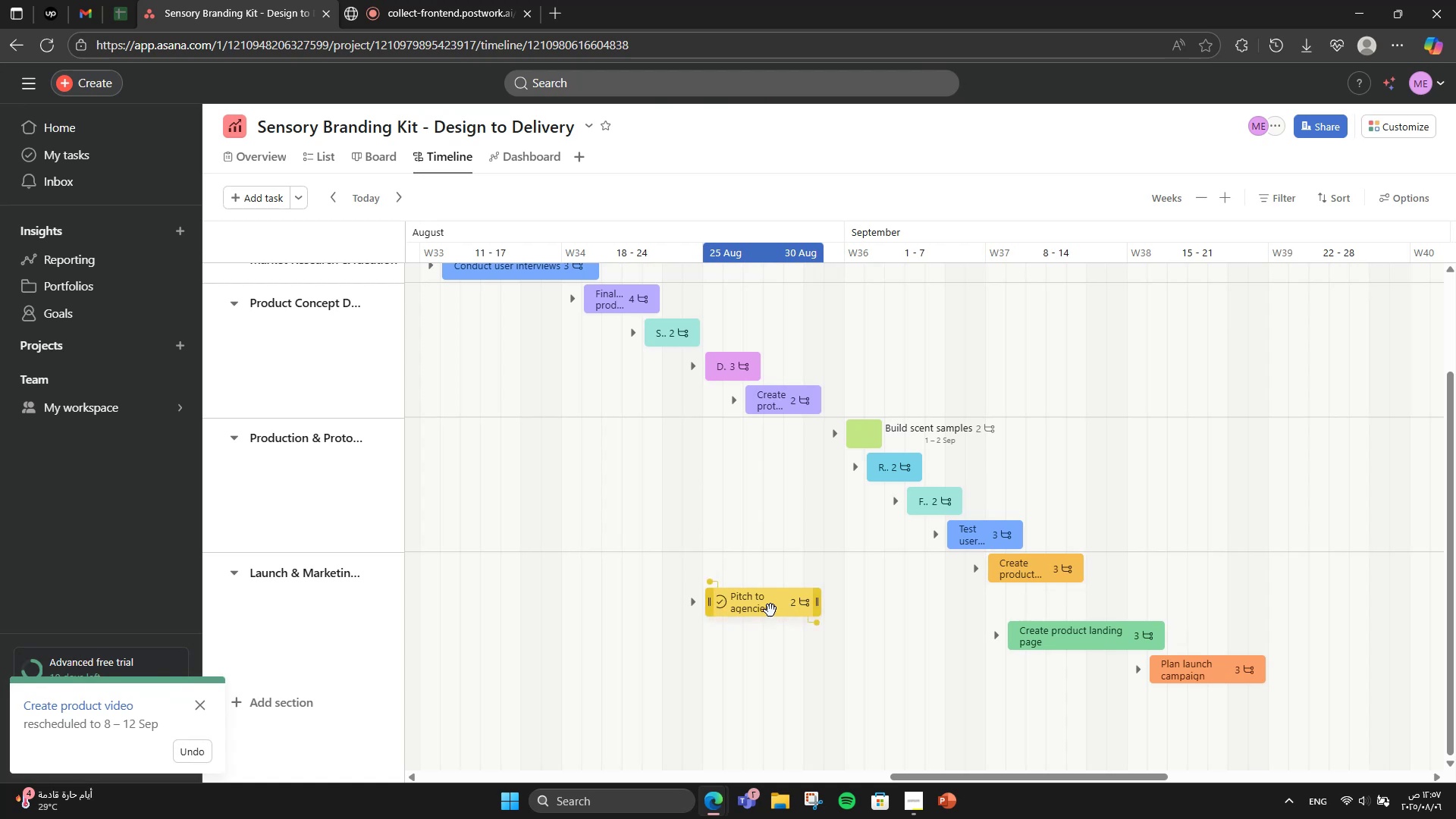 
left_click_drag(start_coordinate=[761, 607], to_coordinate=[1254, 699])
 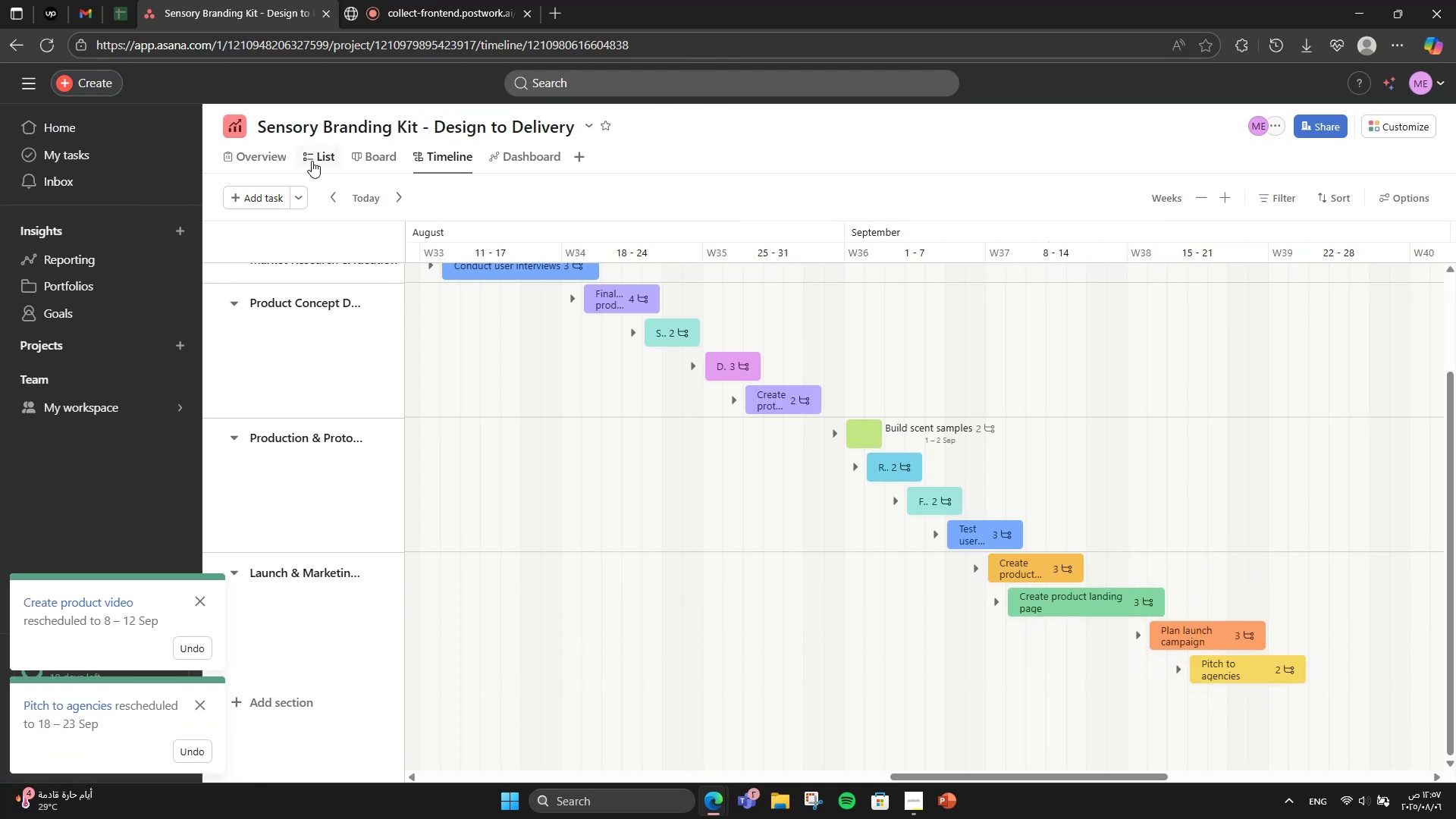 
left_click([322, 156])
 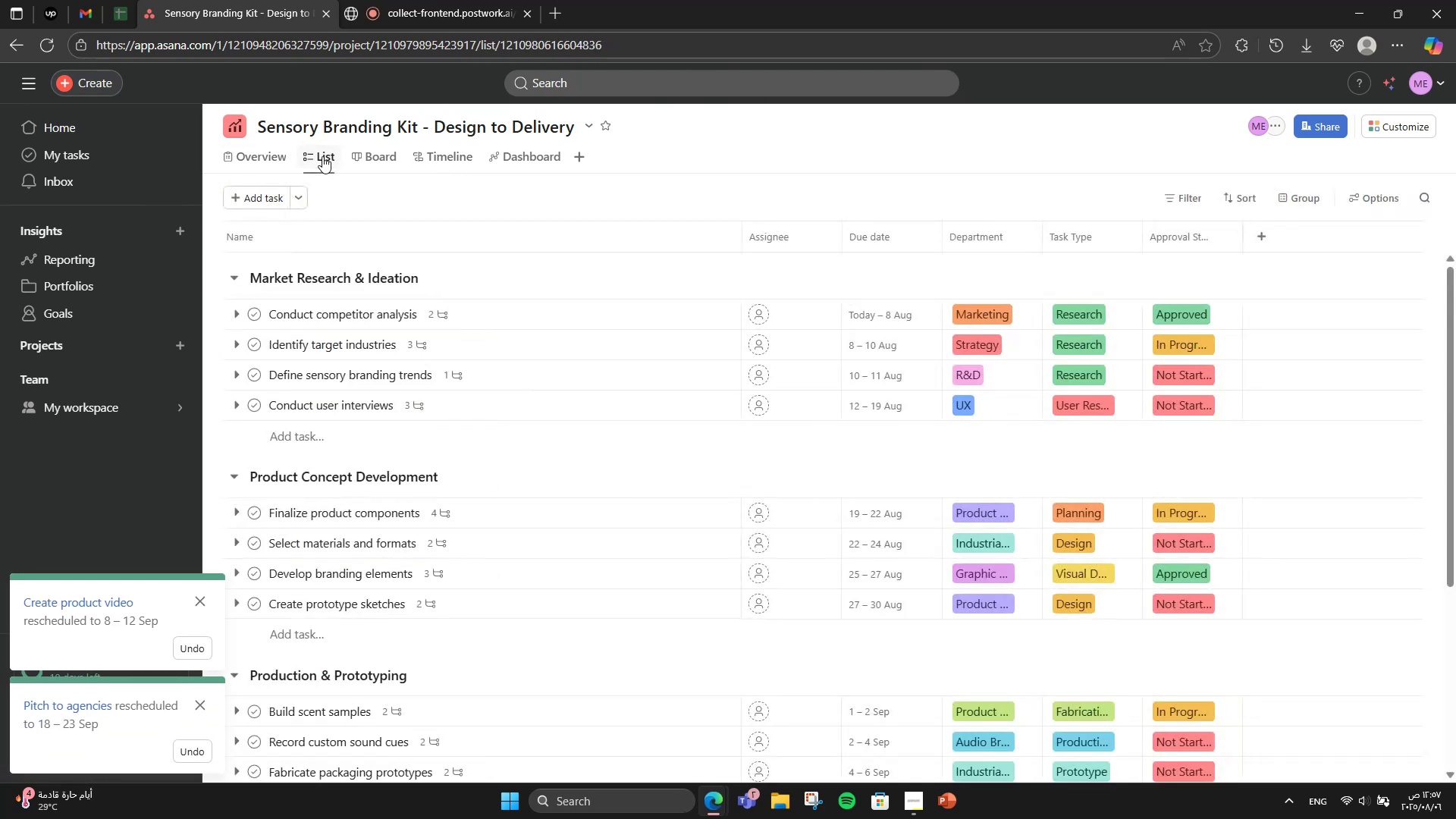 
scroll: coordinate [610, 519], scroll_direction: down, amount: 5.0
 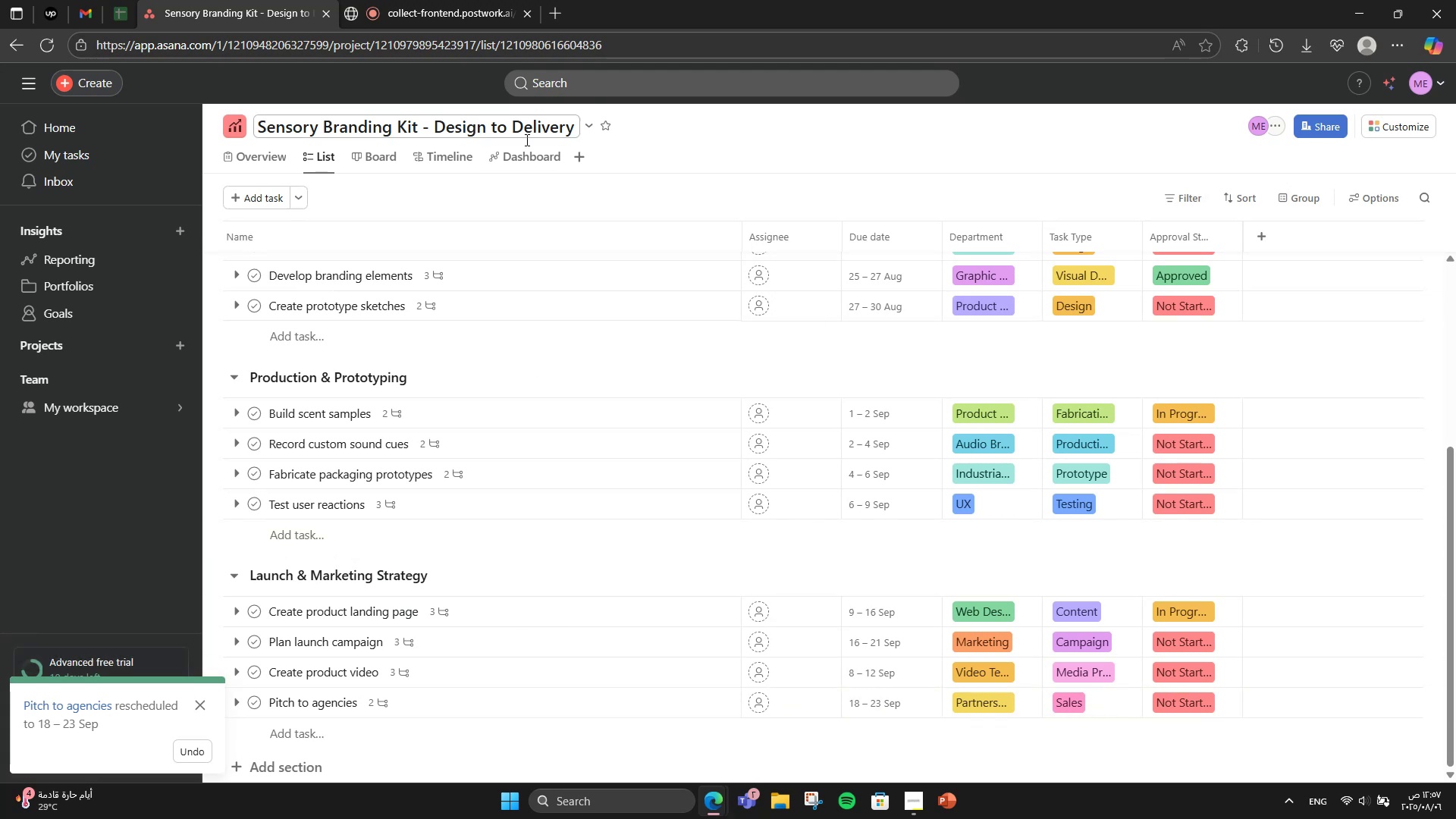 
left_click([533, 160])
 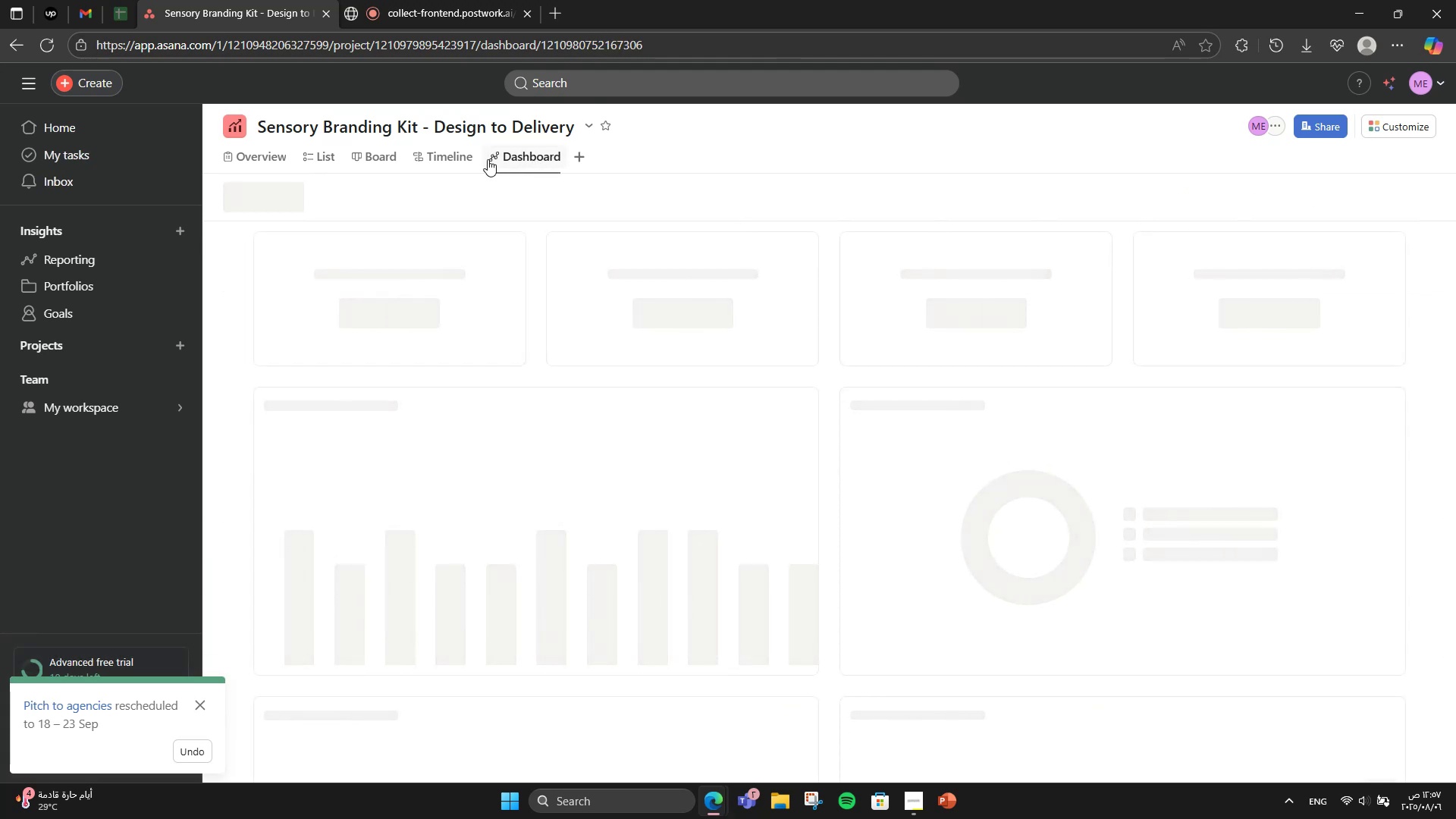 
left_click([433, 156])
 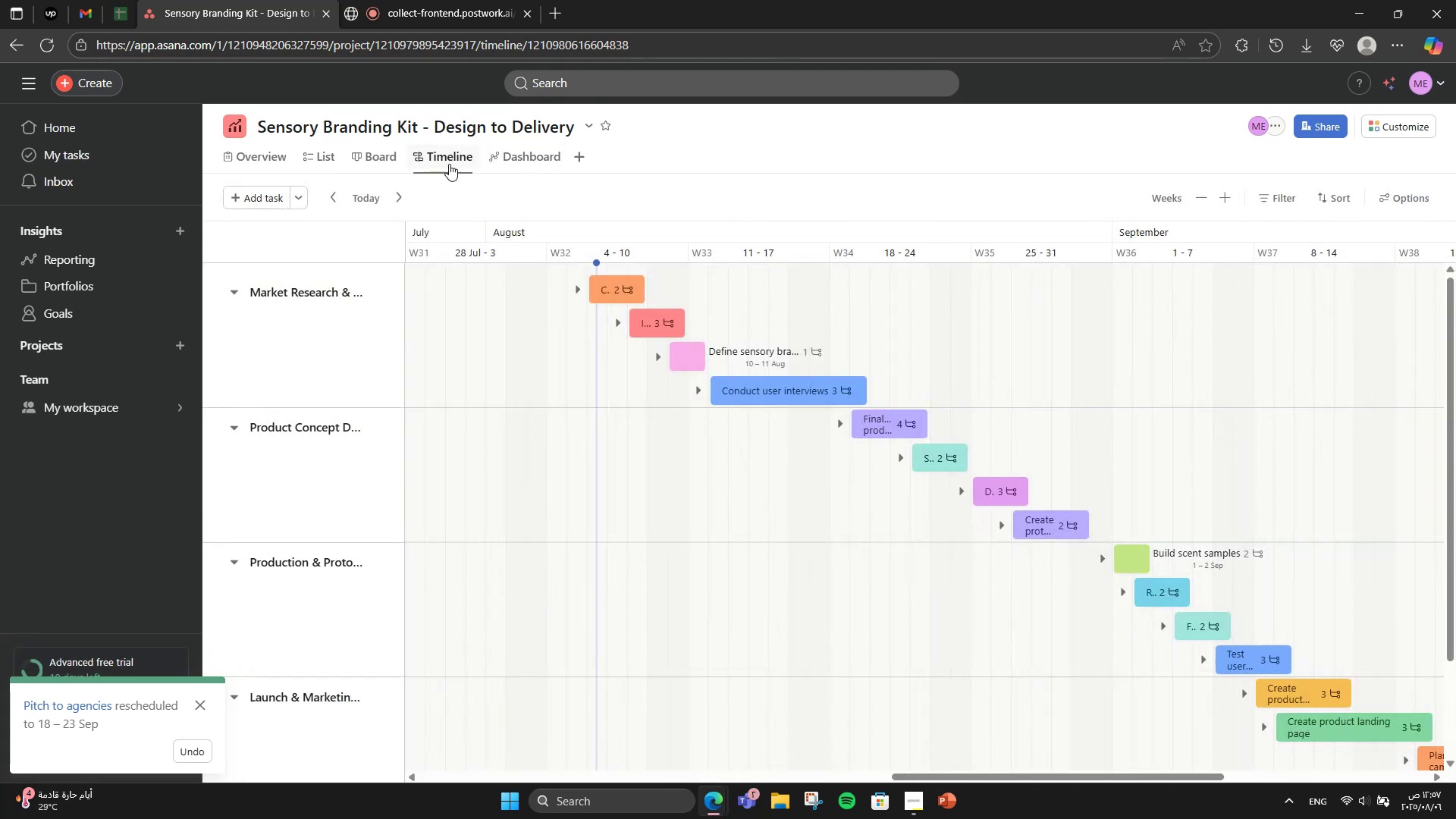 
scroll: coordinate [1045, 563], scroll_direction: down, amount: 3.0
 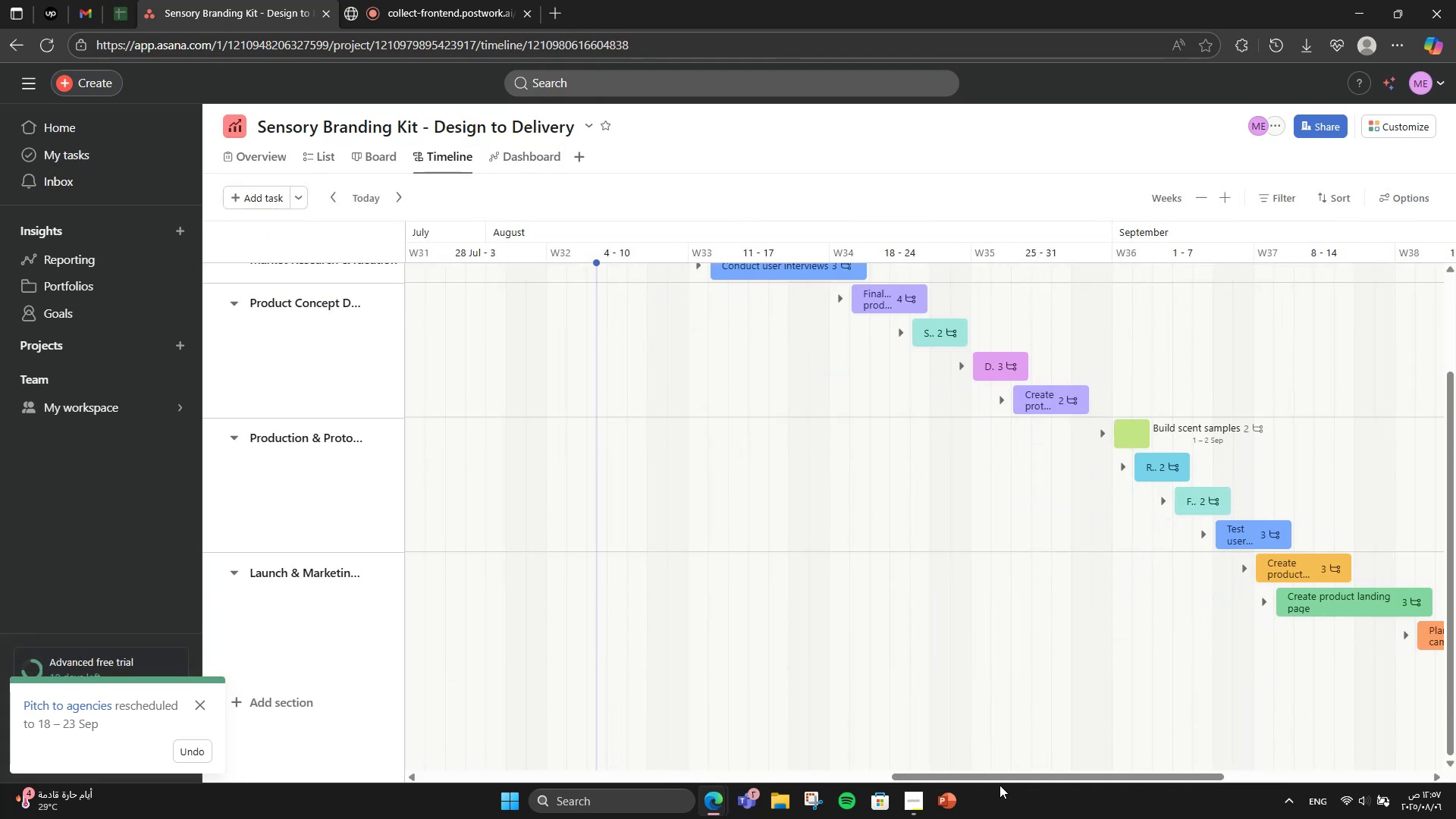 
left_click_drag(start_coordinate=[977, 777], to_coordinate=[1071, 794])
 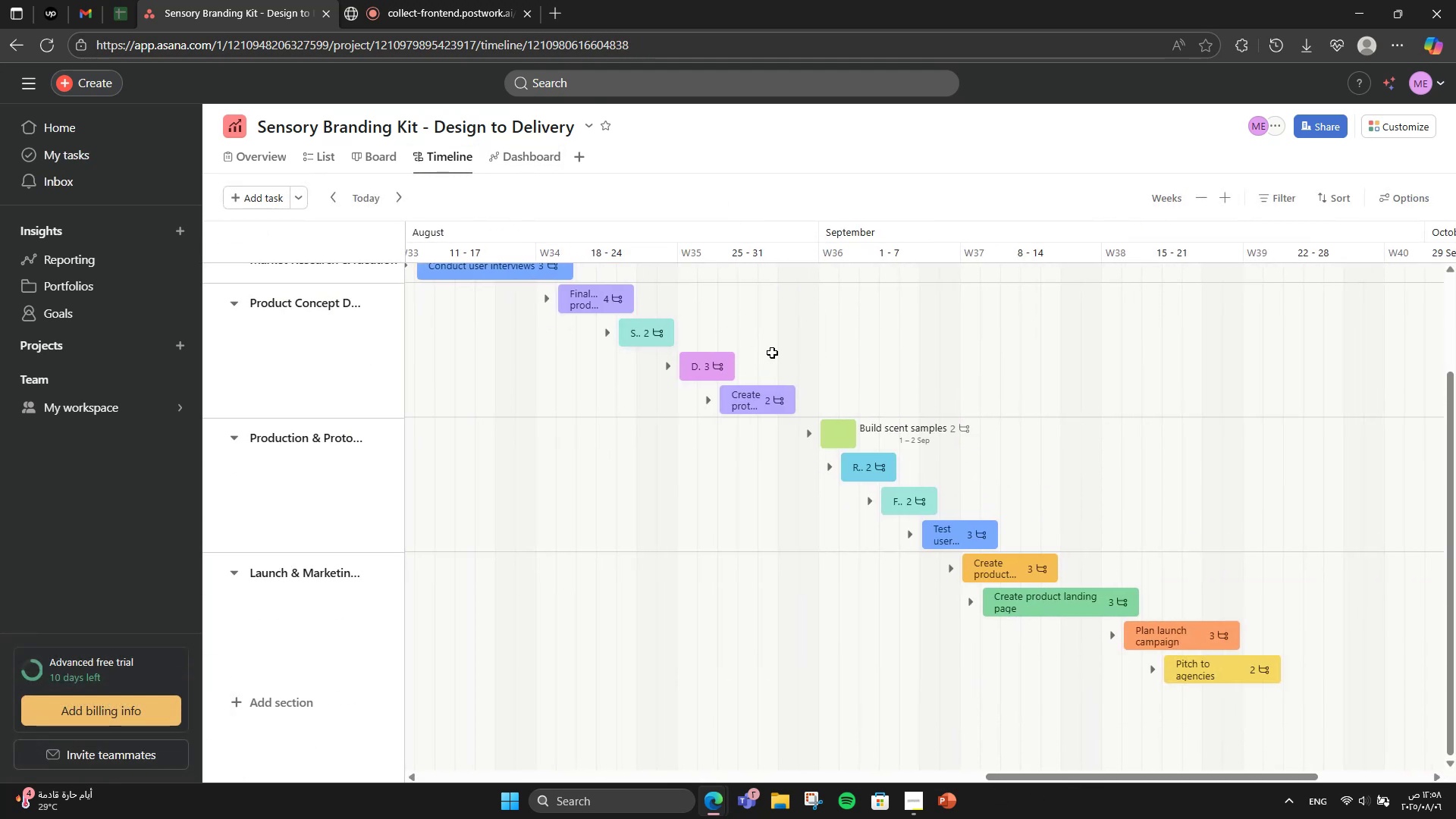 
left_click_drag(start_coordinate=[1070, 607], to_coordinate=[1219, 656])
 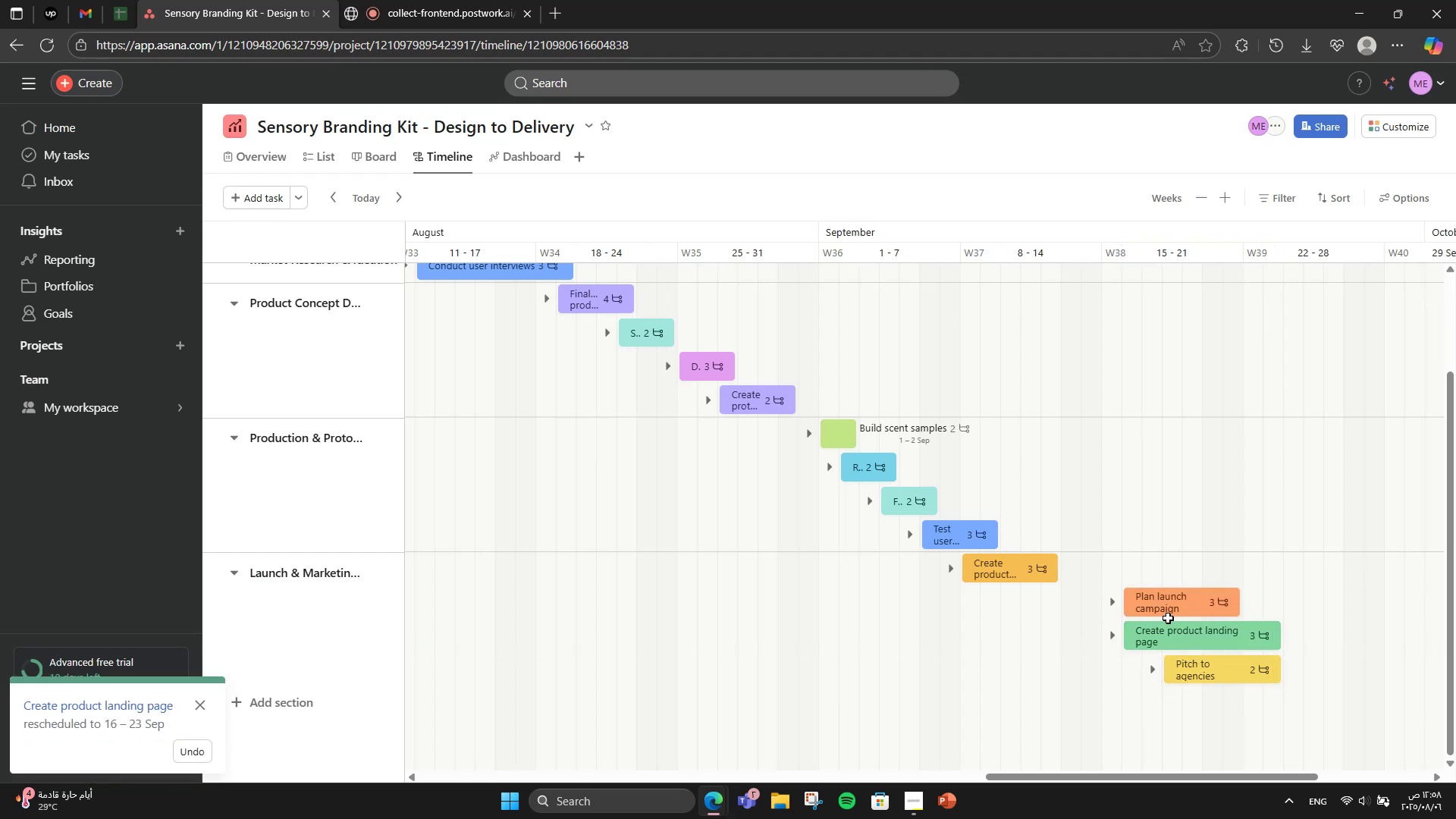 
left_click_drag(start_coordinate=[1172, 610], to_coordinate=[1057, 613])
 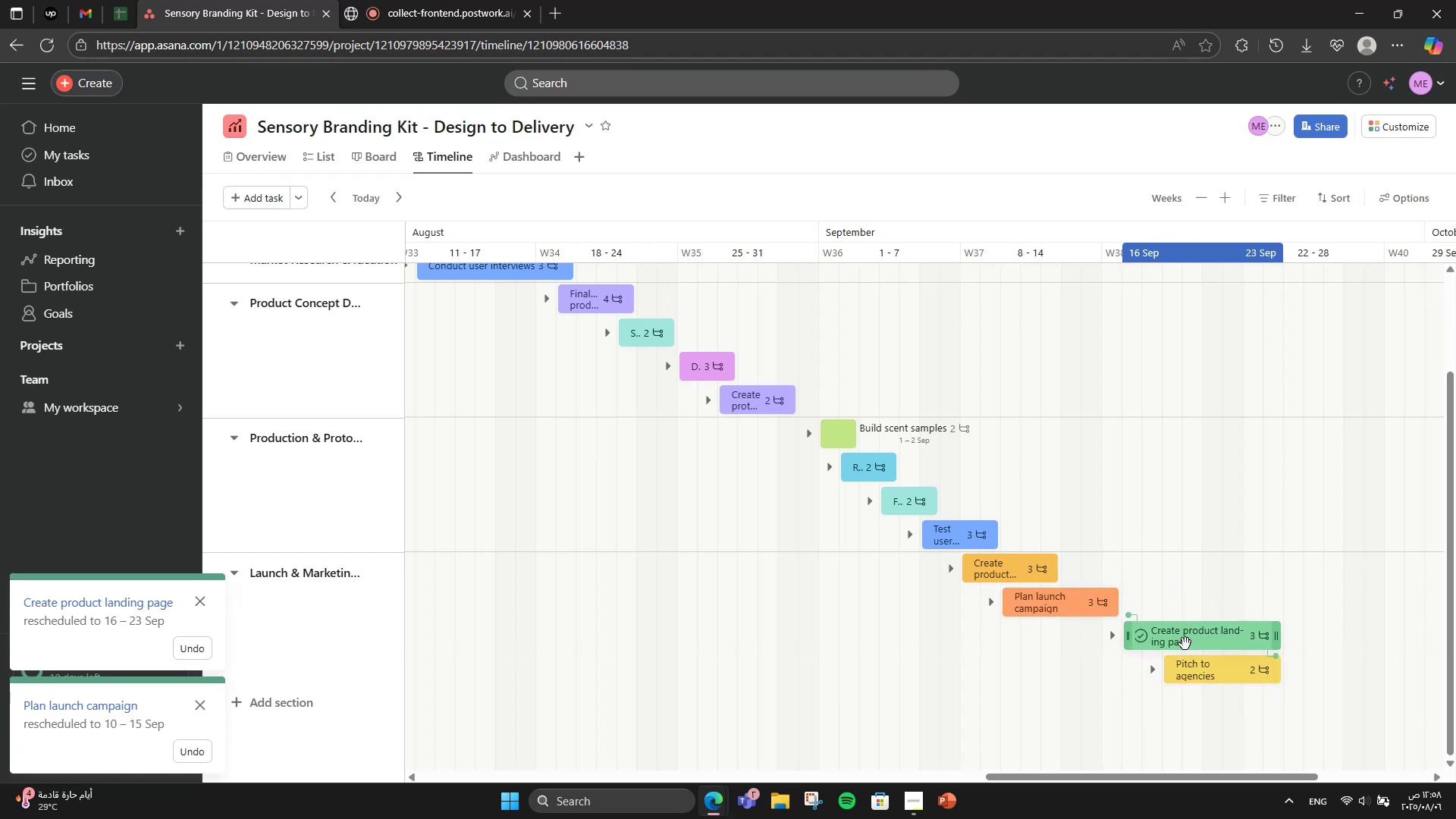 
left_click_drag(start_coordinate=[1186, 644], to_coordinate=[1157, 642])
 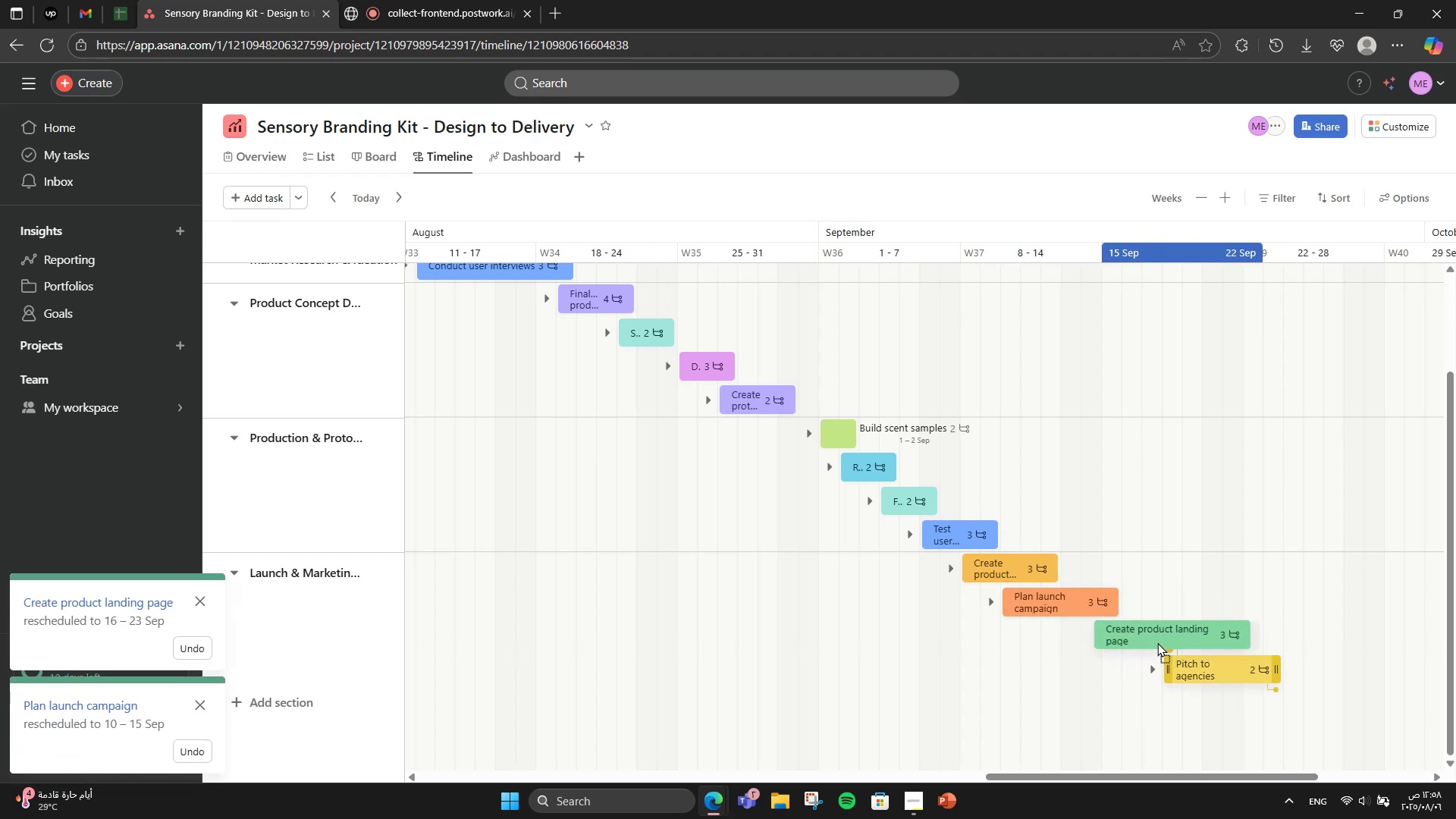 
double_click([1157, 642])
 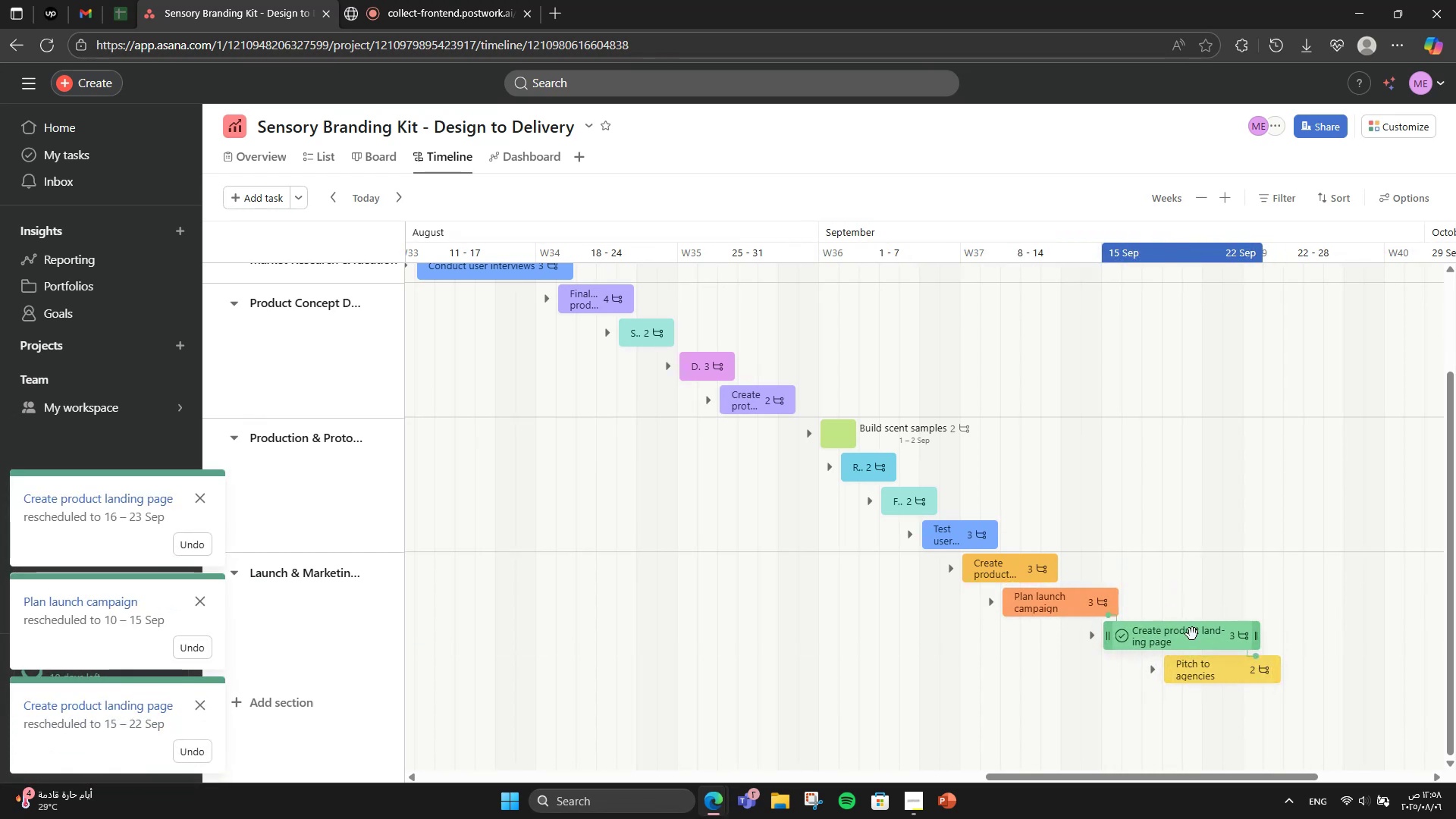 
left_click_drag(start_coordinate=[1192, 634], to_coordinate=[1150, 637])
 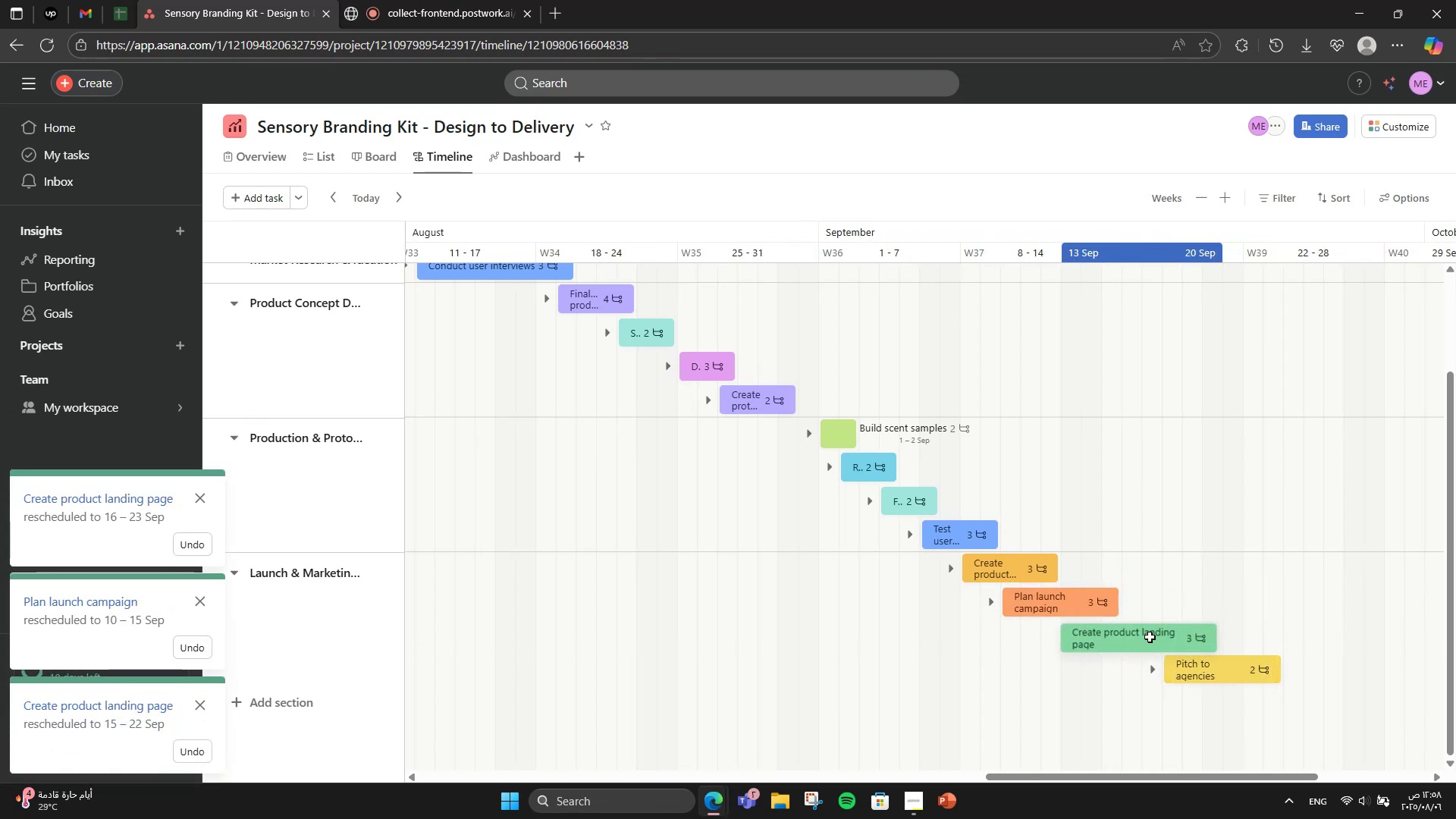 
left_click([1150, 637])
 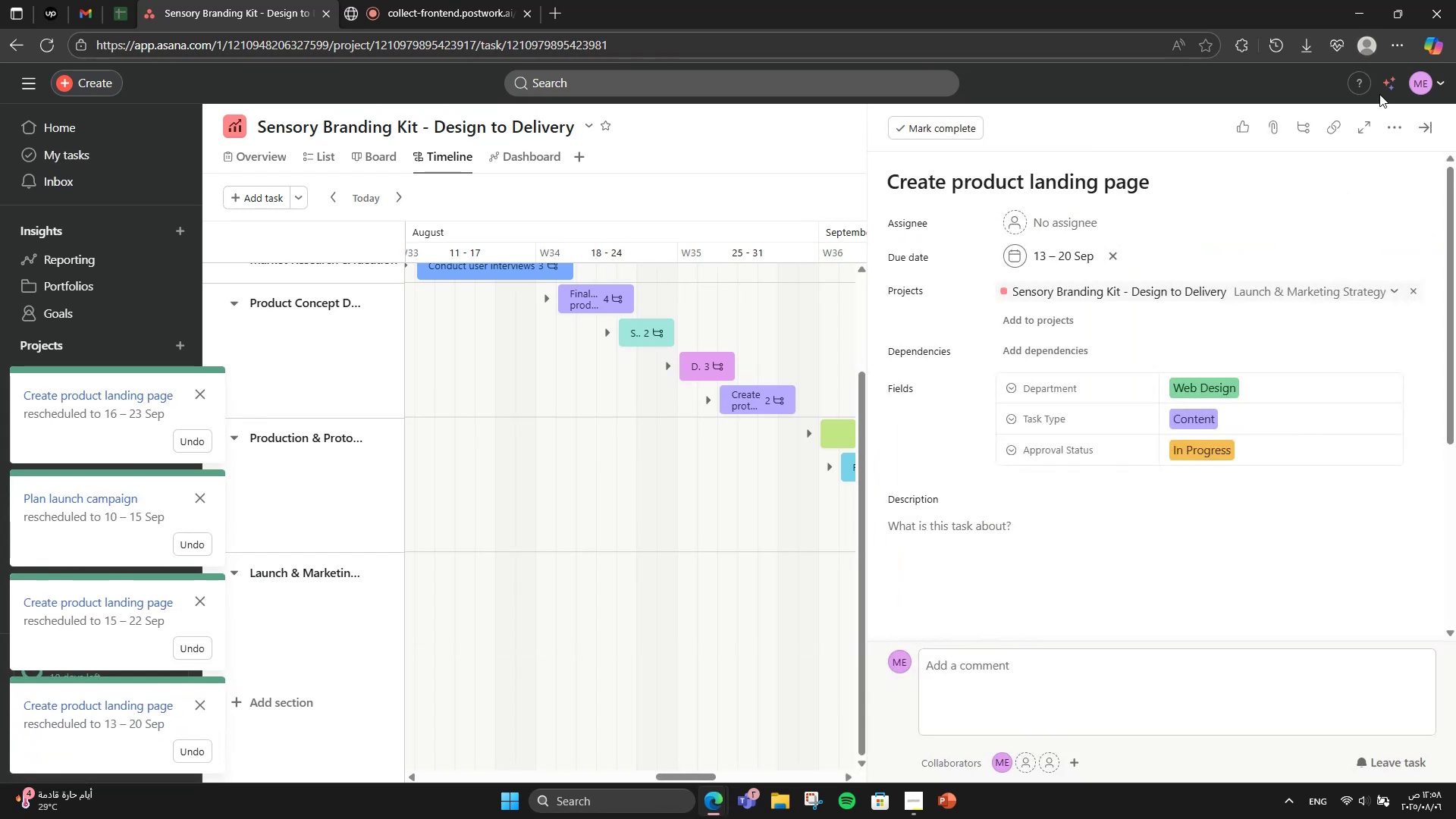 
left_click([1423, 133])
 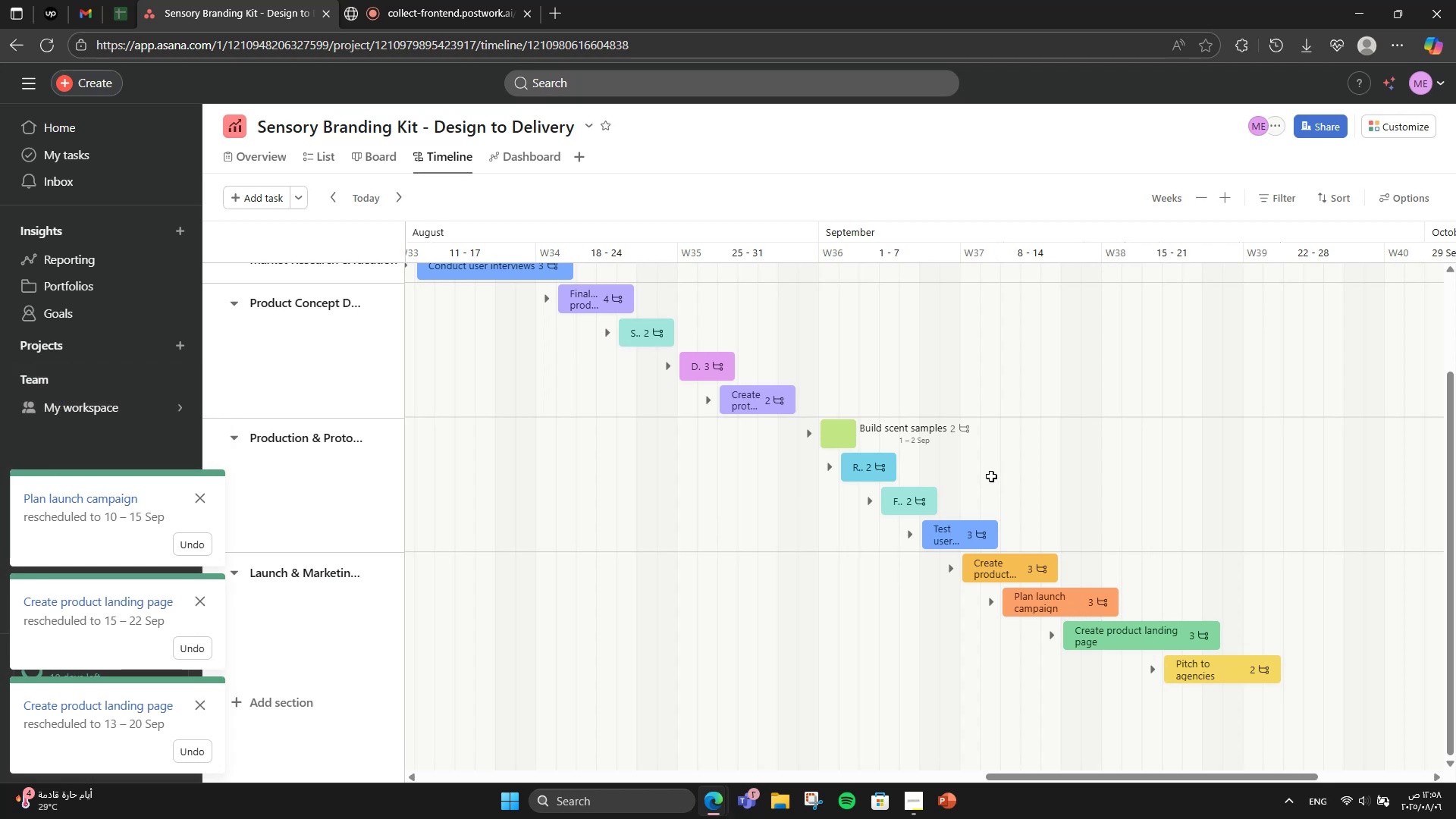 
wait(5.21)
 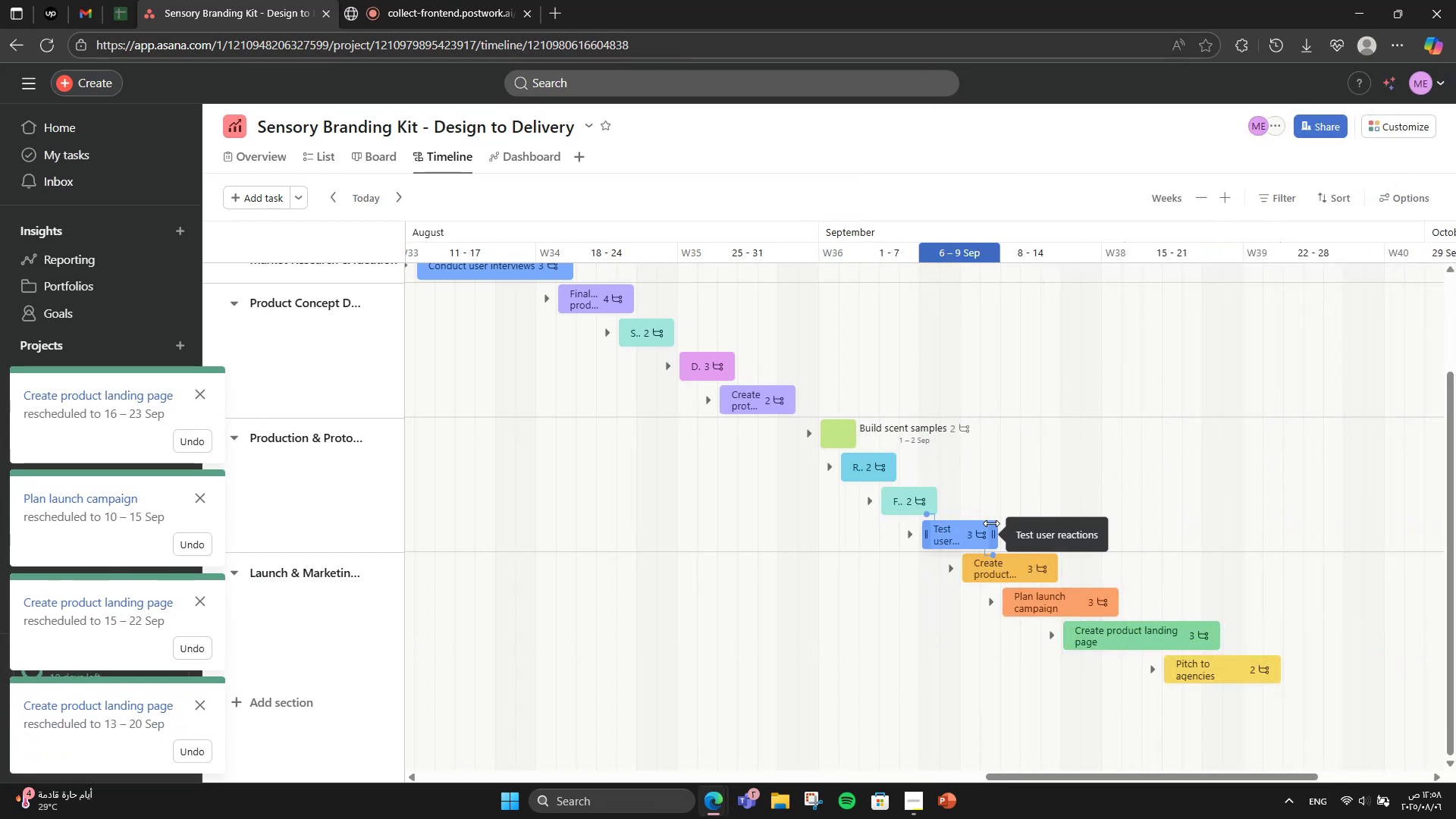 
scroll: coordinate [426, 422], scroll_direction: up, amount: 7.0
 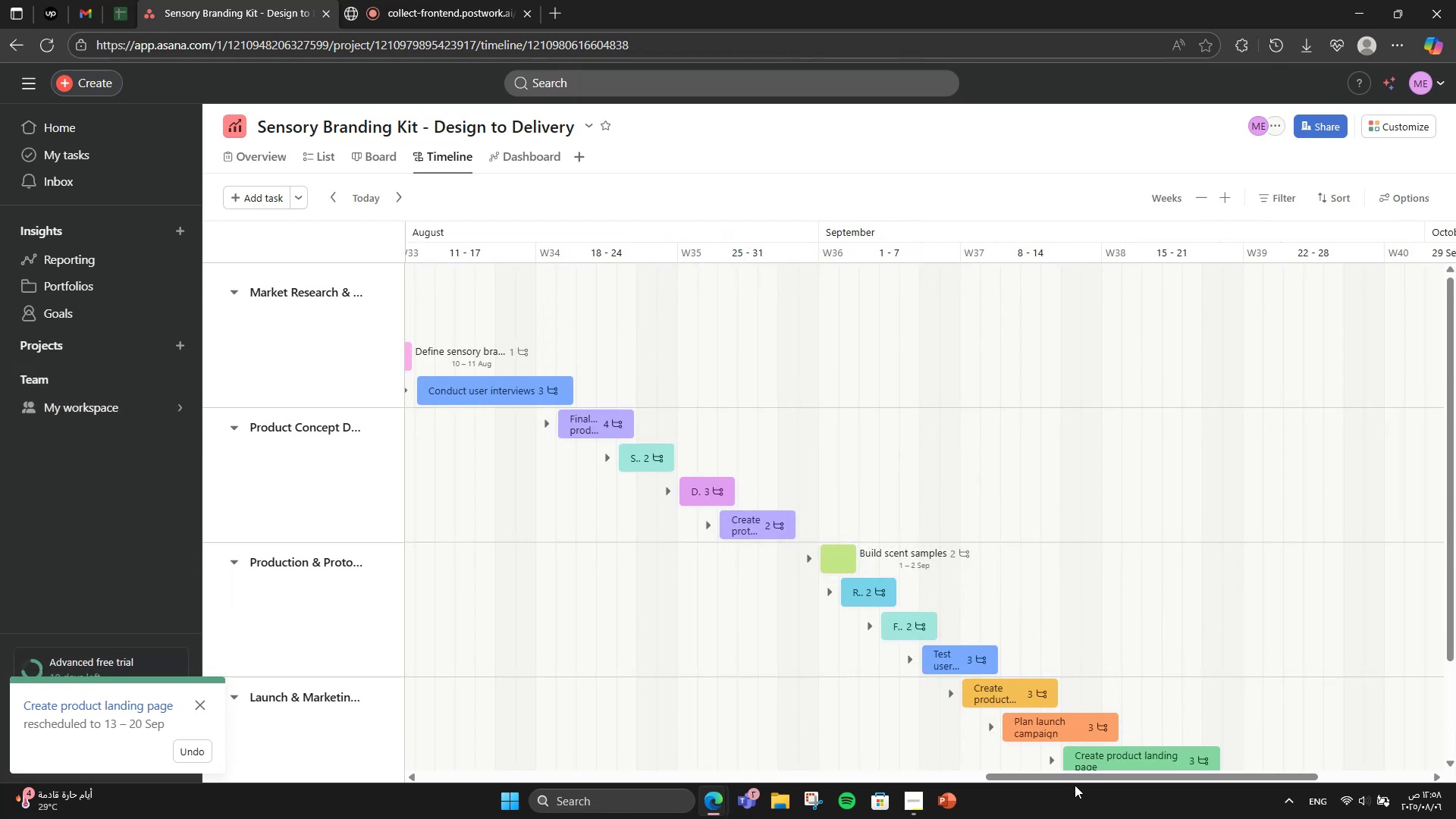 
left_click_drag(start_coordinate=[1072, 781], to_coordinate=[929, 748])
 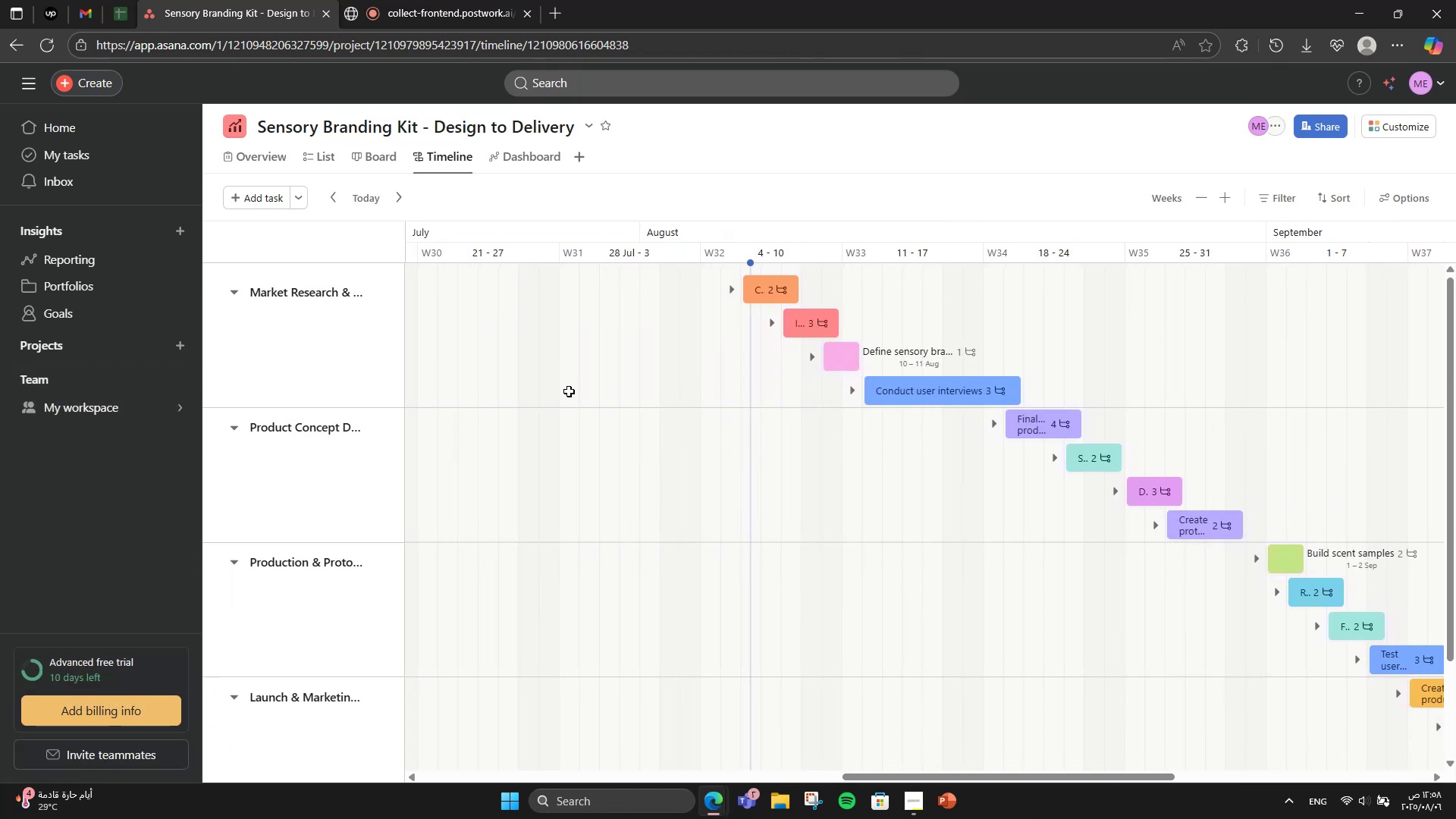 
scroll: coordinate [571, 396], scroll_direction: down, amount: 1.0
 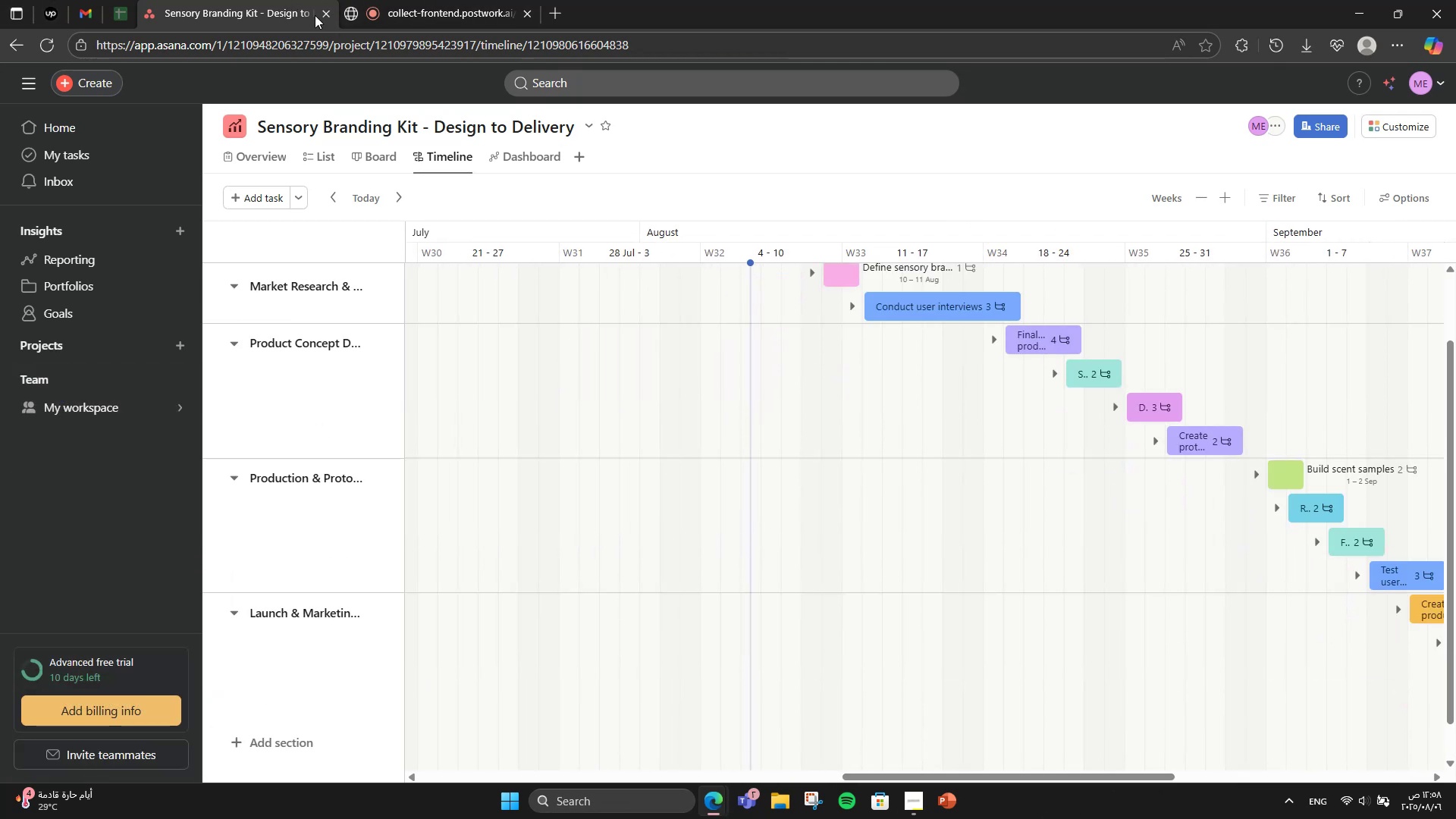 
left_click([419, 0])
 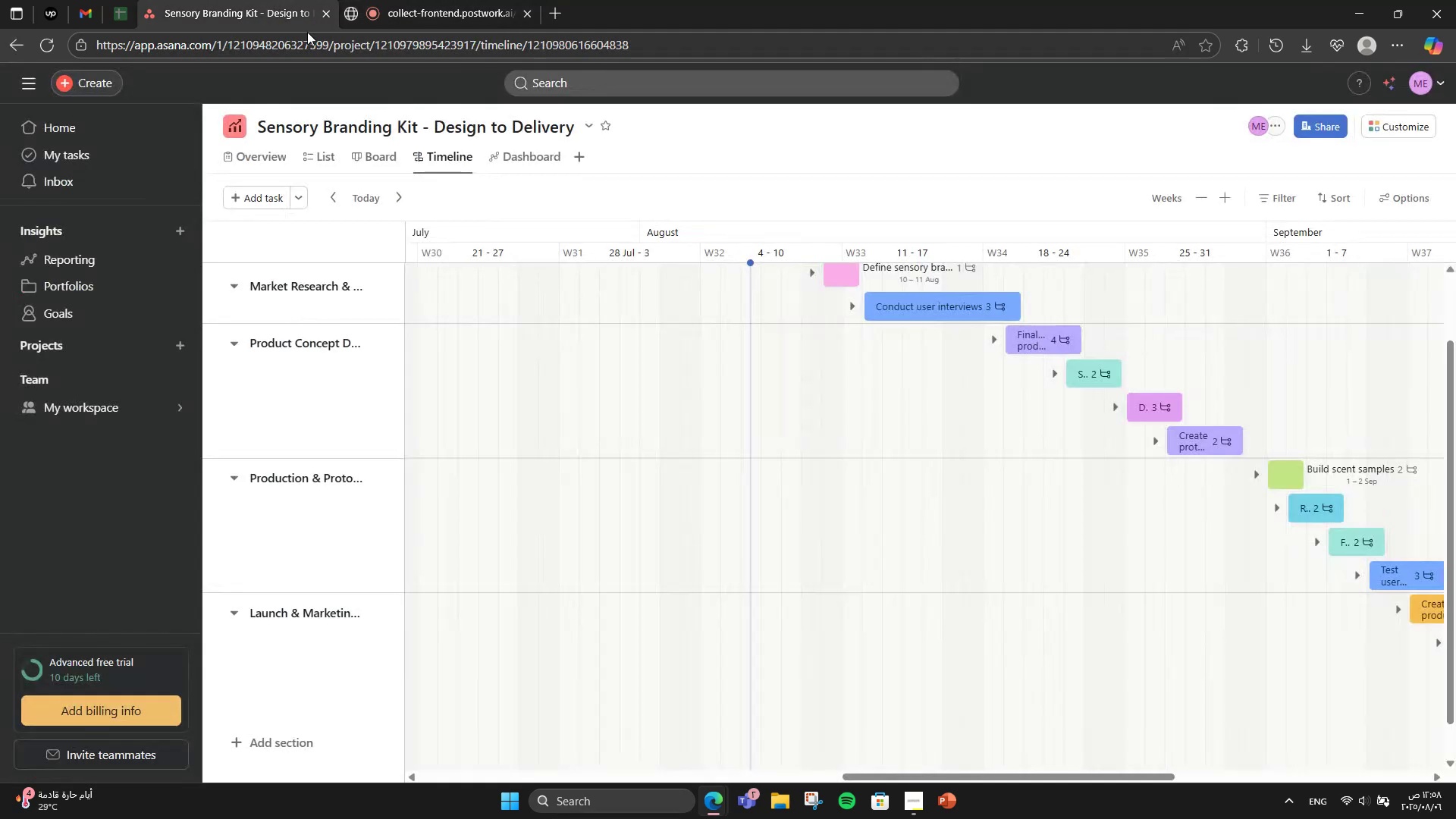 
scroll: coordinate [653, 416], scroll_direction: up, amount: 5.0
 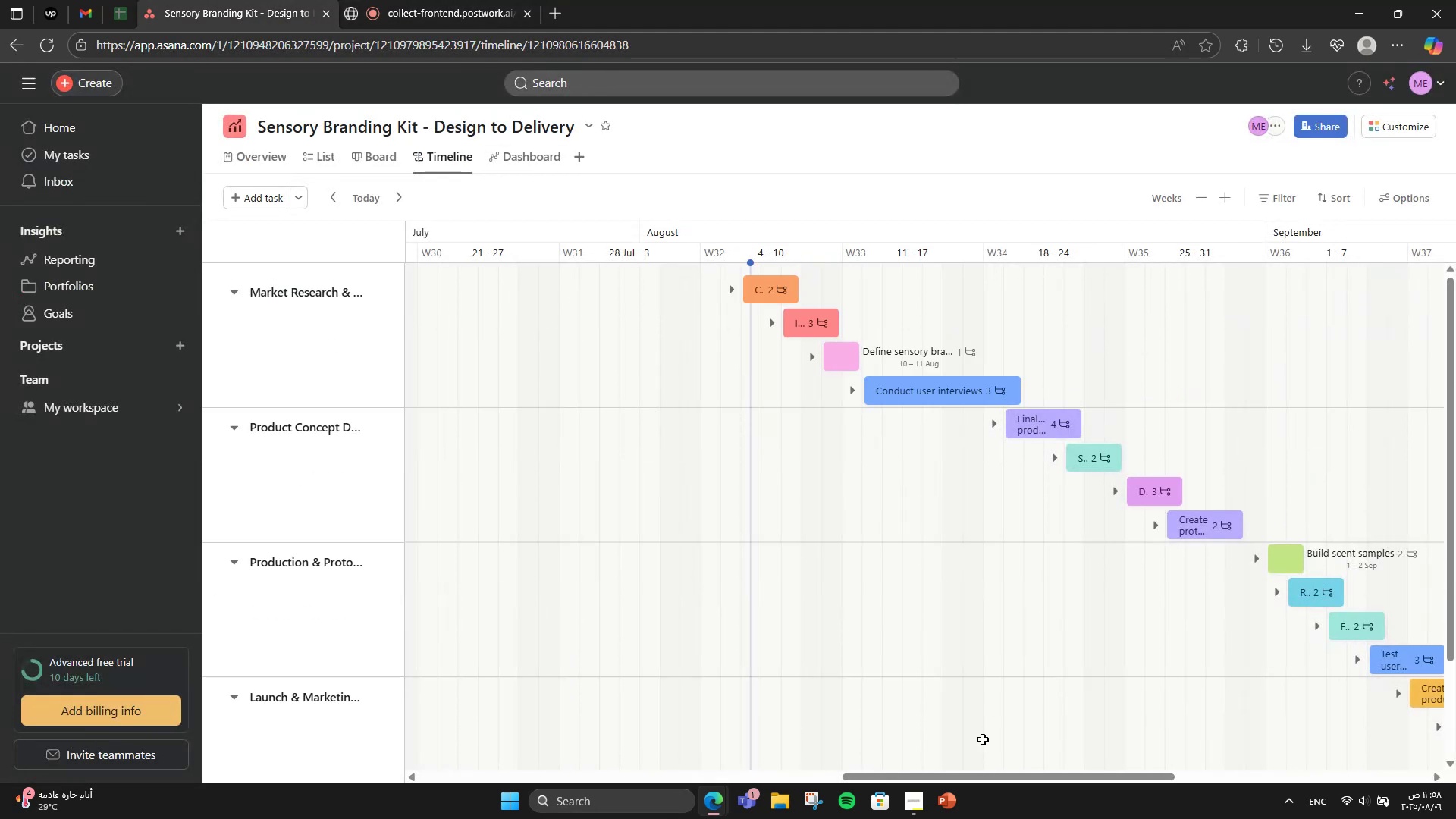 
left_click_drag(start_coordinate=[984, 776], to_coordinate=[1097, 727])
 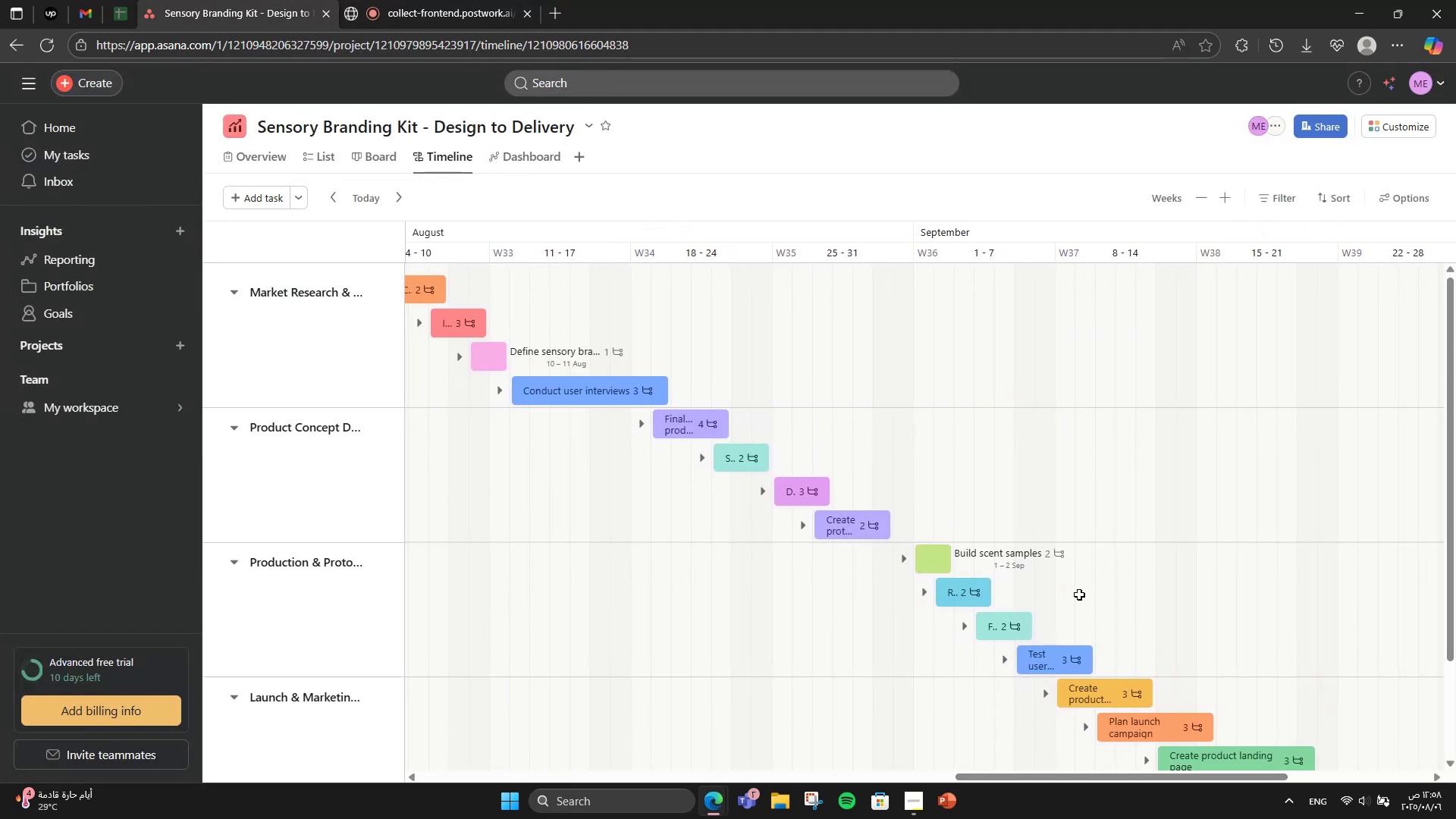 
scroll: coordinate [1075, 576], scroll_direction: down, amount: 3.0
 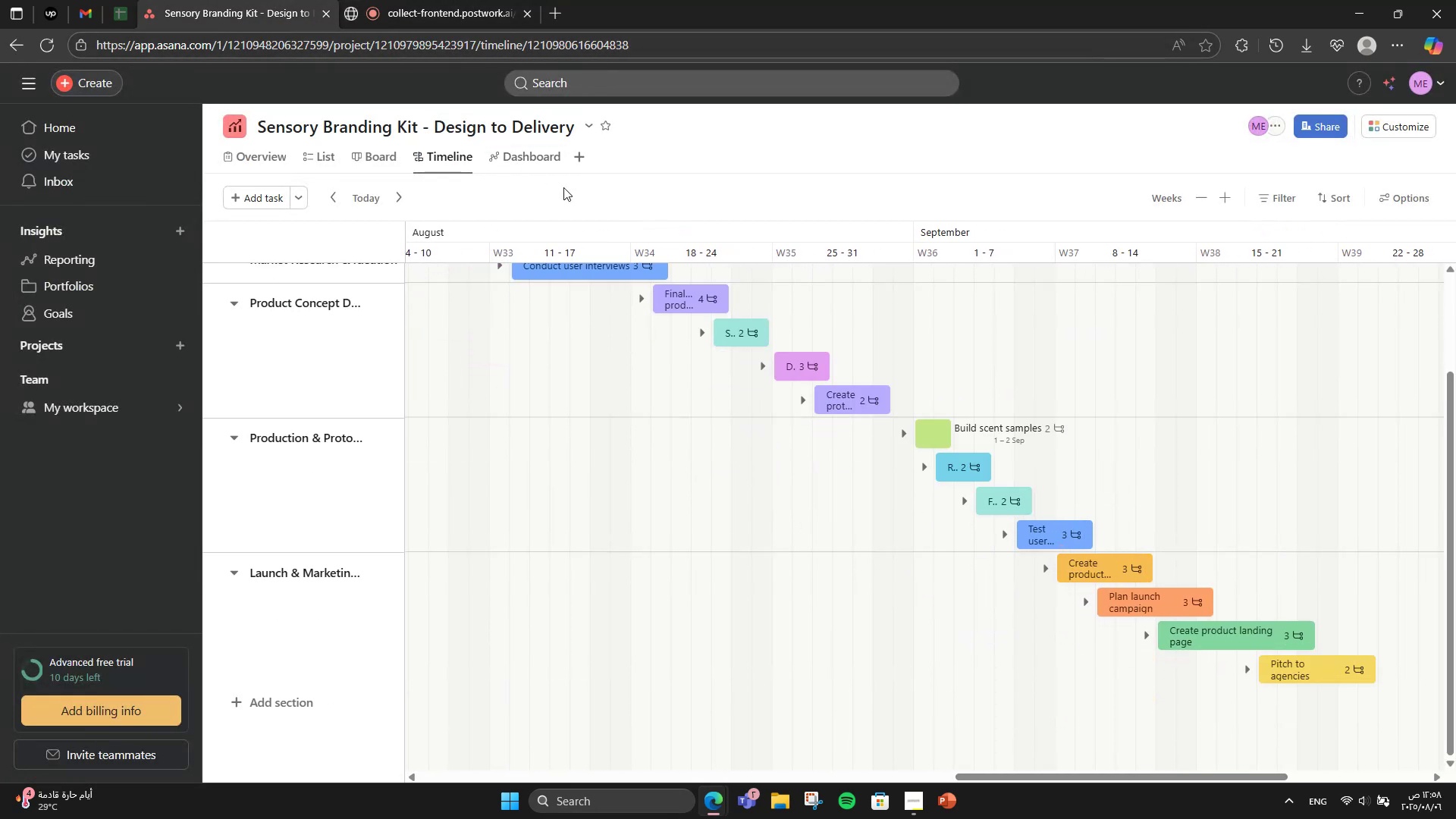 
double_click([537, 162])
 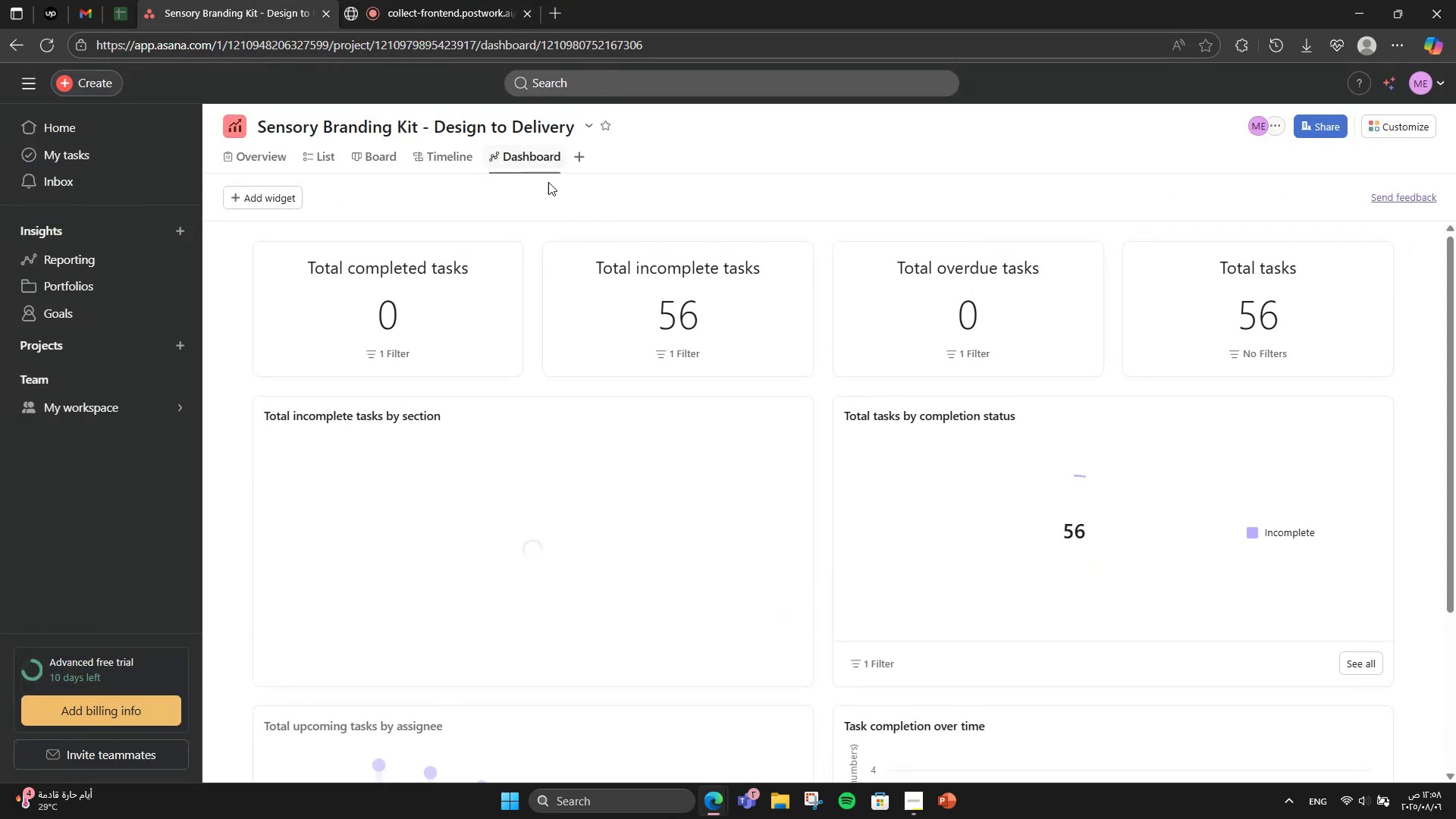 
mouse_move([669, 456])
 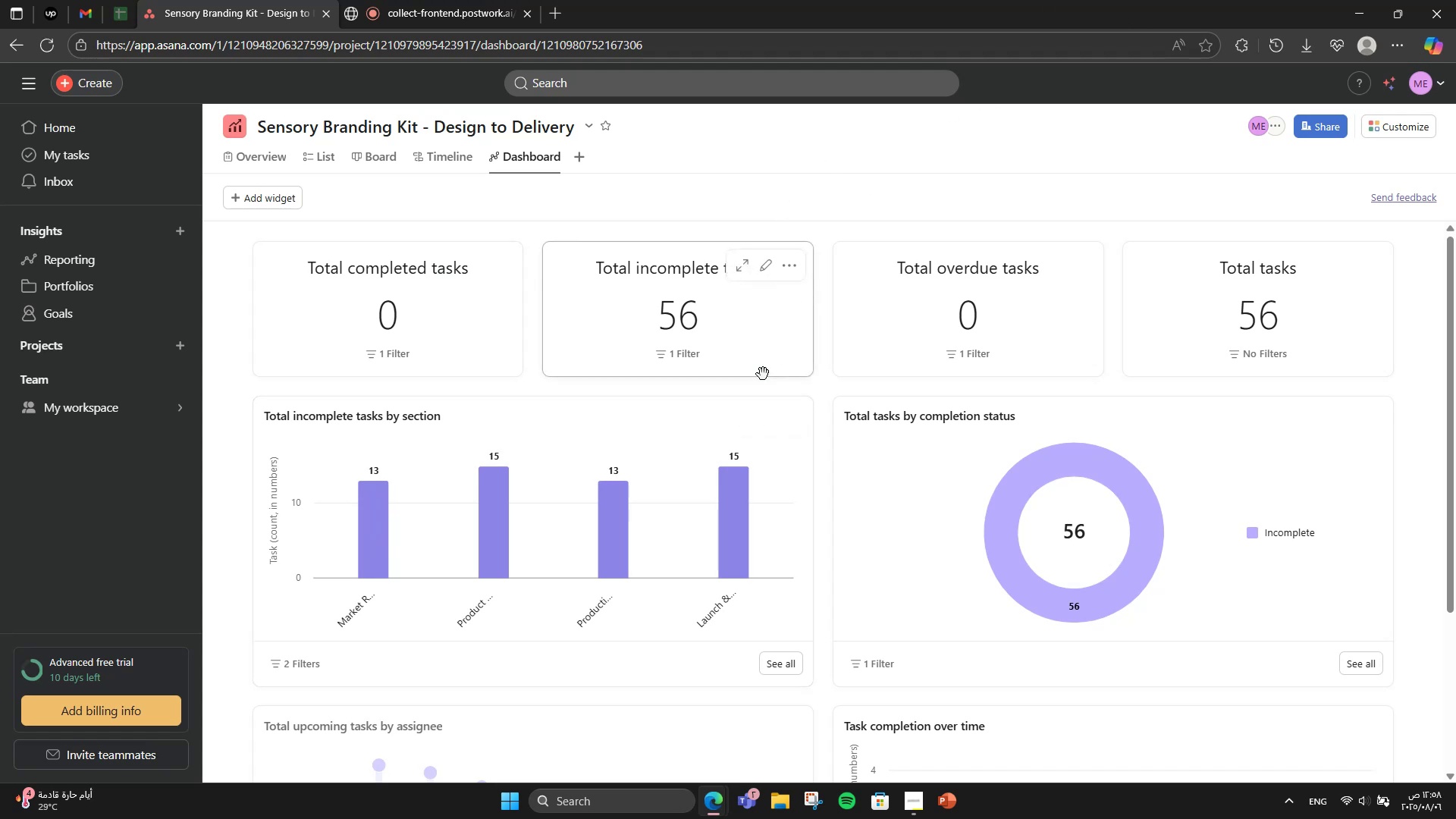 
mouse_move([793, 410])
 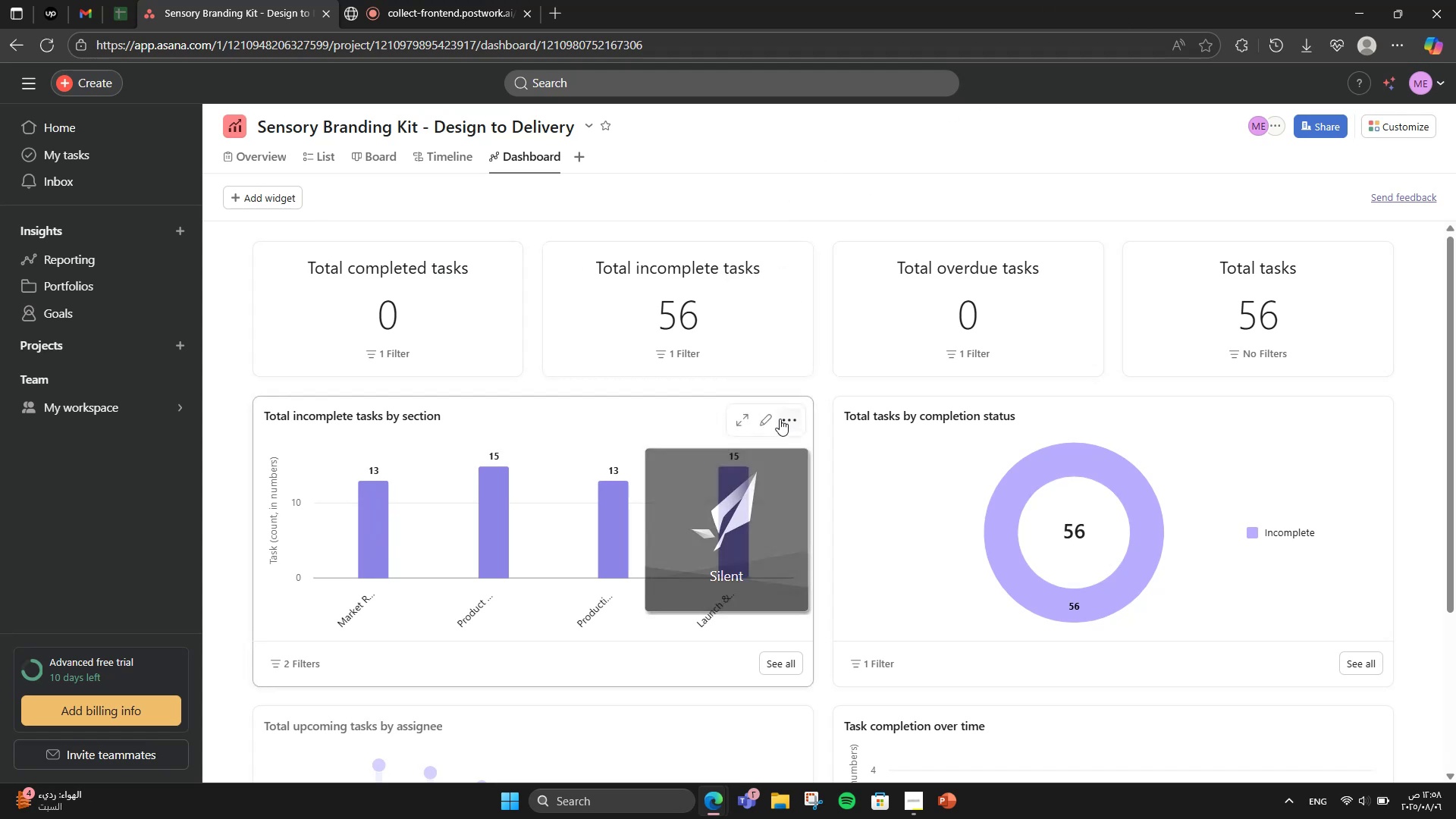 
left_click([765, 411])
 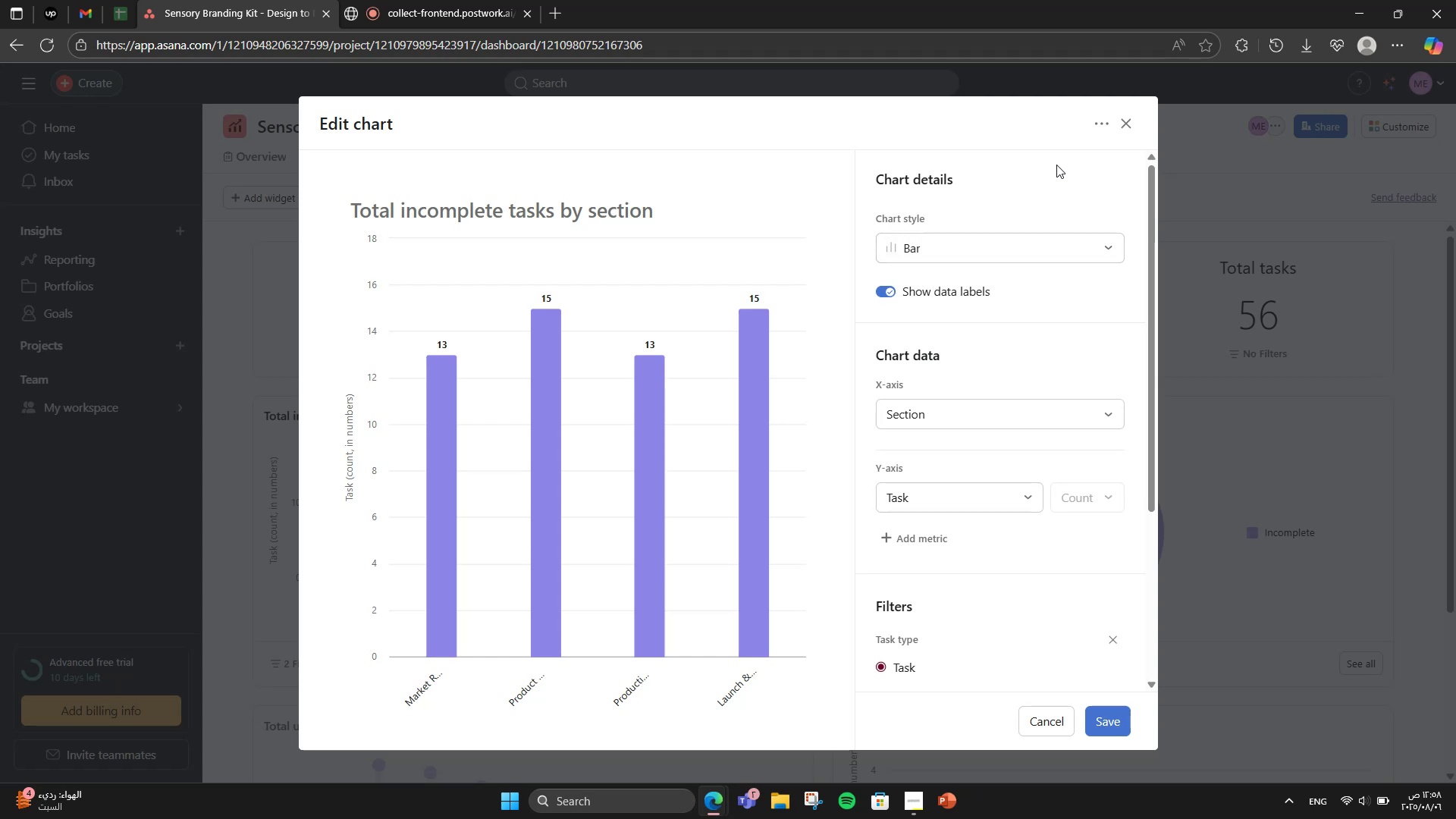 
left_click([922, 245])
 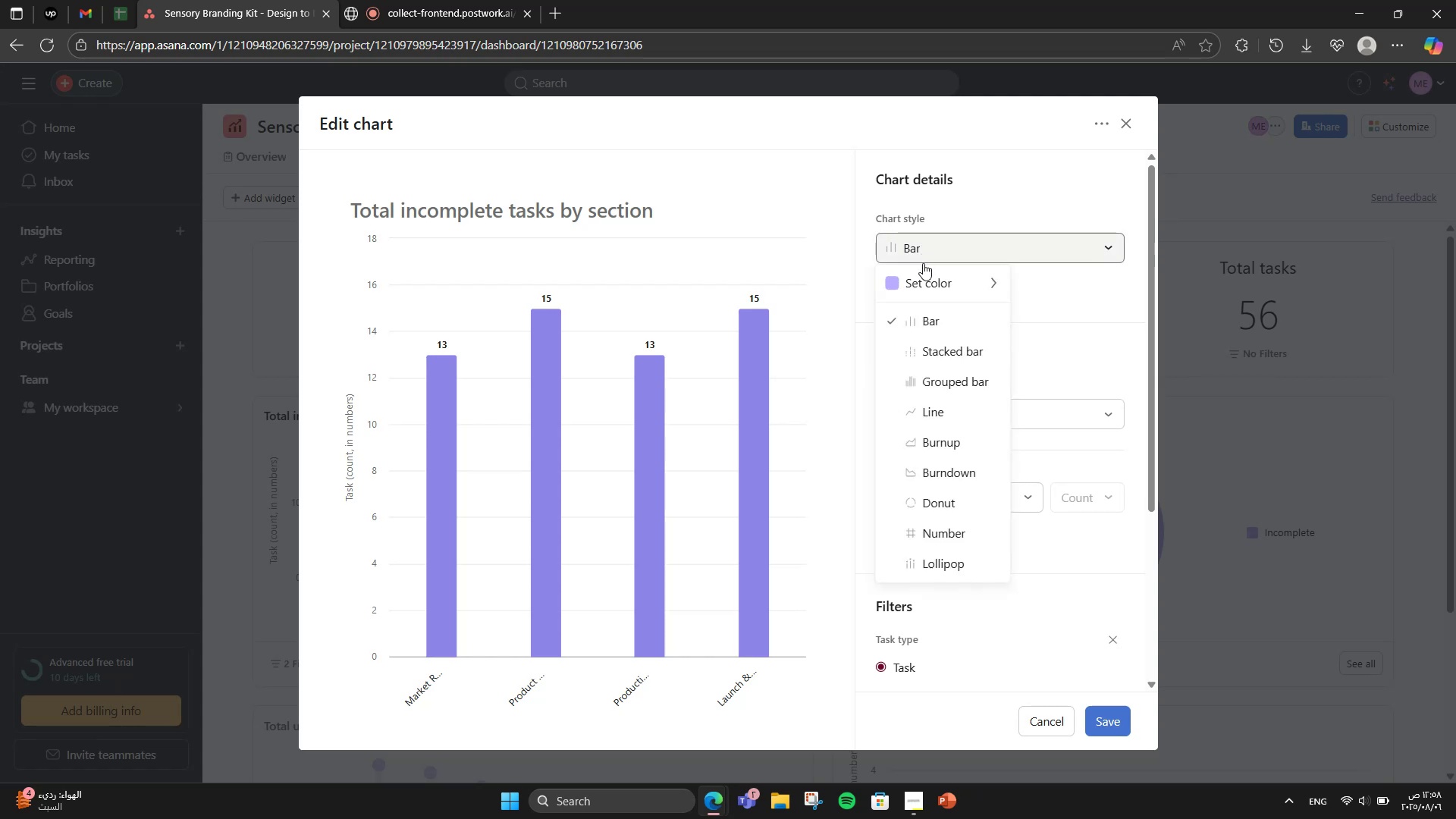 
left_click([923, 270])
 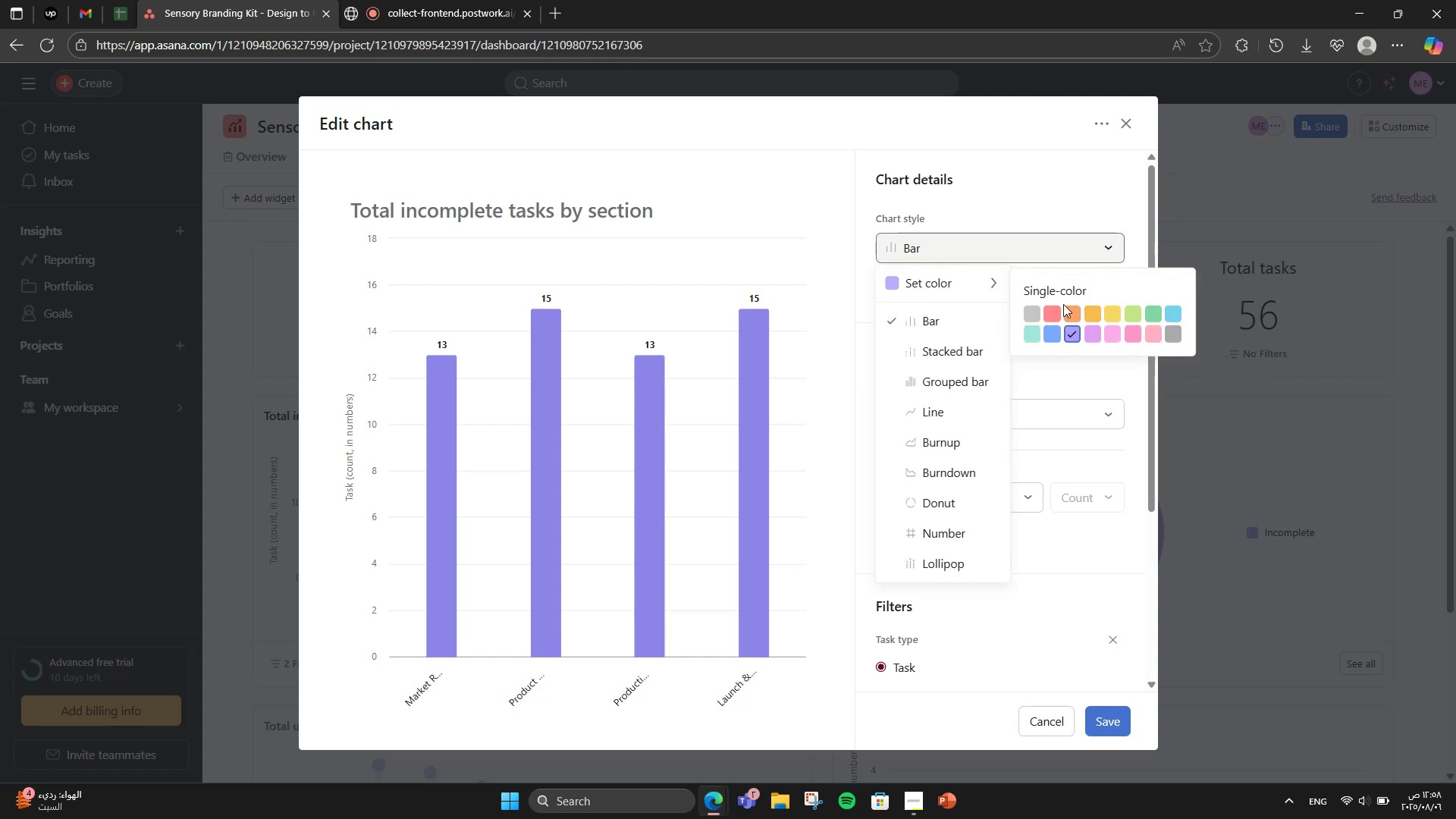 
left_click([1055, 313])
 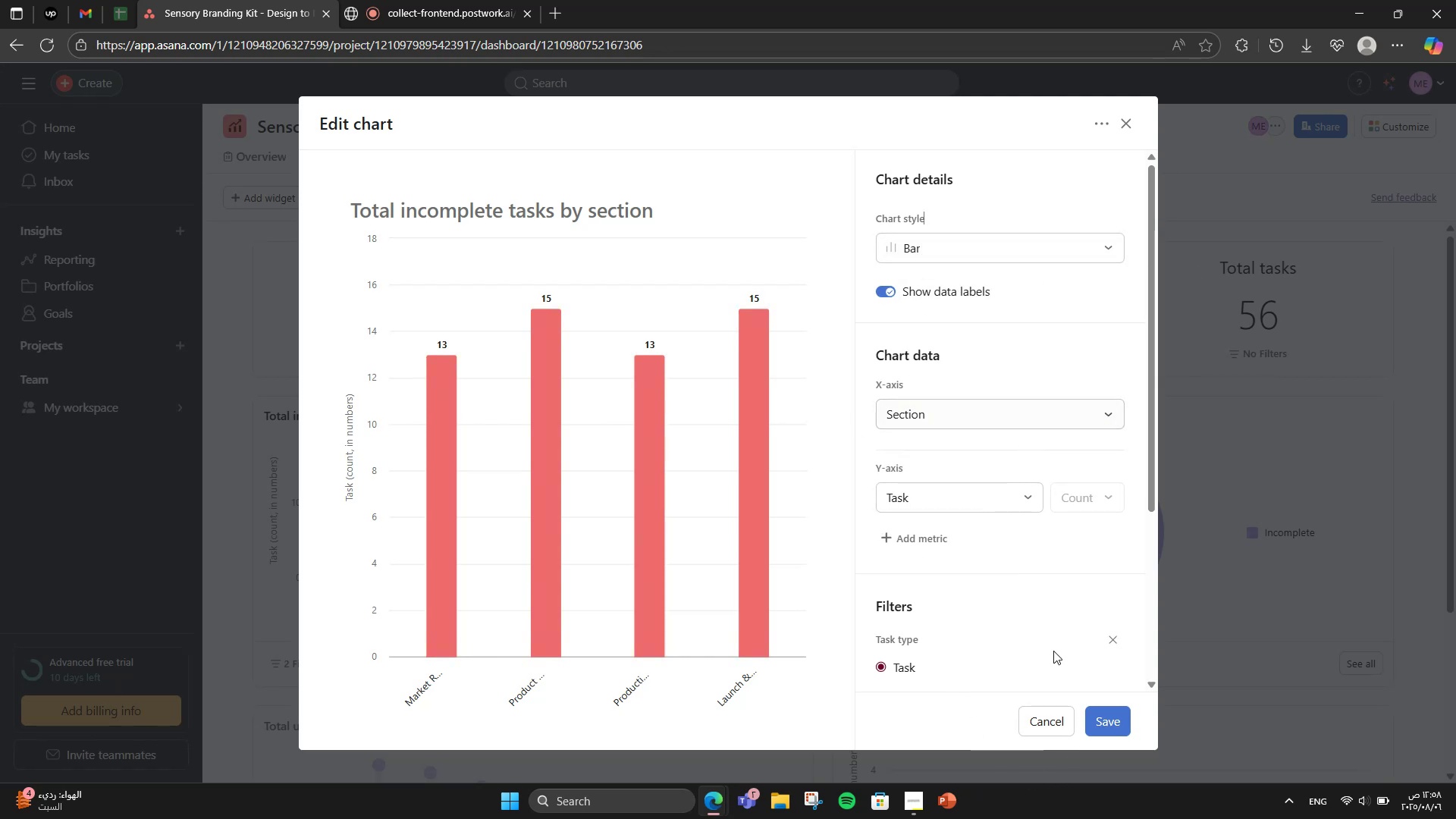 
left_click([1086, 714])
 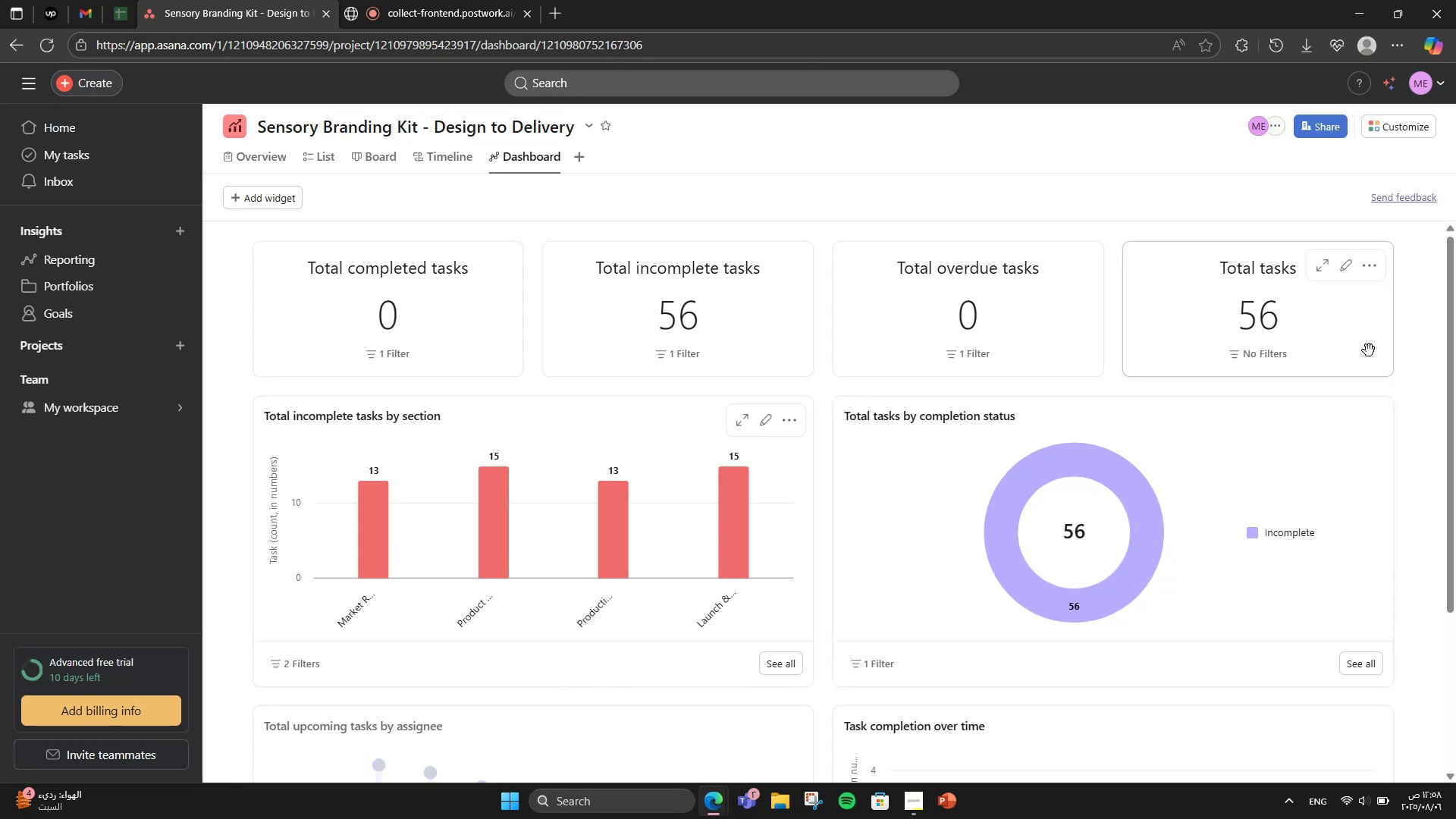 
left_click([1341, 414])
 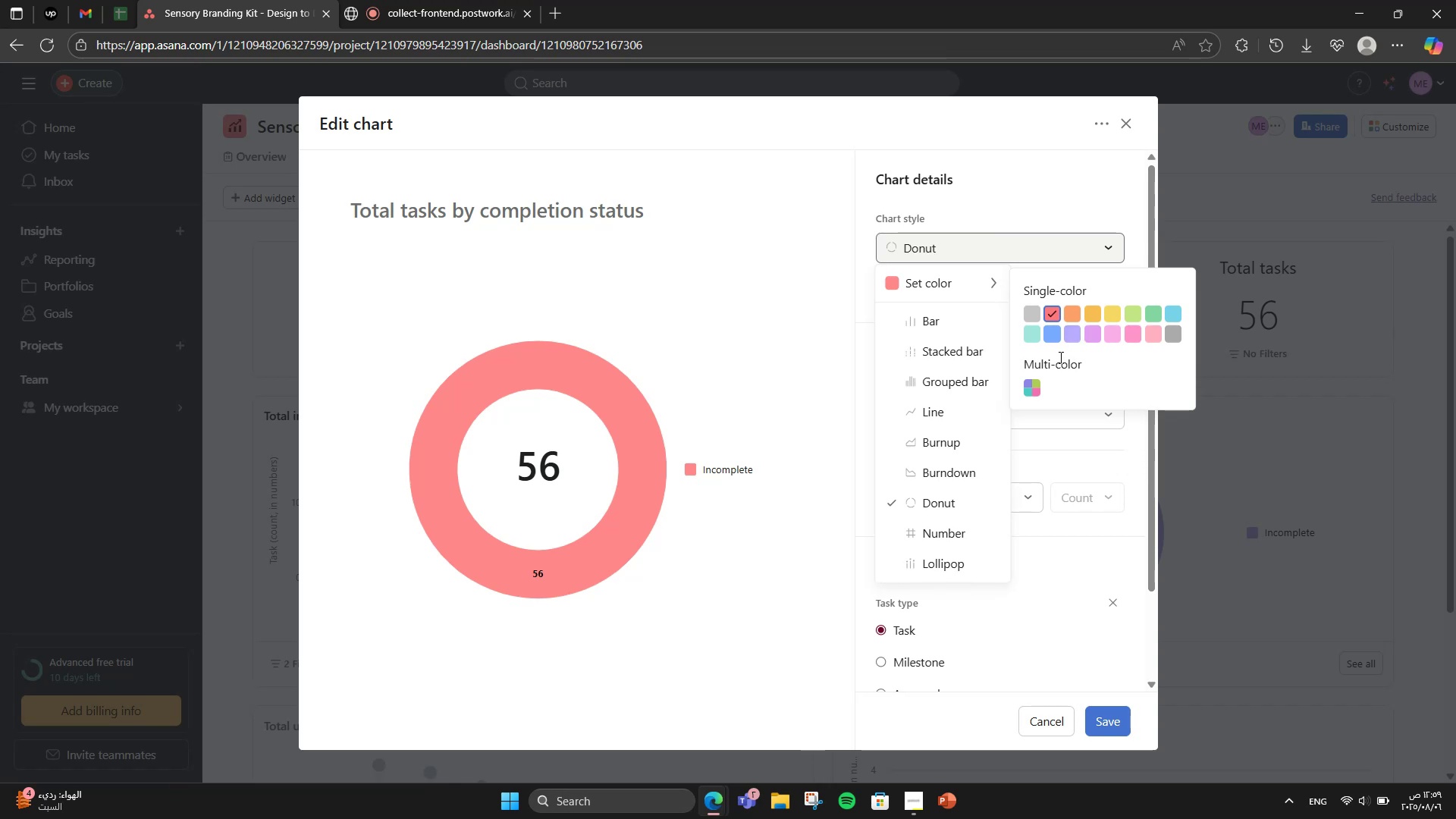 
wait(18.9)
 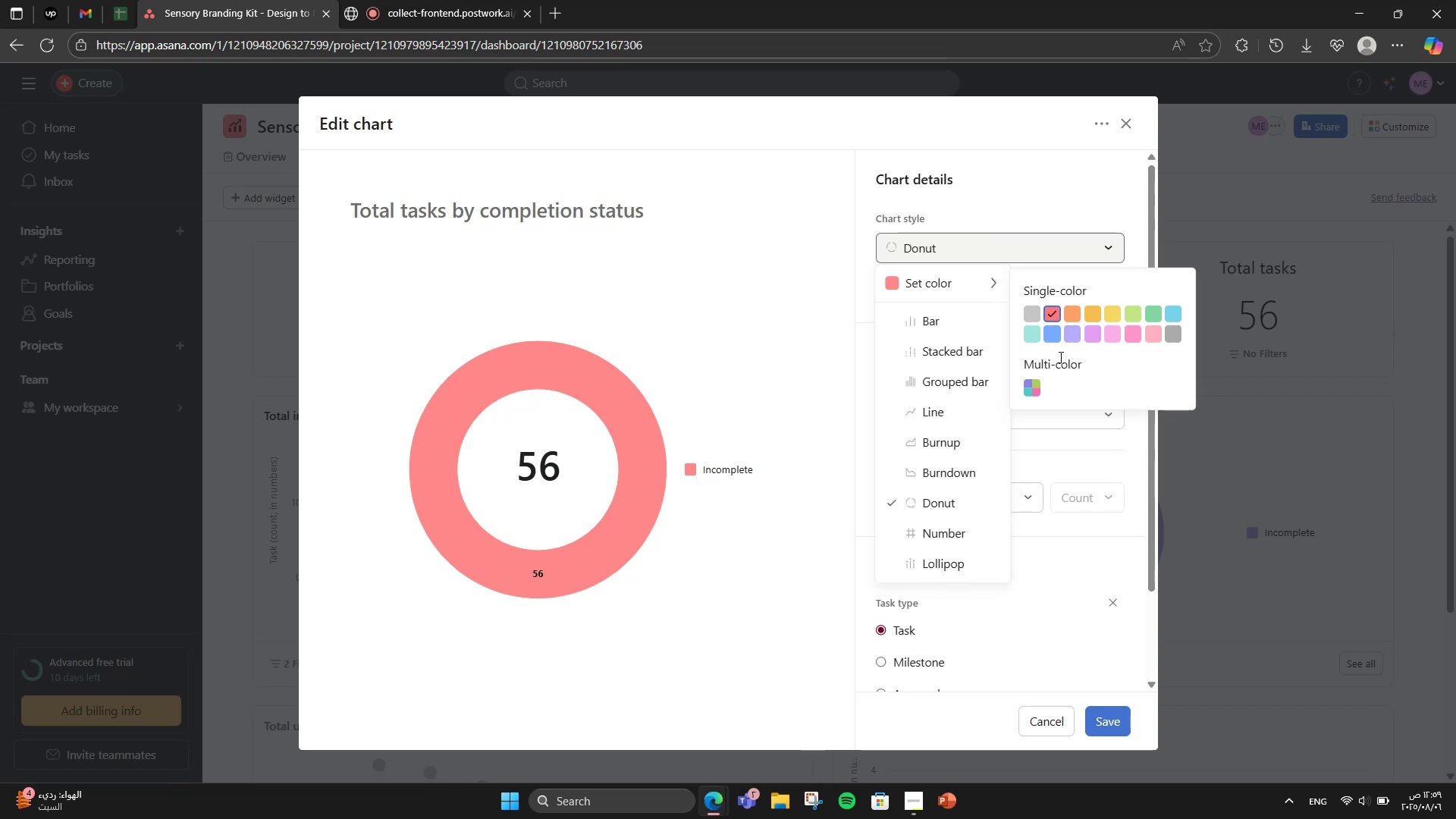 
left_click([1002, 152])
 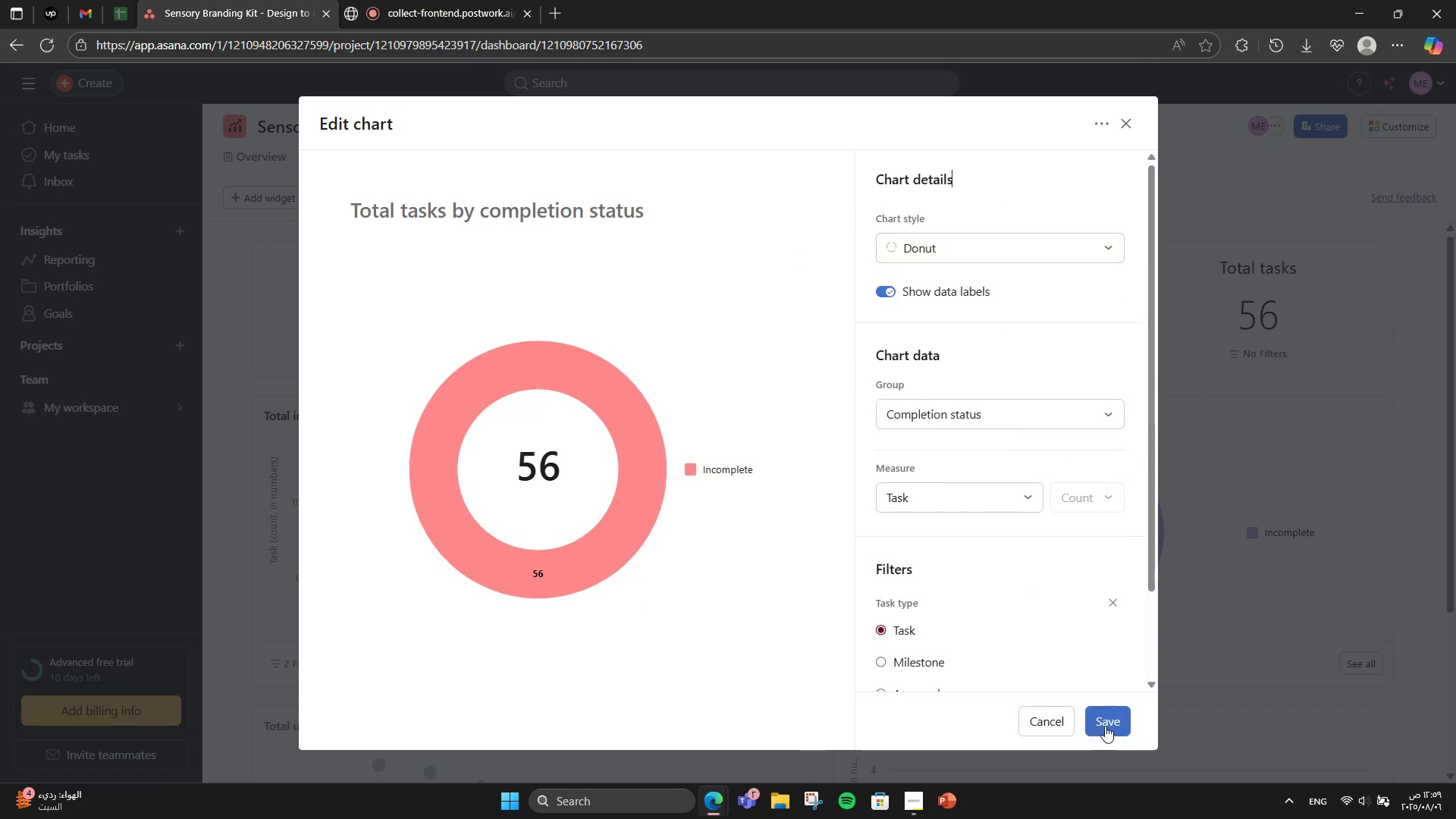 
left_click([1105, 726])
 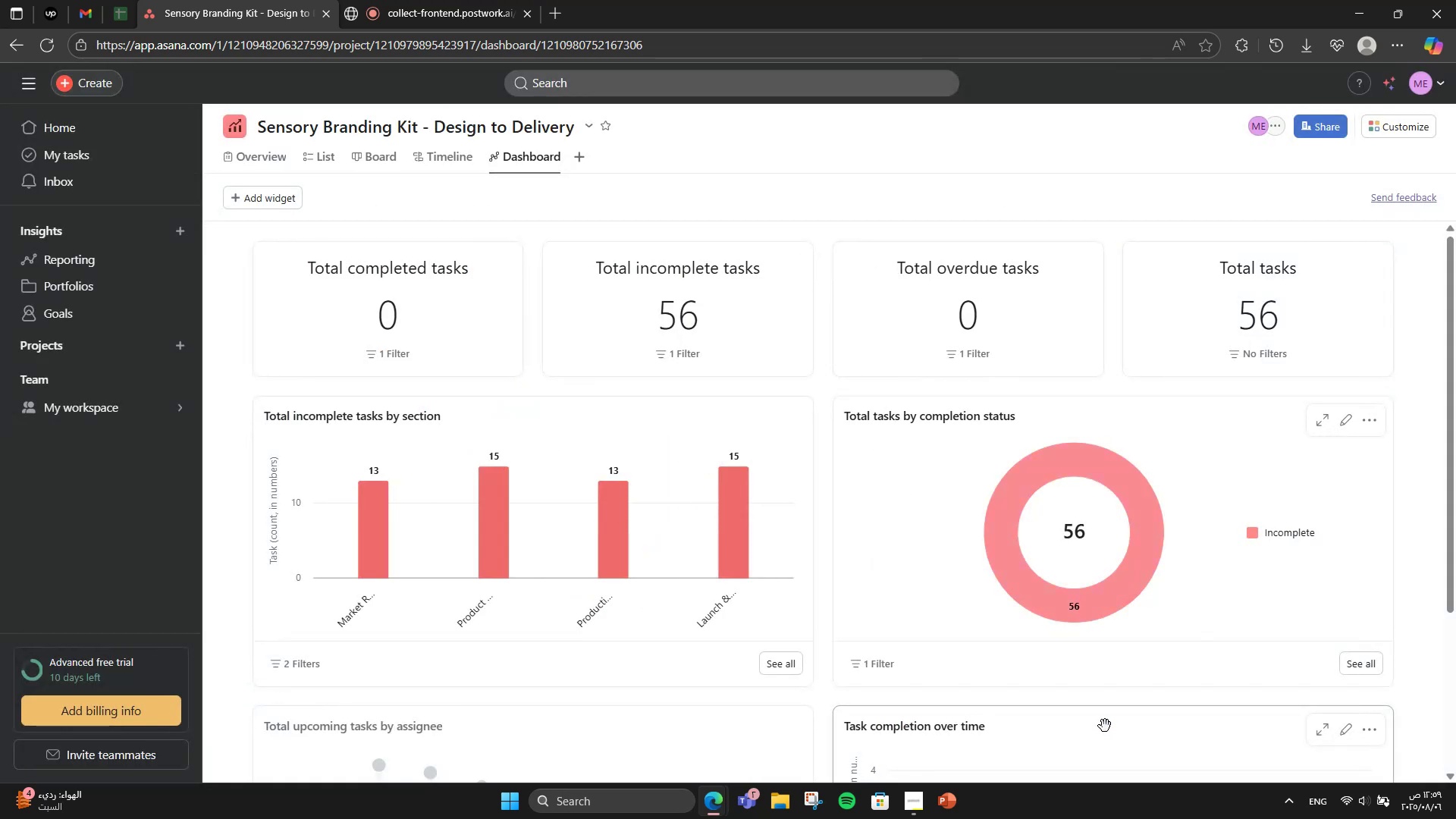 
scroll: coordinate [1338, 564], scroll_direction: down, amount: 7.0
 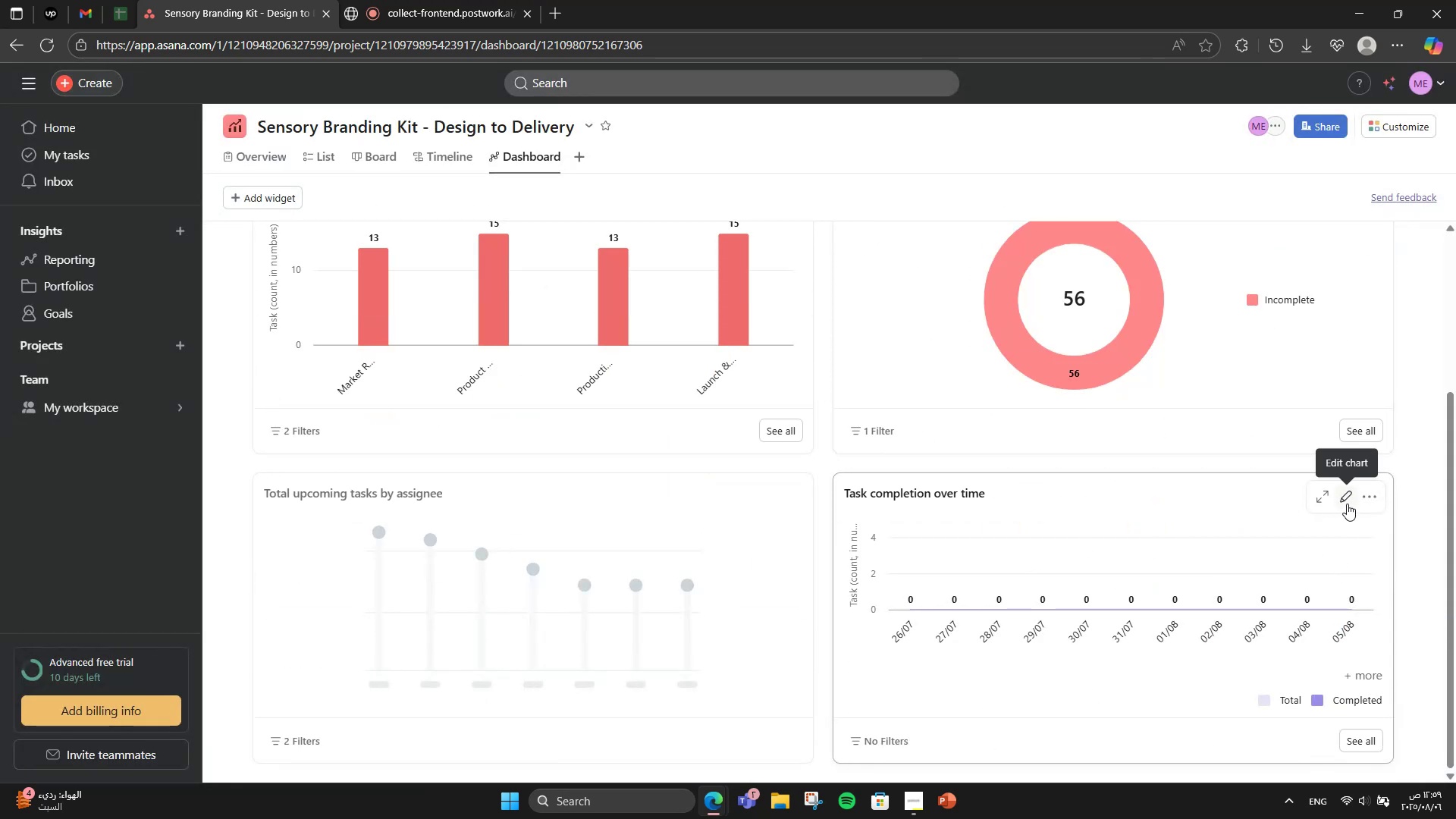 
left_click([1347, 504])
 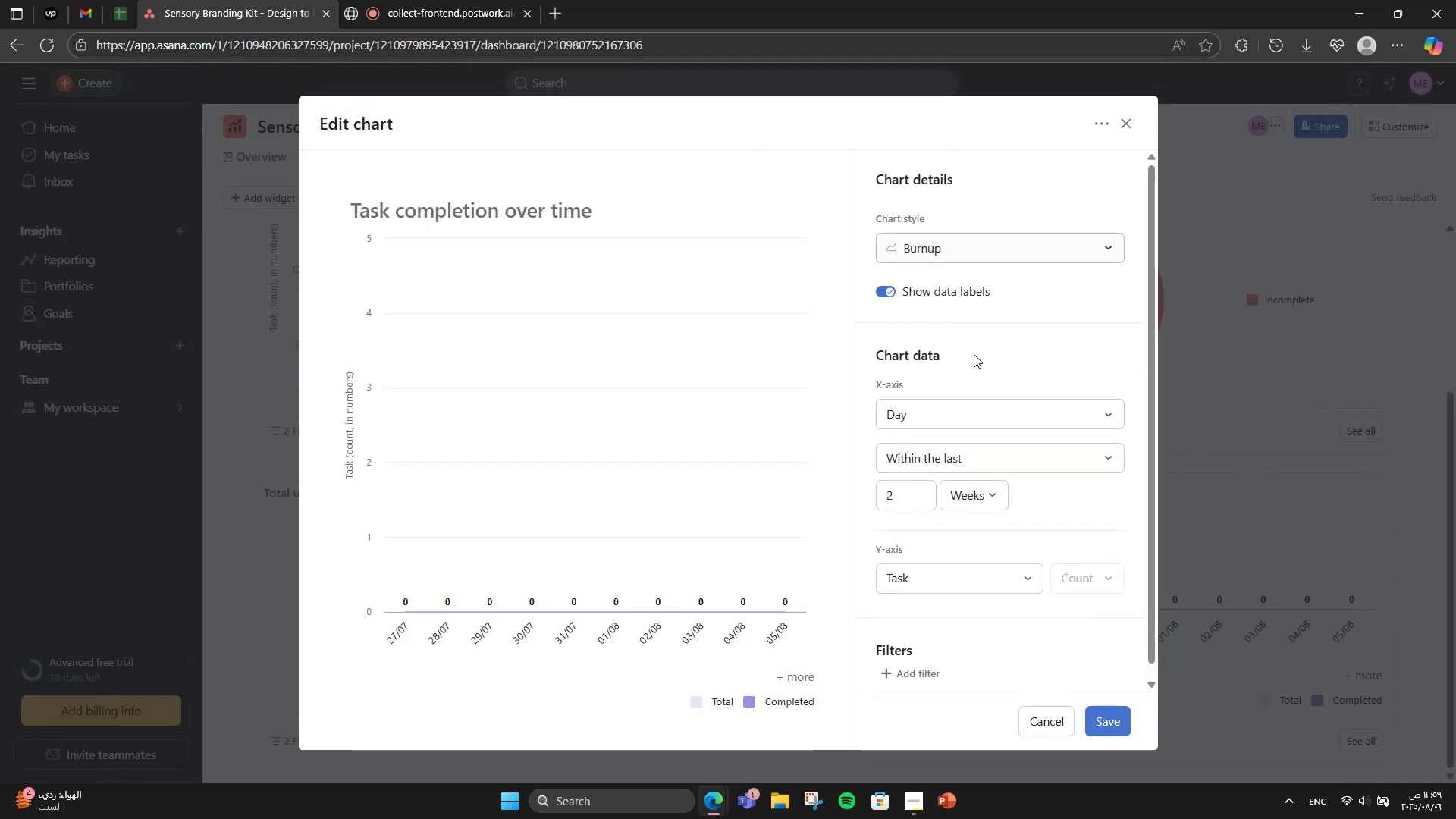 
left_click([989, 422])
 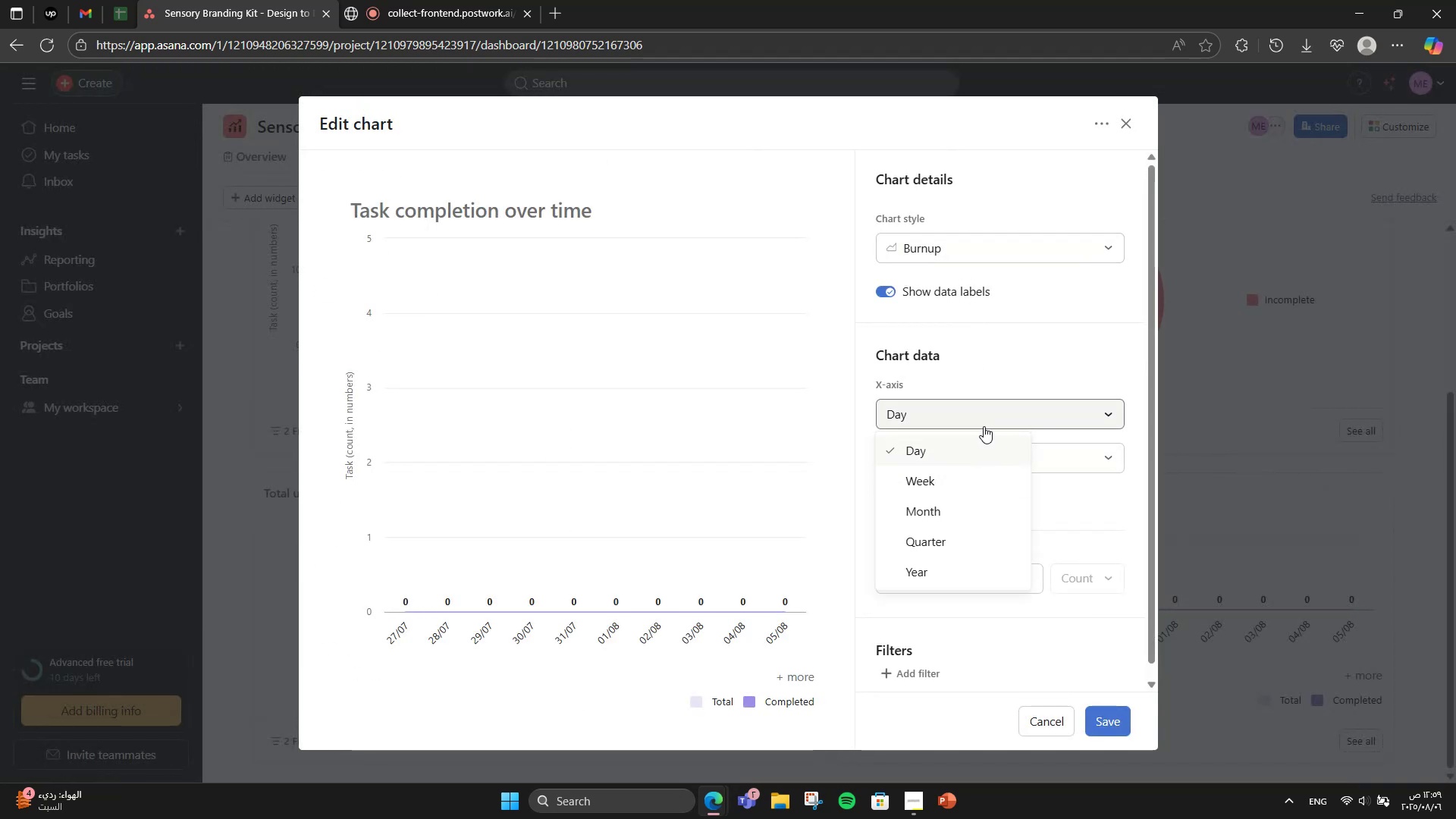 
left_click([986, 380])
 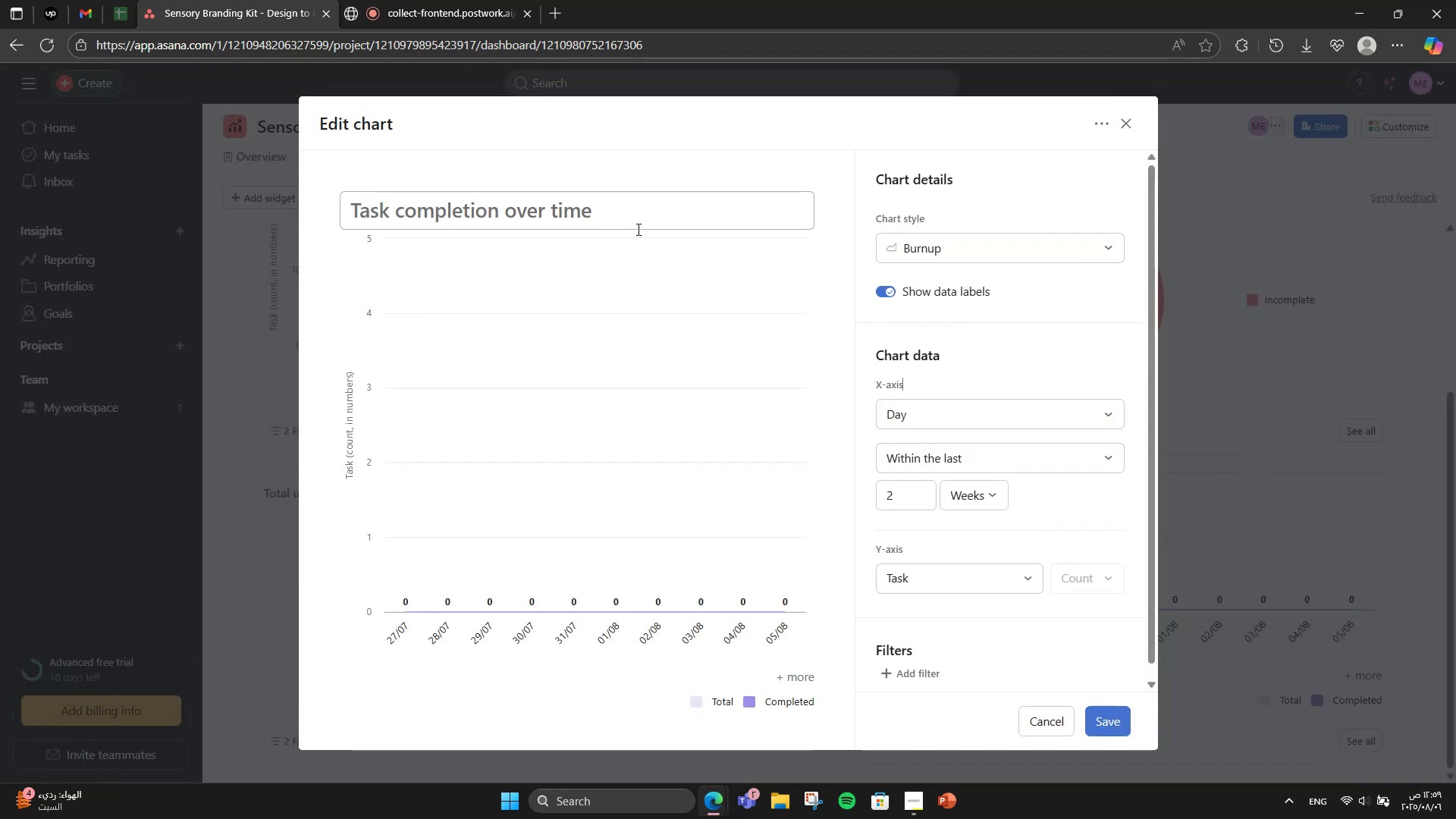 
scroll: coordinate [1072, 455], scroll_direction: down, amount: 3.0
 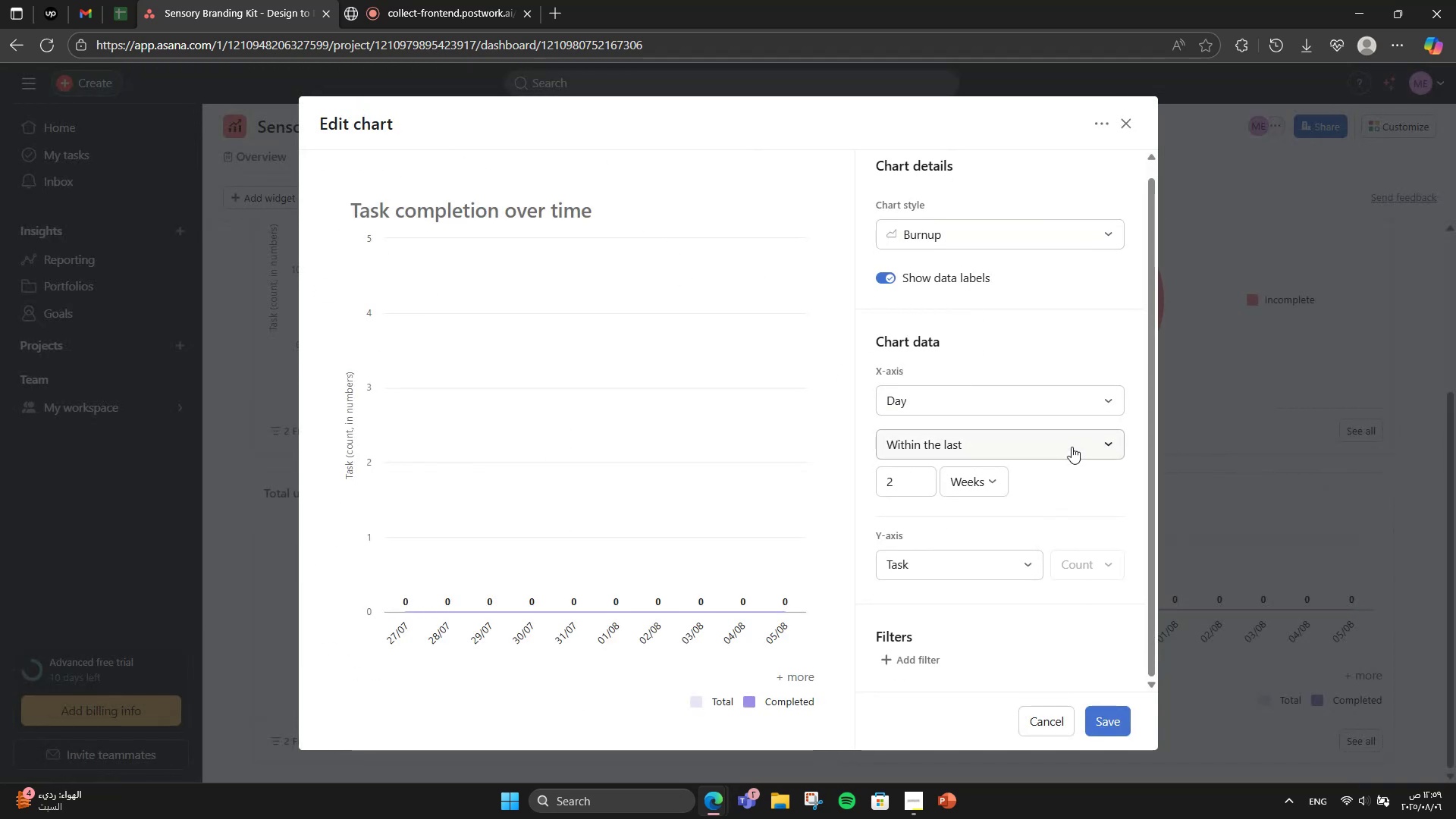 
left_click([1072, 447])
 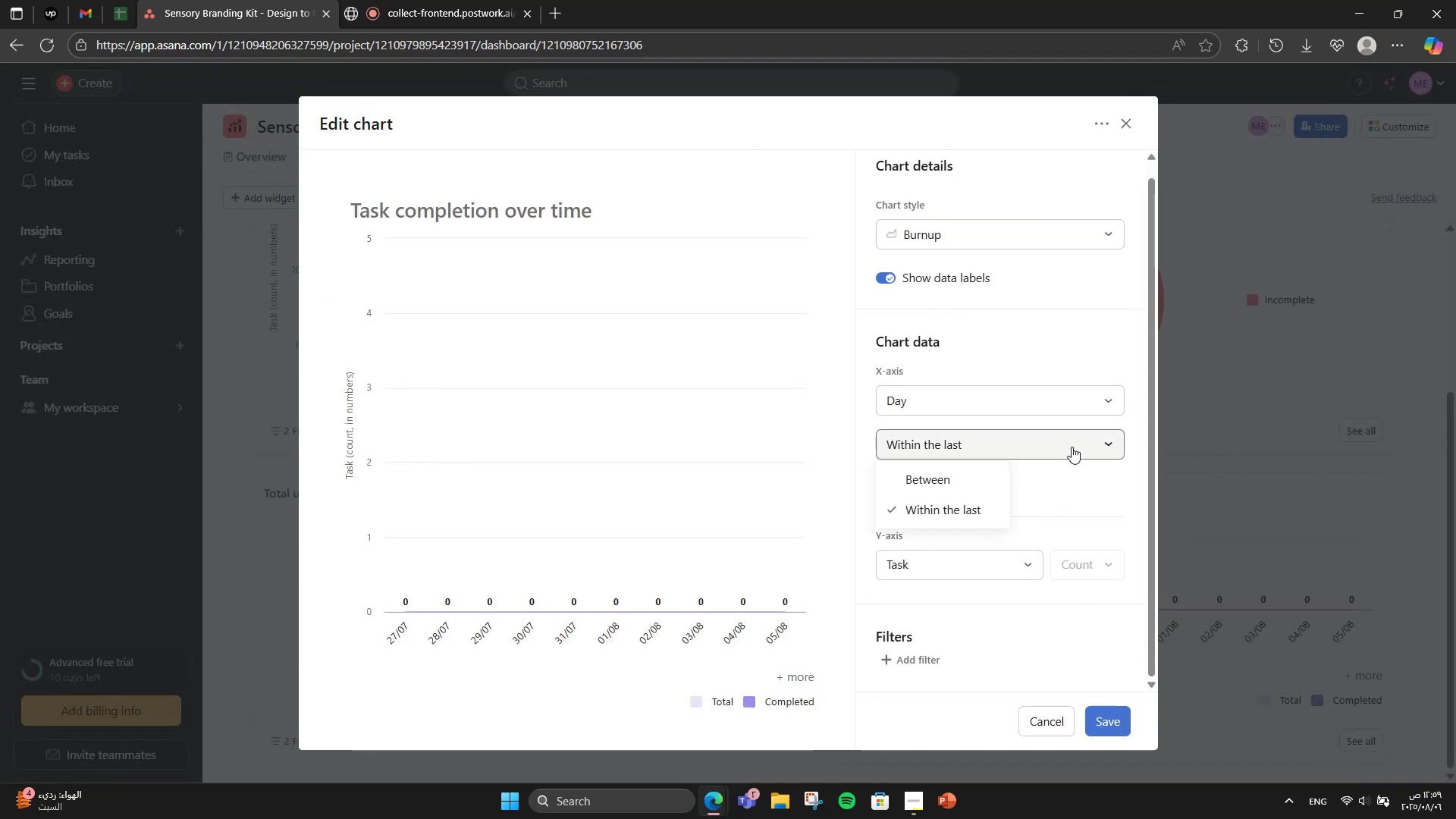 
left_click([1072, 447])
 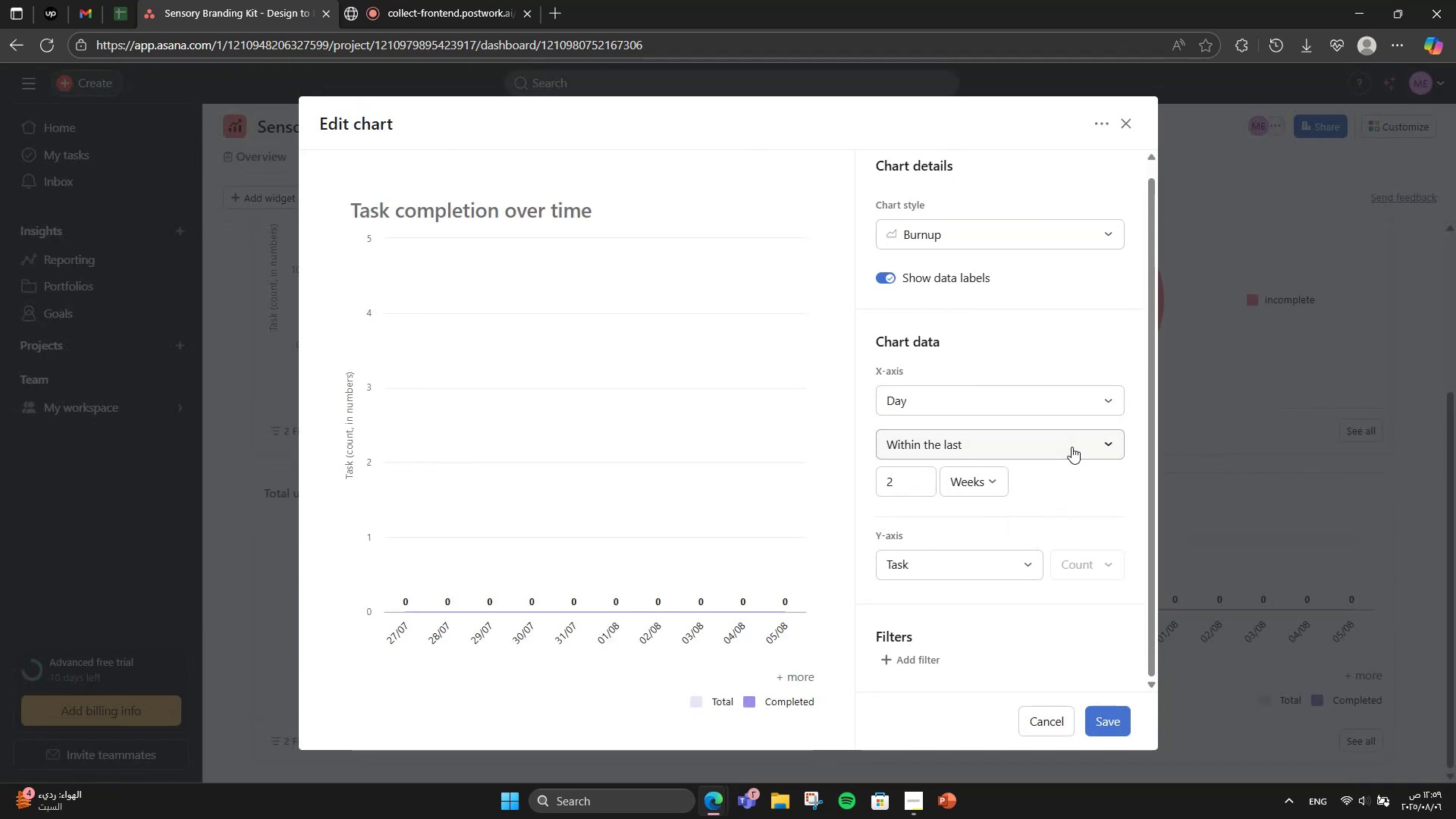 
scroll: coordinate [1072, 447], scroll_direction: up, amount: 2.0
 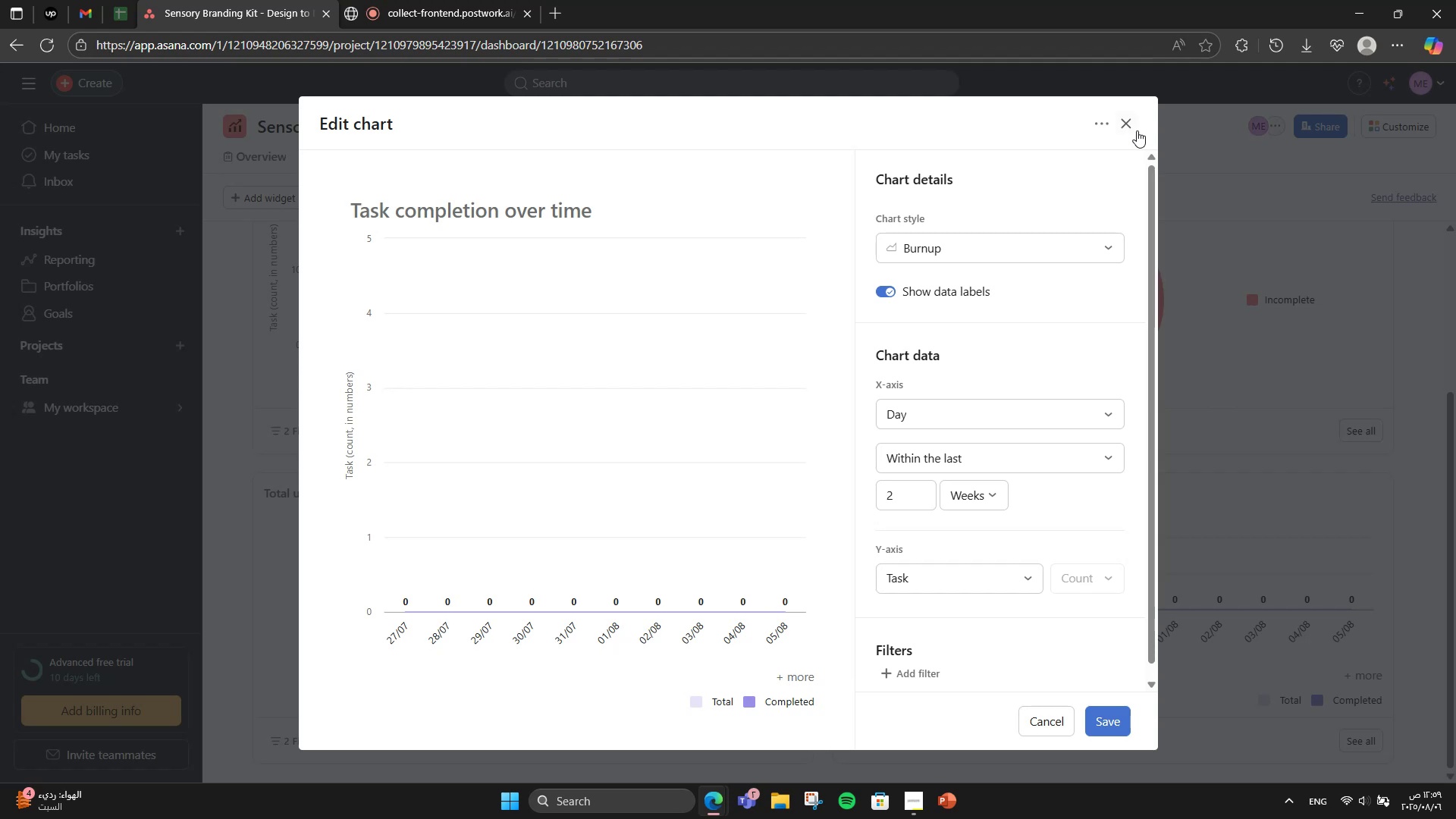 
left_click([1135, 125])
 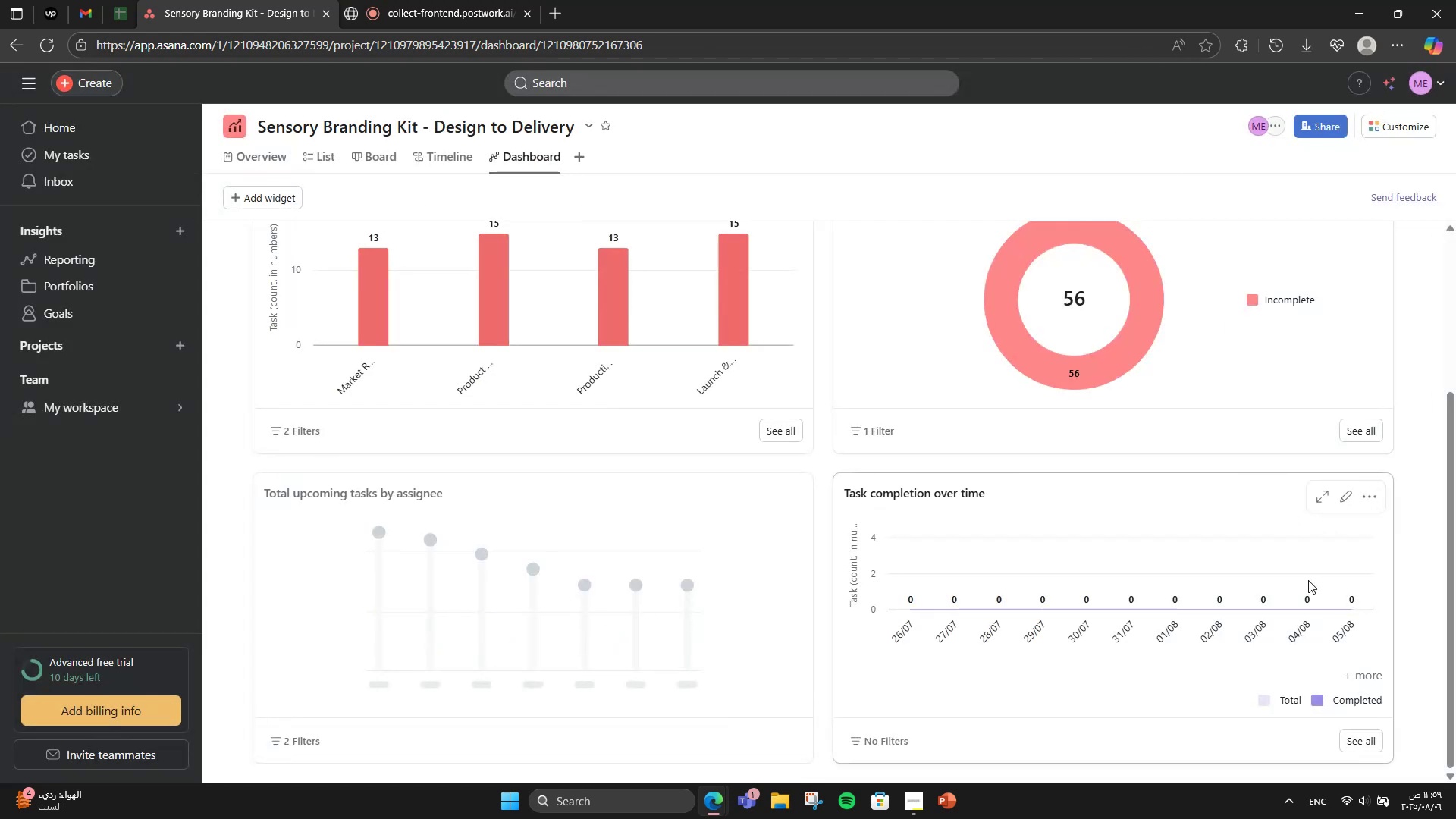 
scroll: coordinate [1312, 585], scroll_direction: down, amount: 3.0
 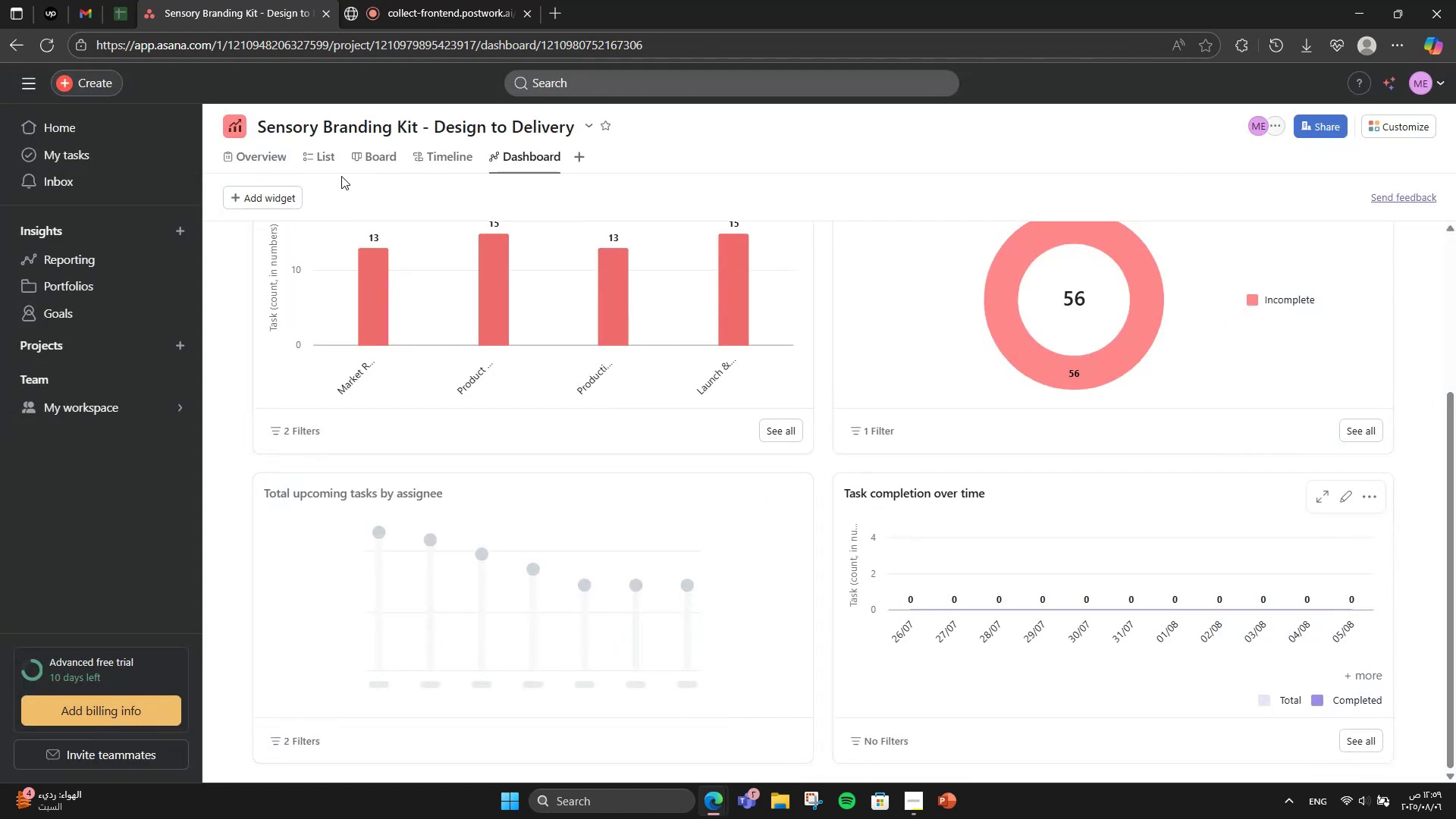 
left_click([285, 209])
 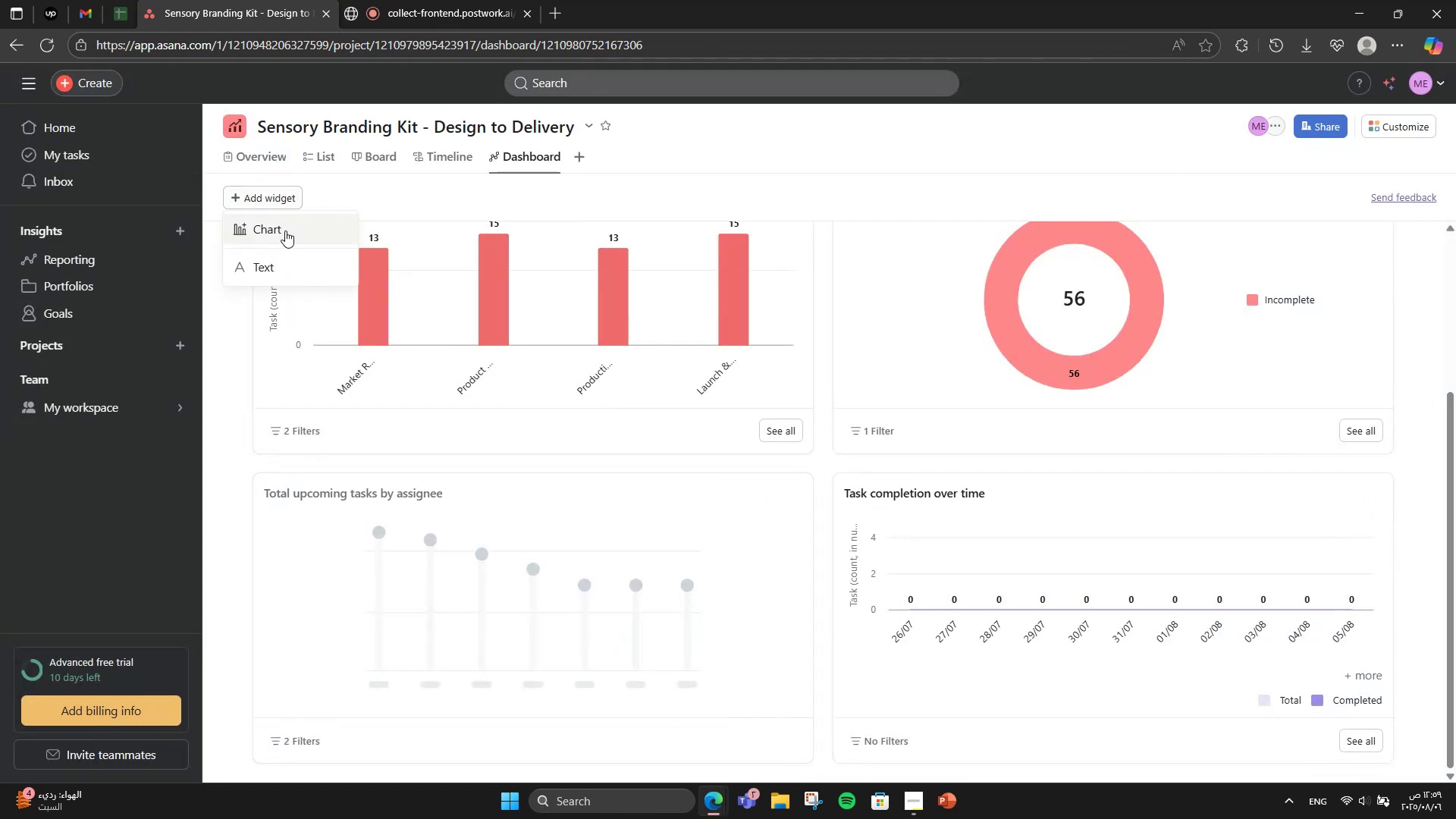 
left_click([285, 231])
 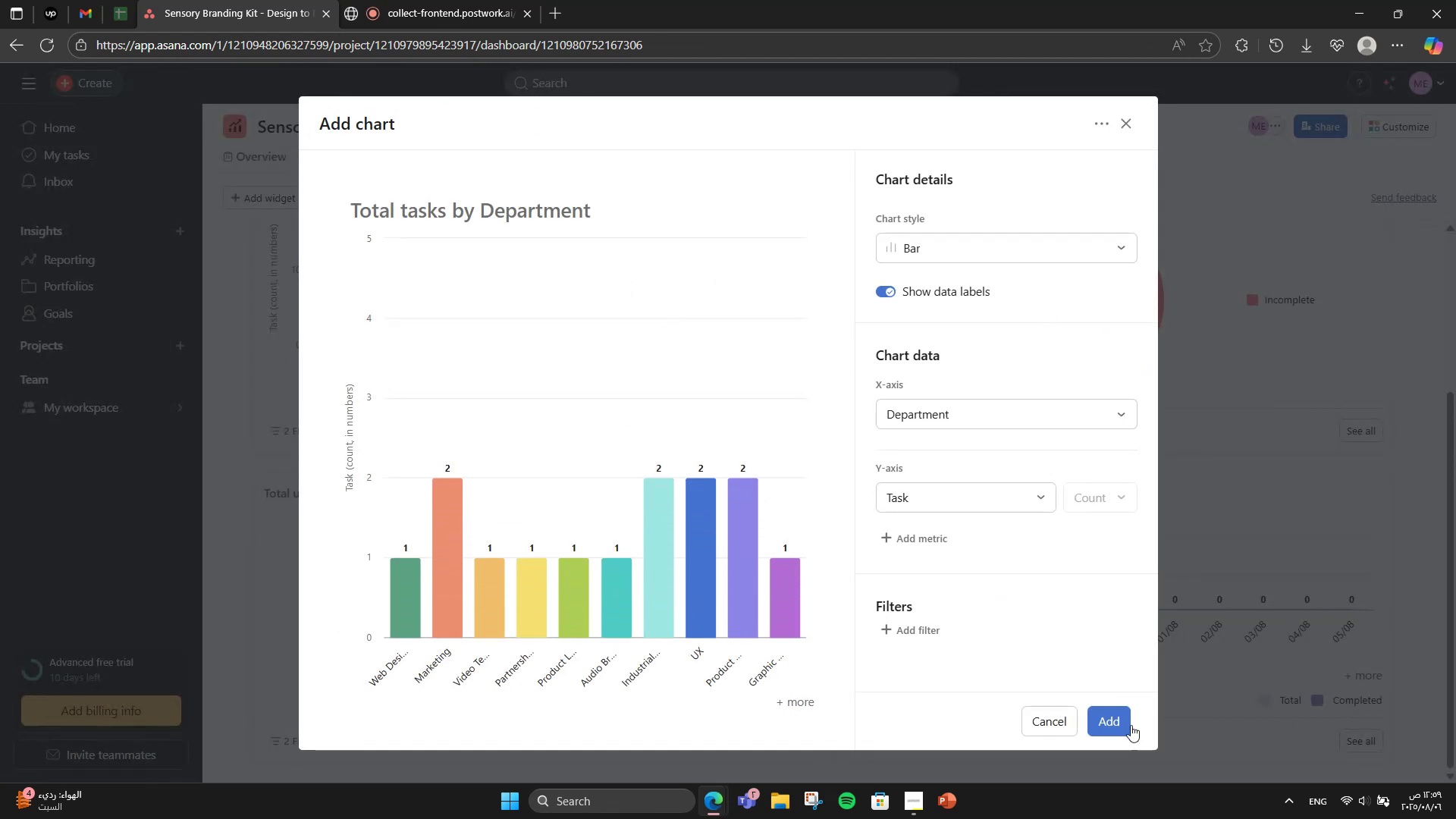 
left_click([1109, 717])
 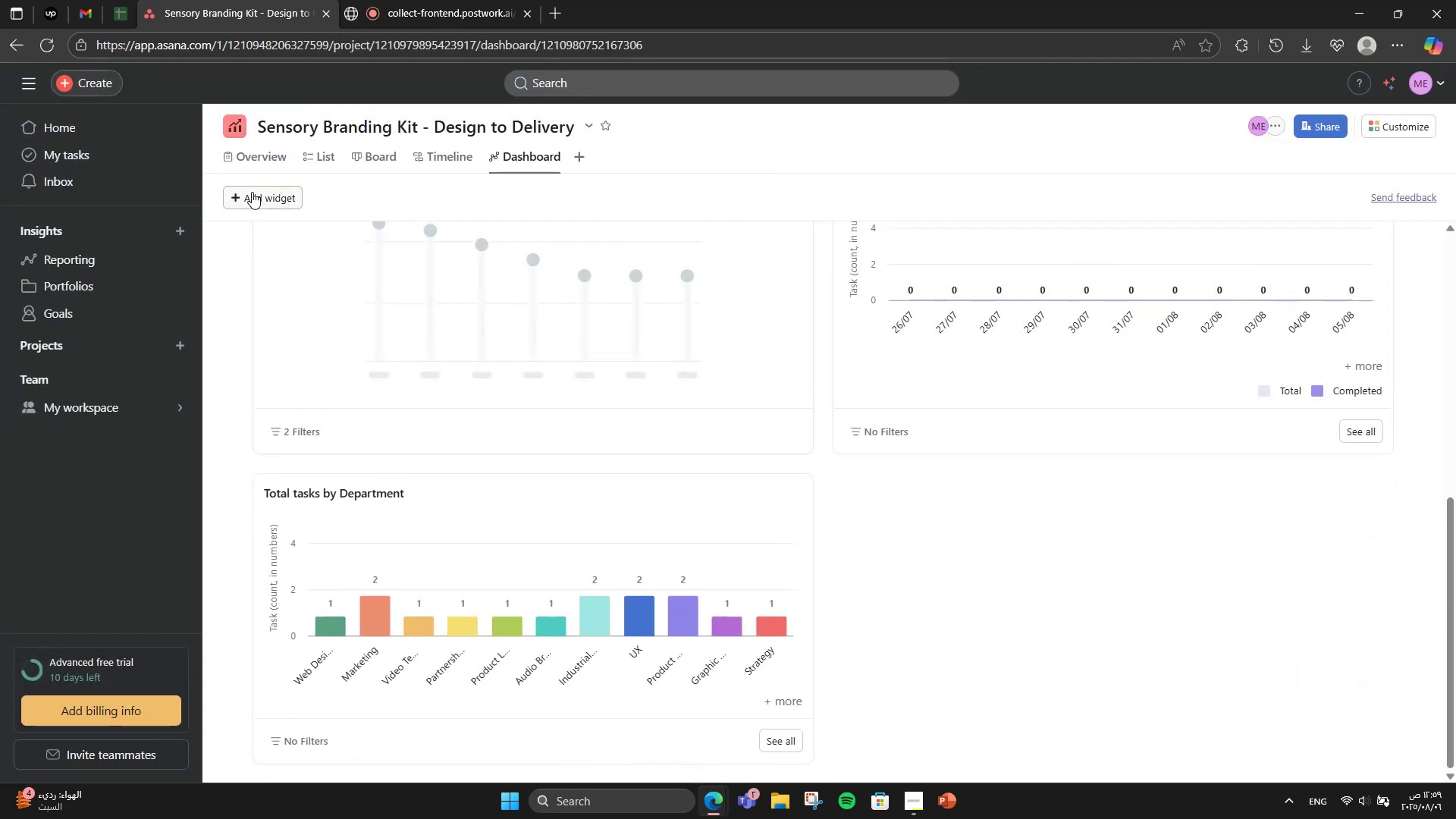 
left_click([252, 192])
 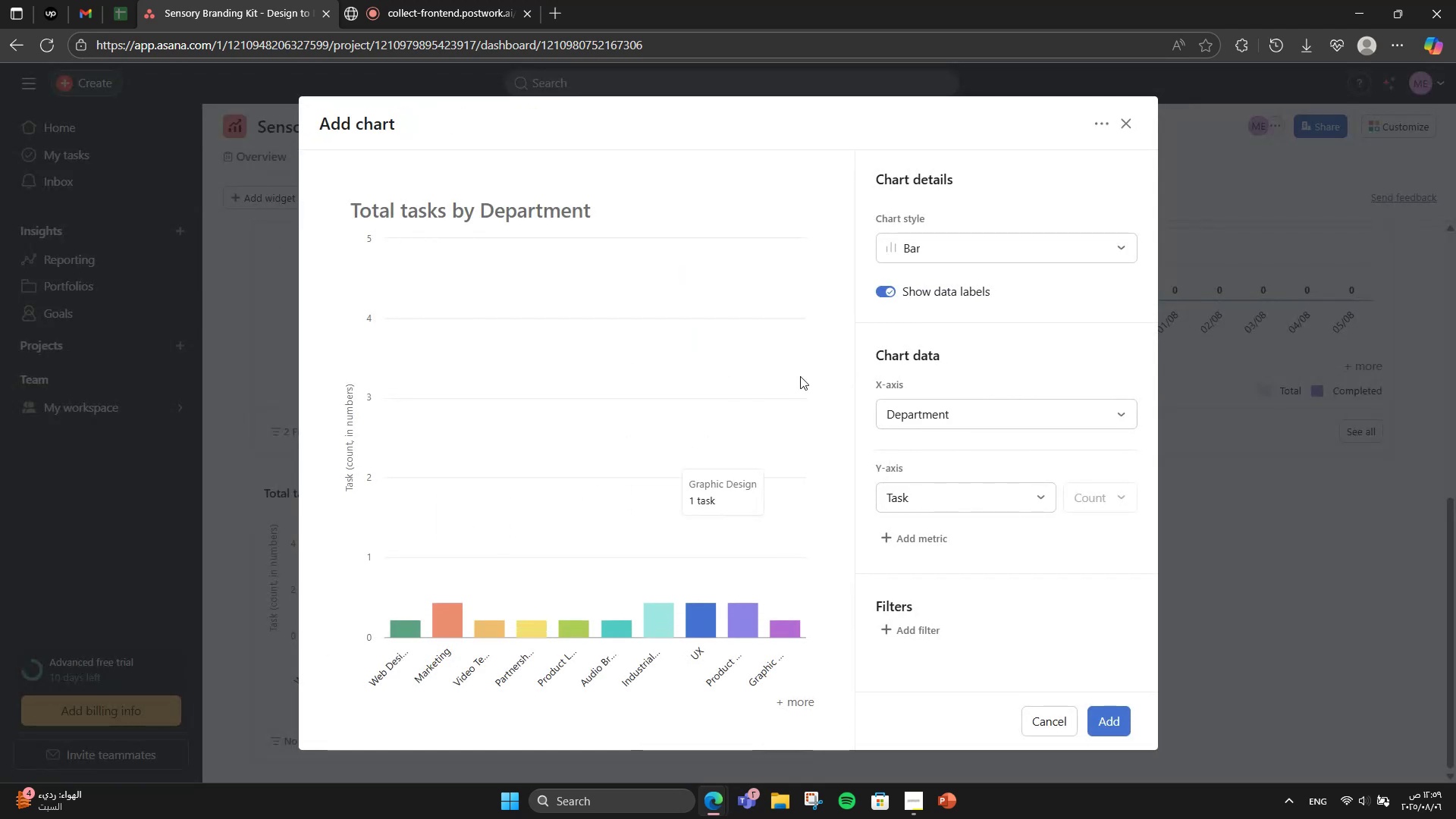 
left_click([952, 407])
 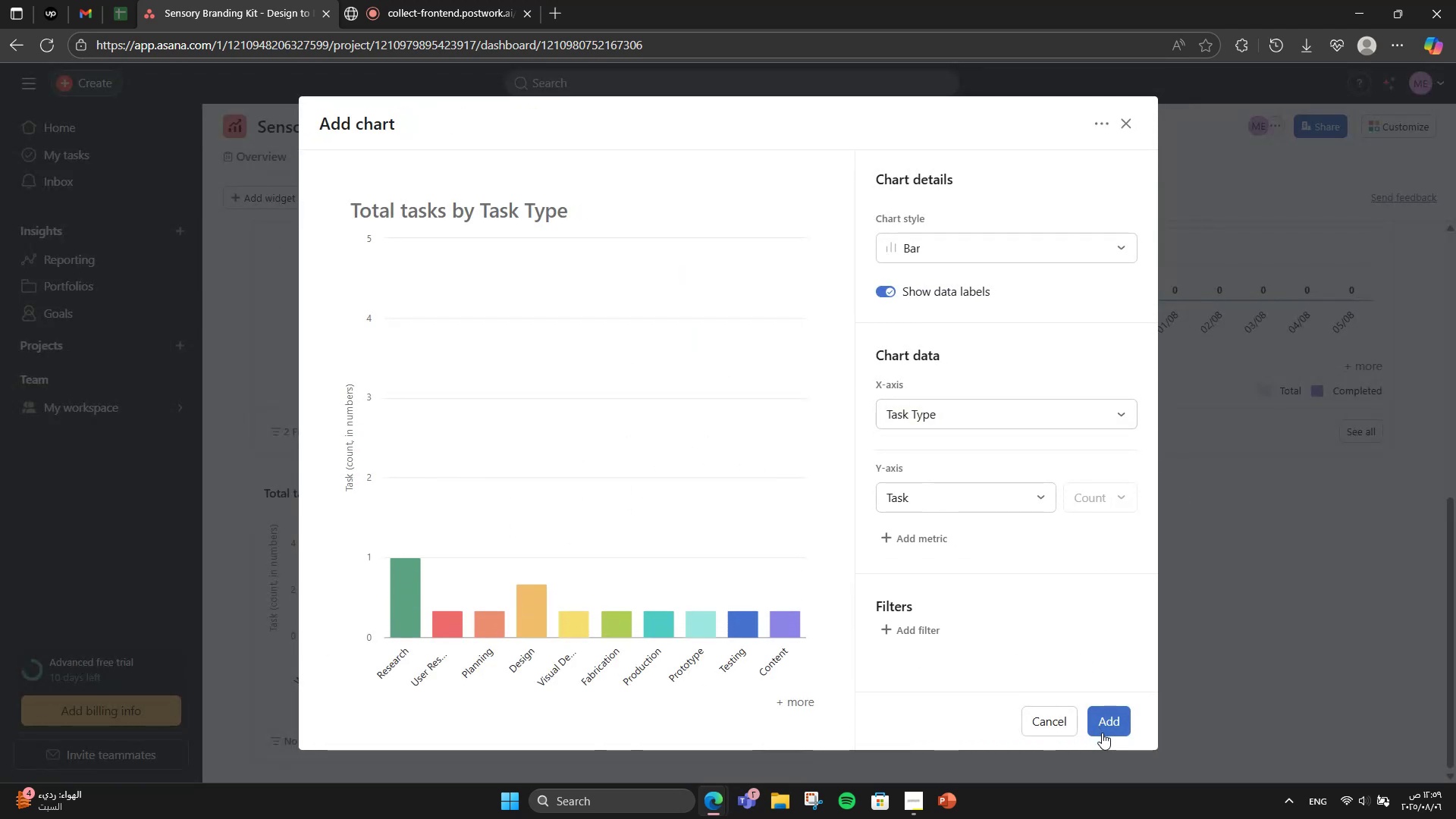 
left_click([1103, 733])
 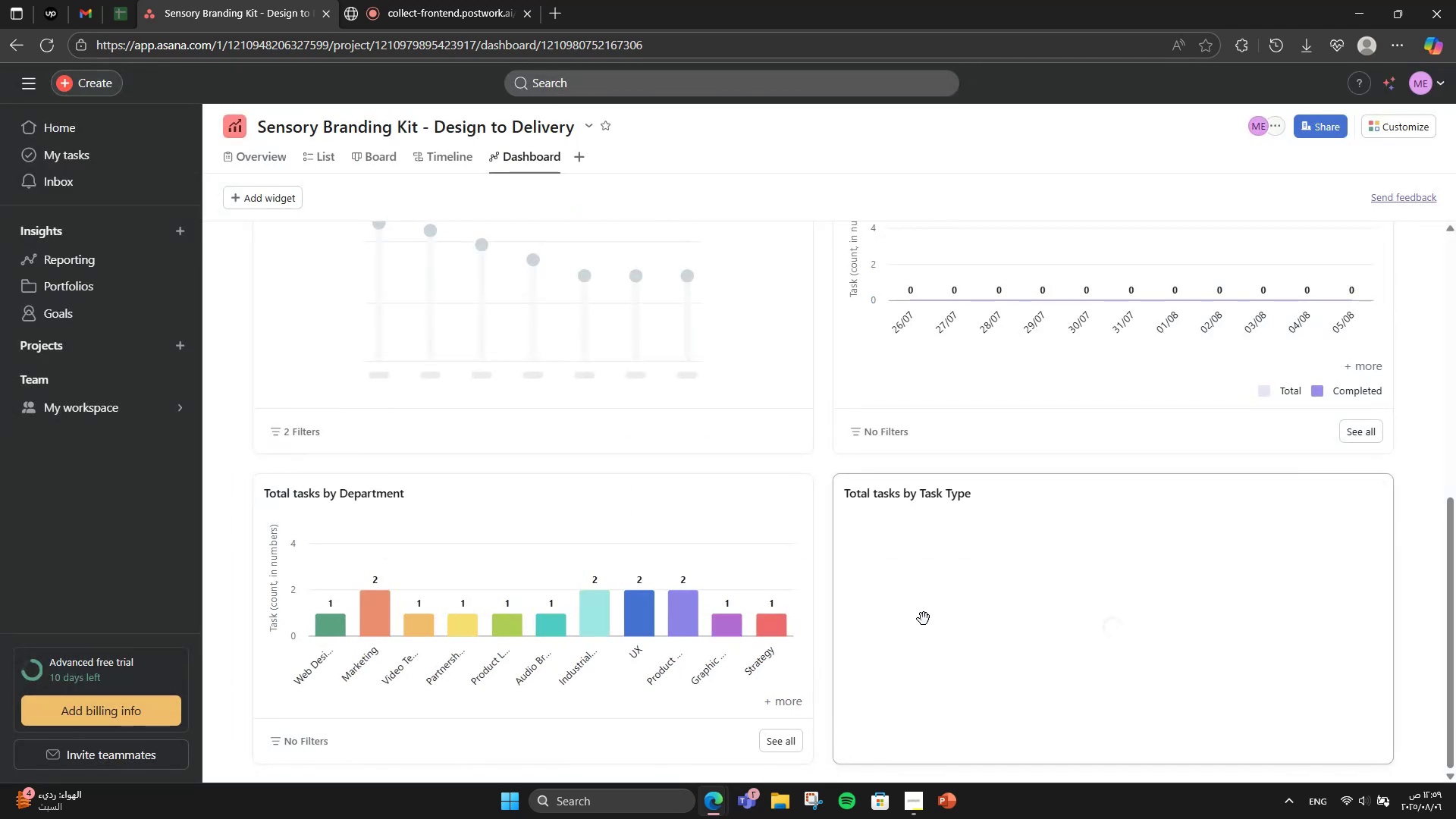 
scroll: coordinate [924, 619], scroll_direction: down, amount: 2.0
 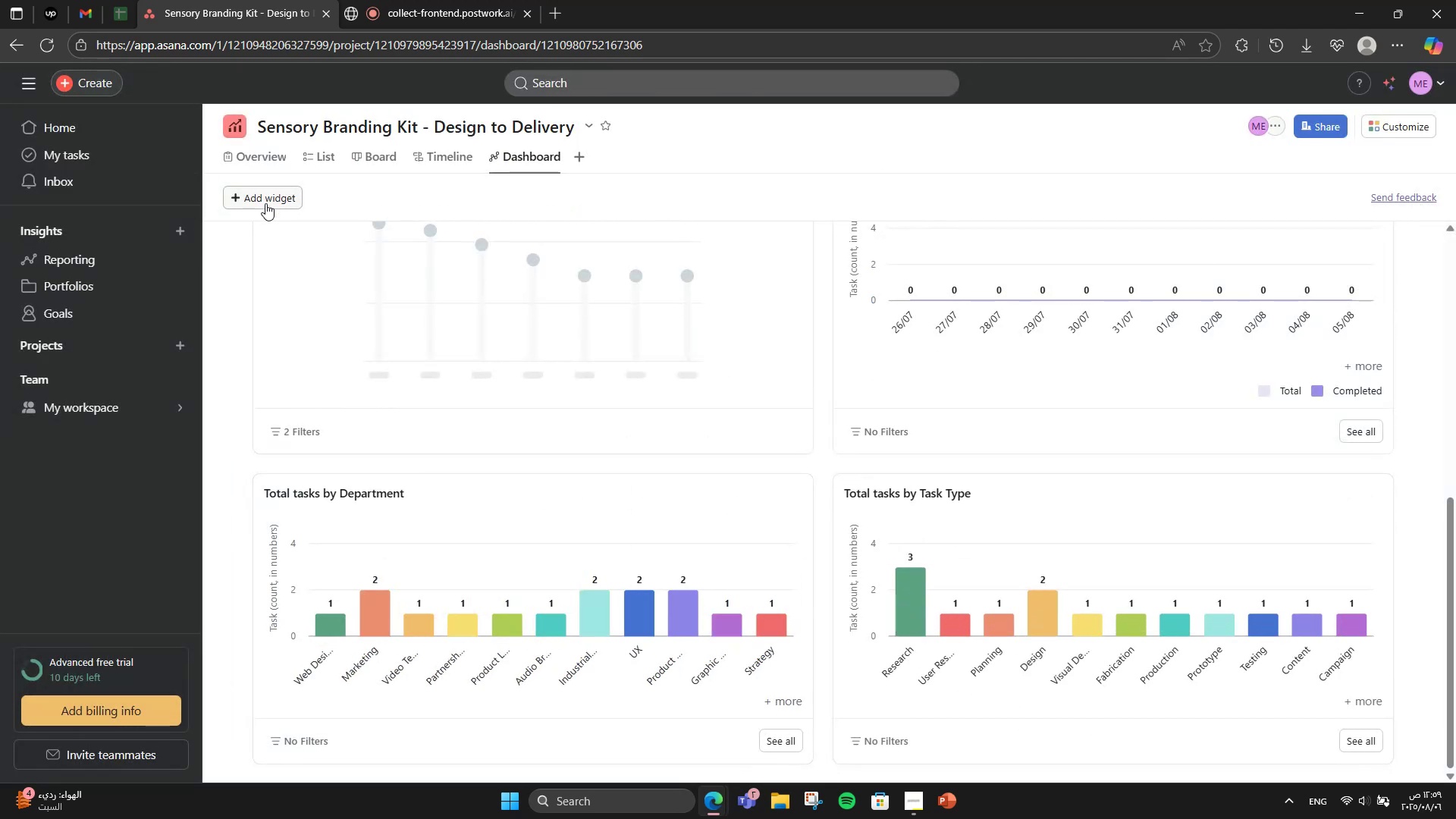 
mouse_move([937, 610])
 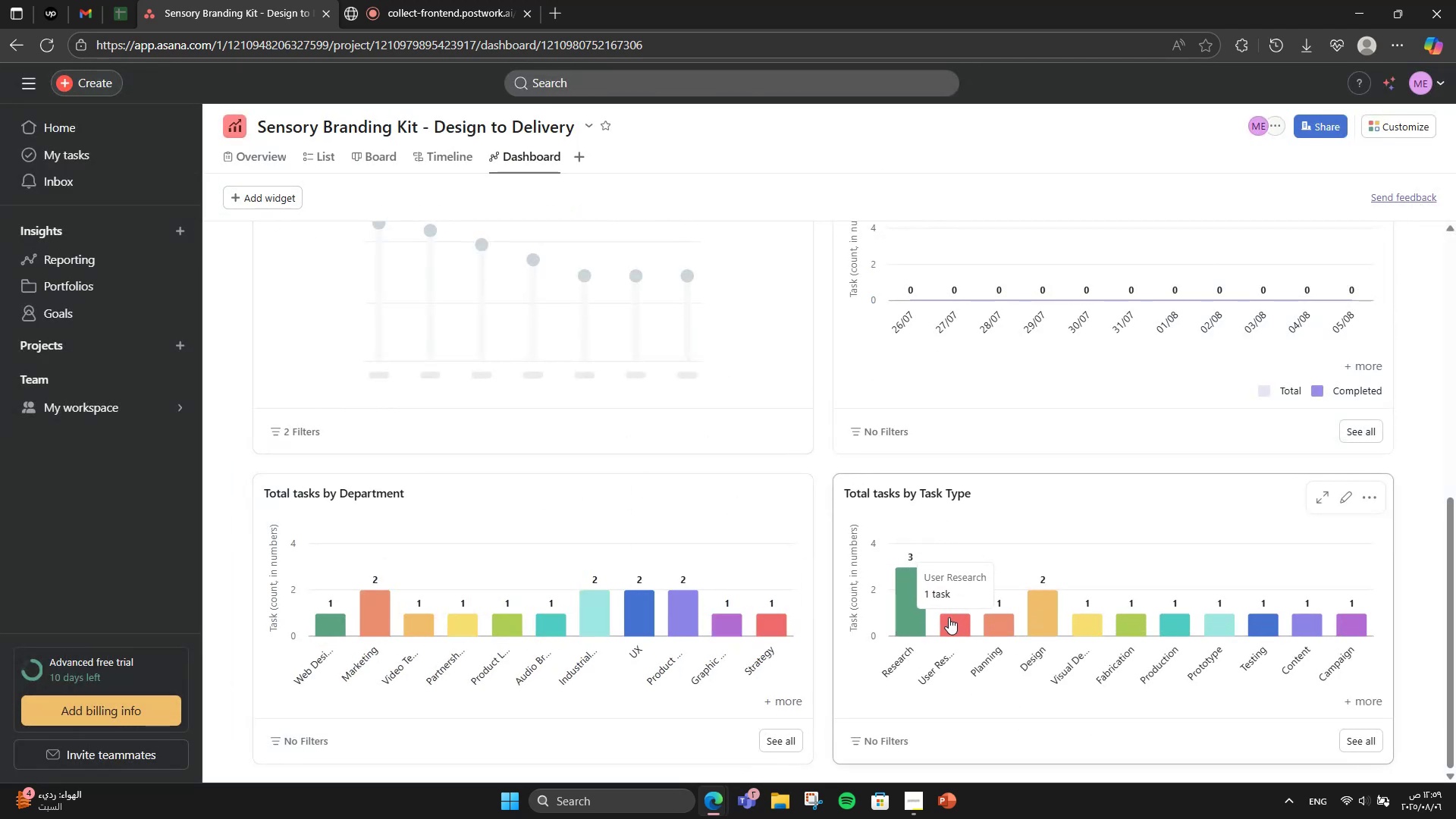 
mouse_move([953, 616])
 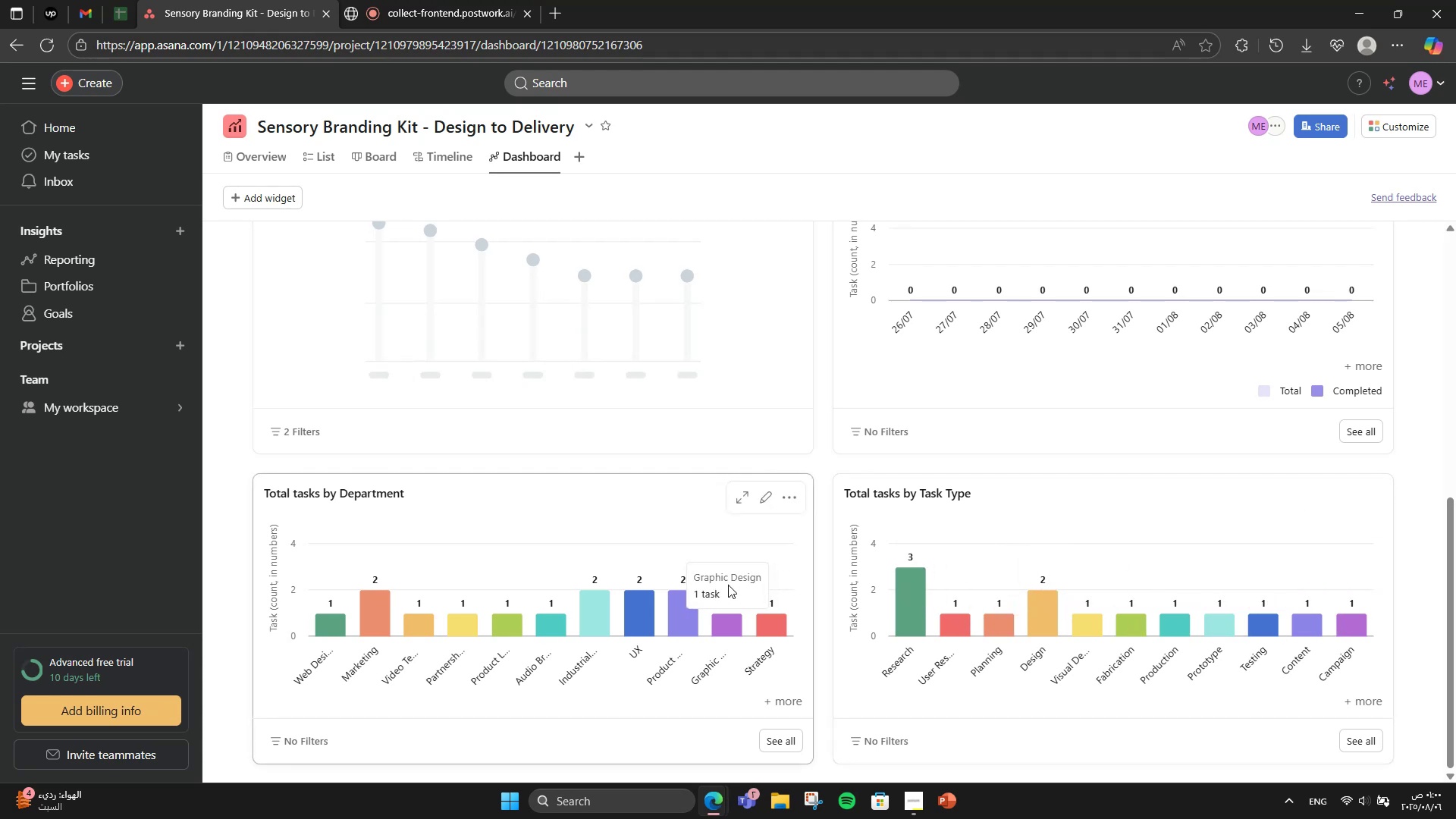 
wait(6.85)
 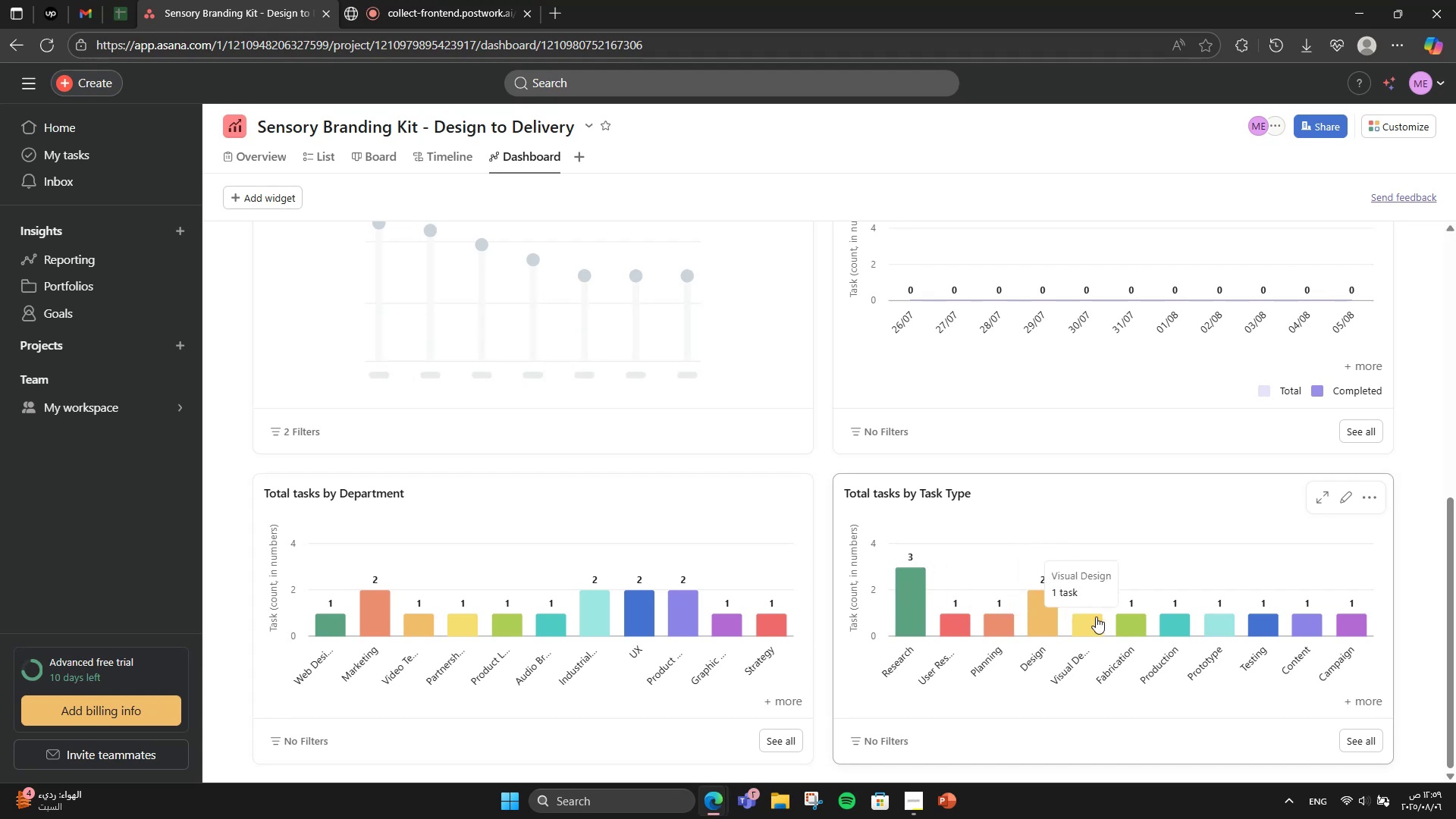 
scroll: coordinate [493, 495], scroll_direction: up, amount: 3.0
 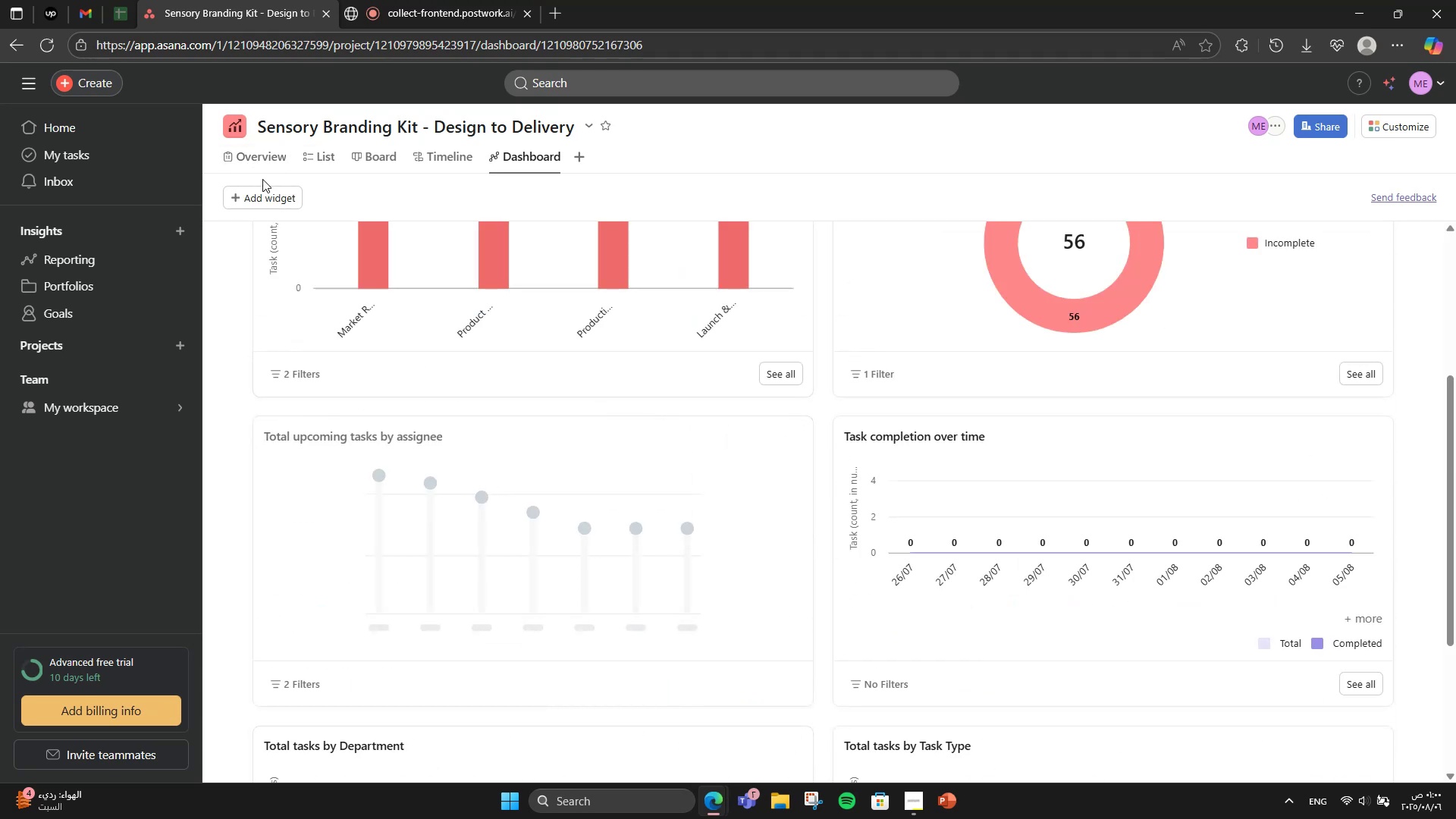 
left_click([269, 187])
 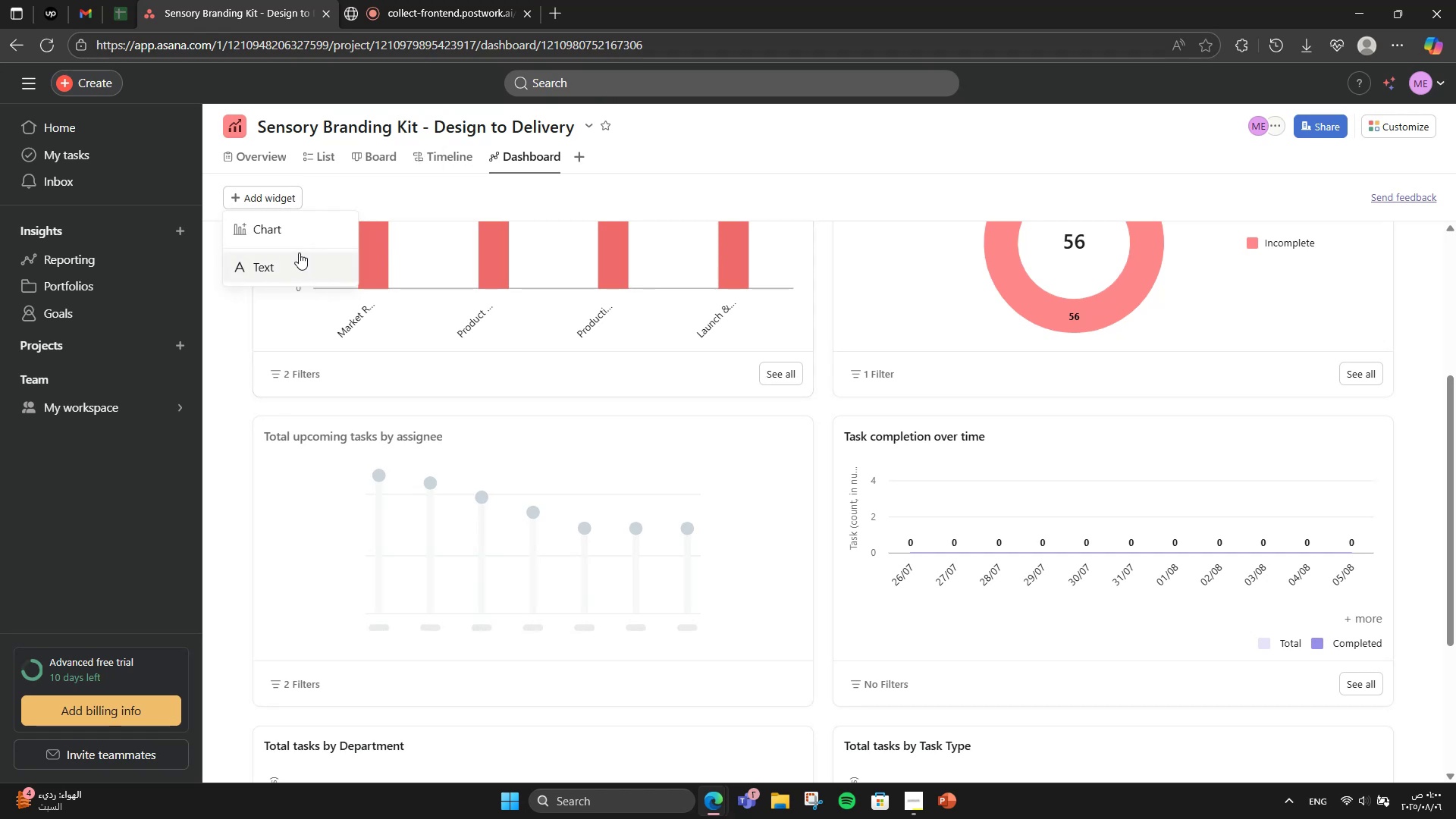 
left_click_drag(start_coordinate=[290, 235], to_coordinate=[294, 240])
 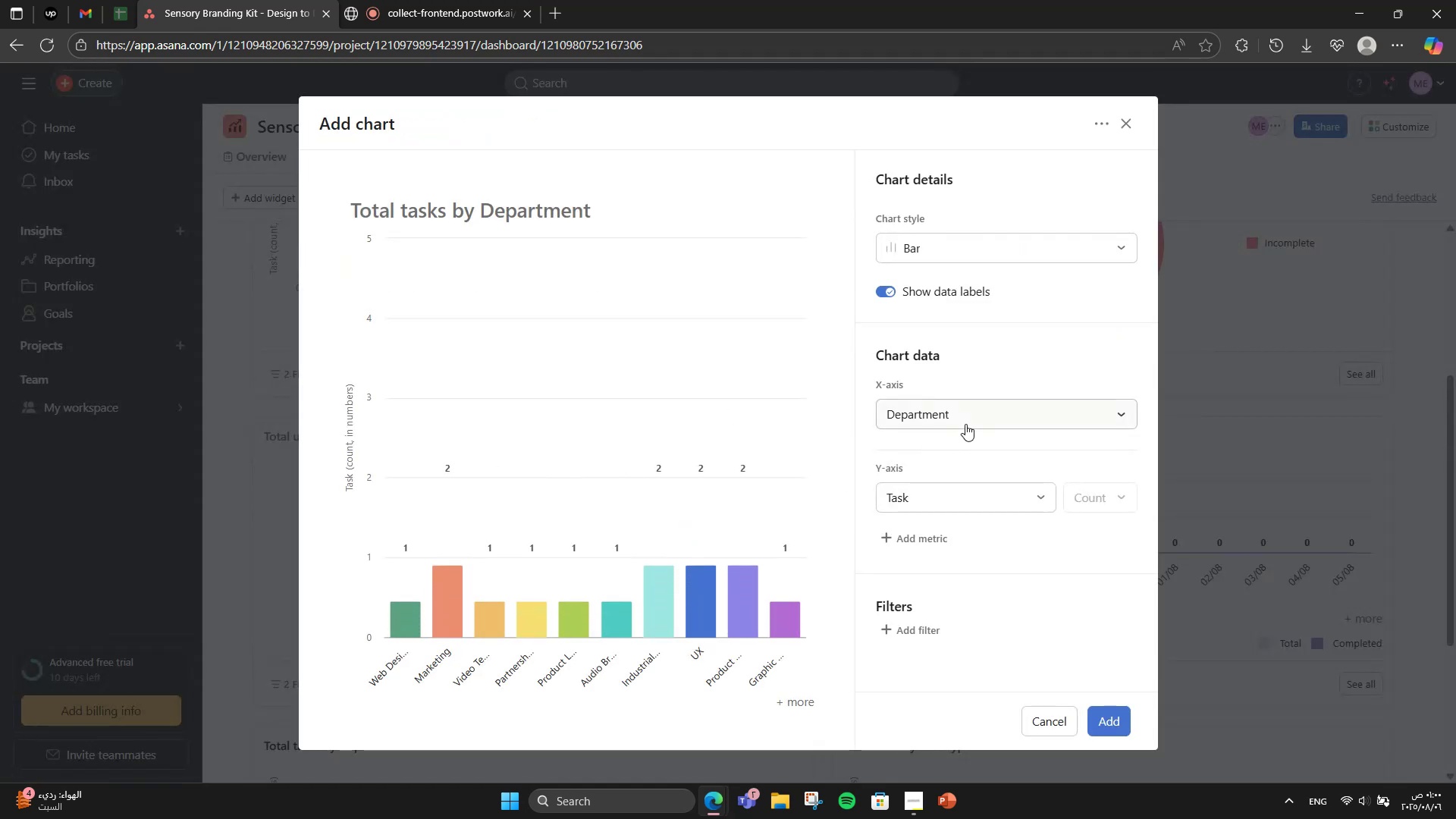 
left_click([965, 424])
 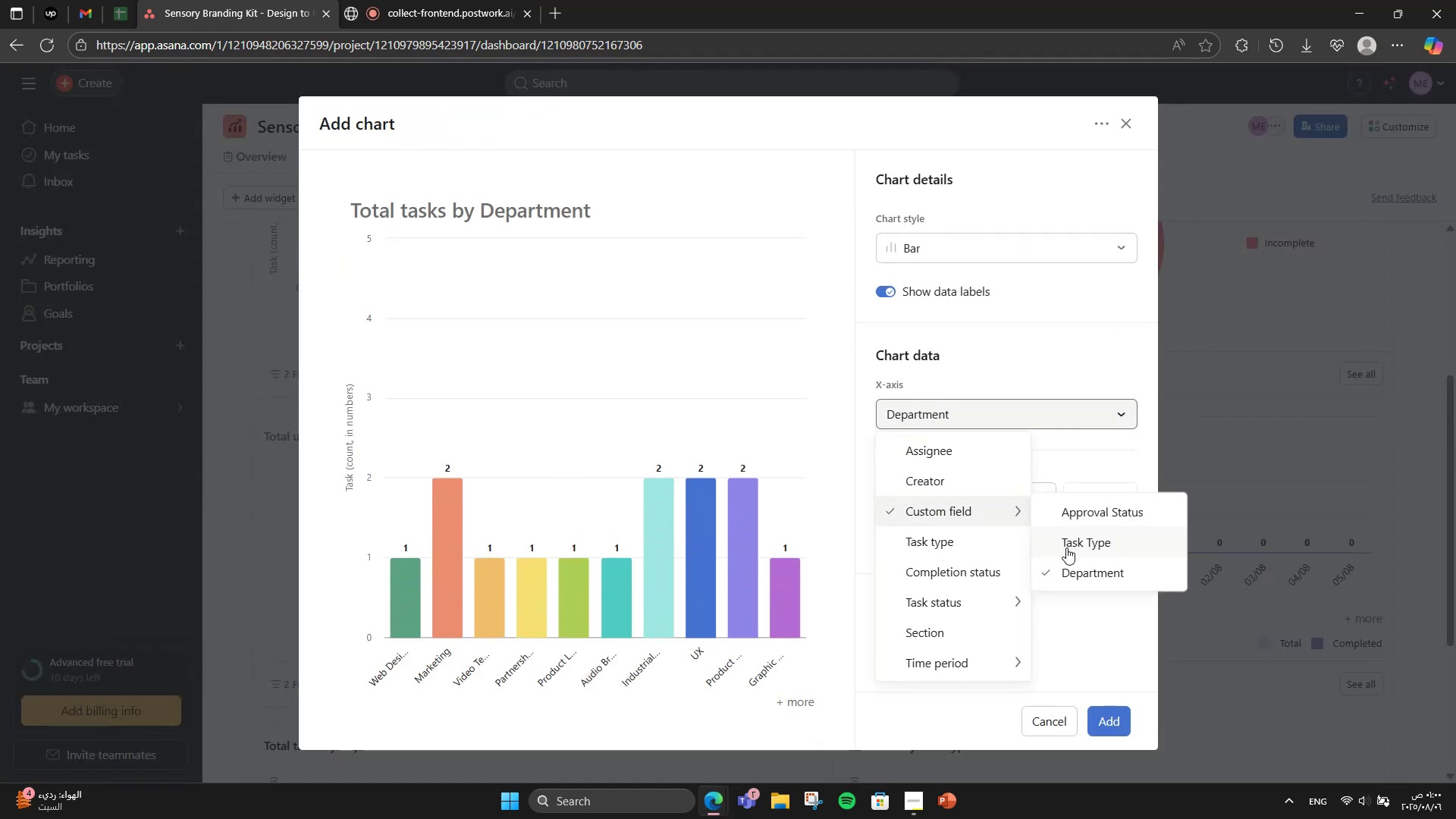 
left_click([1078, 520])
 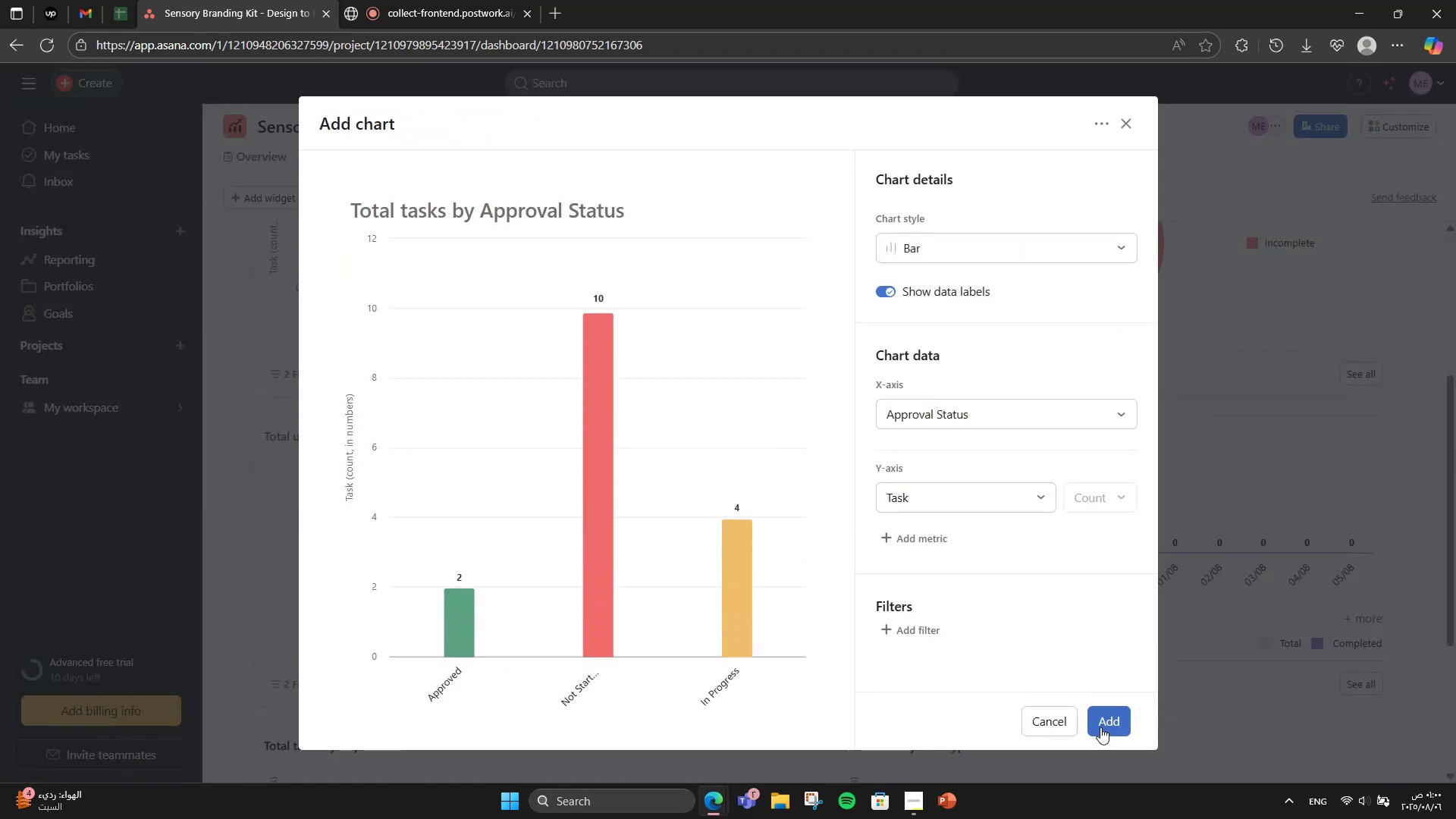 
left_click([1101, 727])
 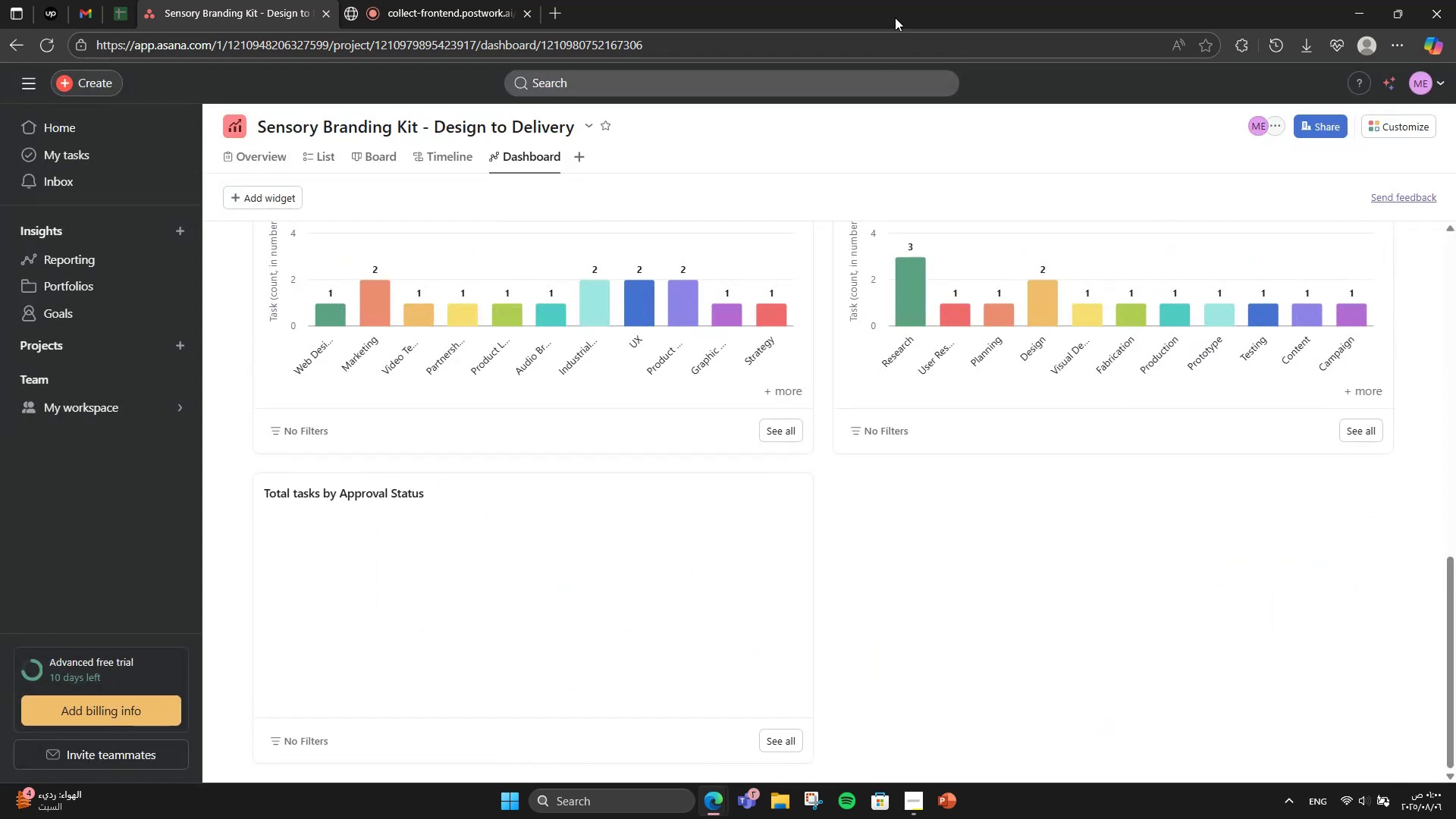 
scroll: coordinate [737, 485], scroll_direction: down, amount: 1.0
 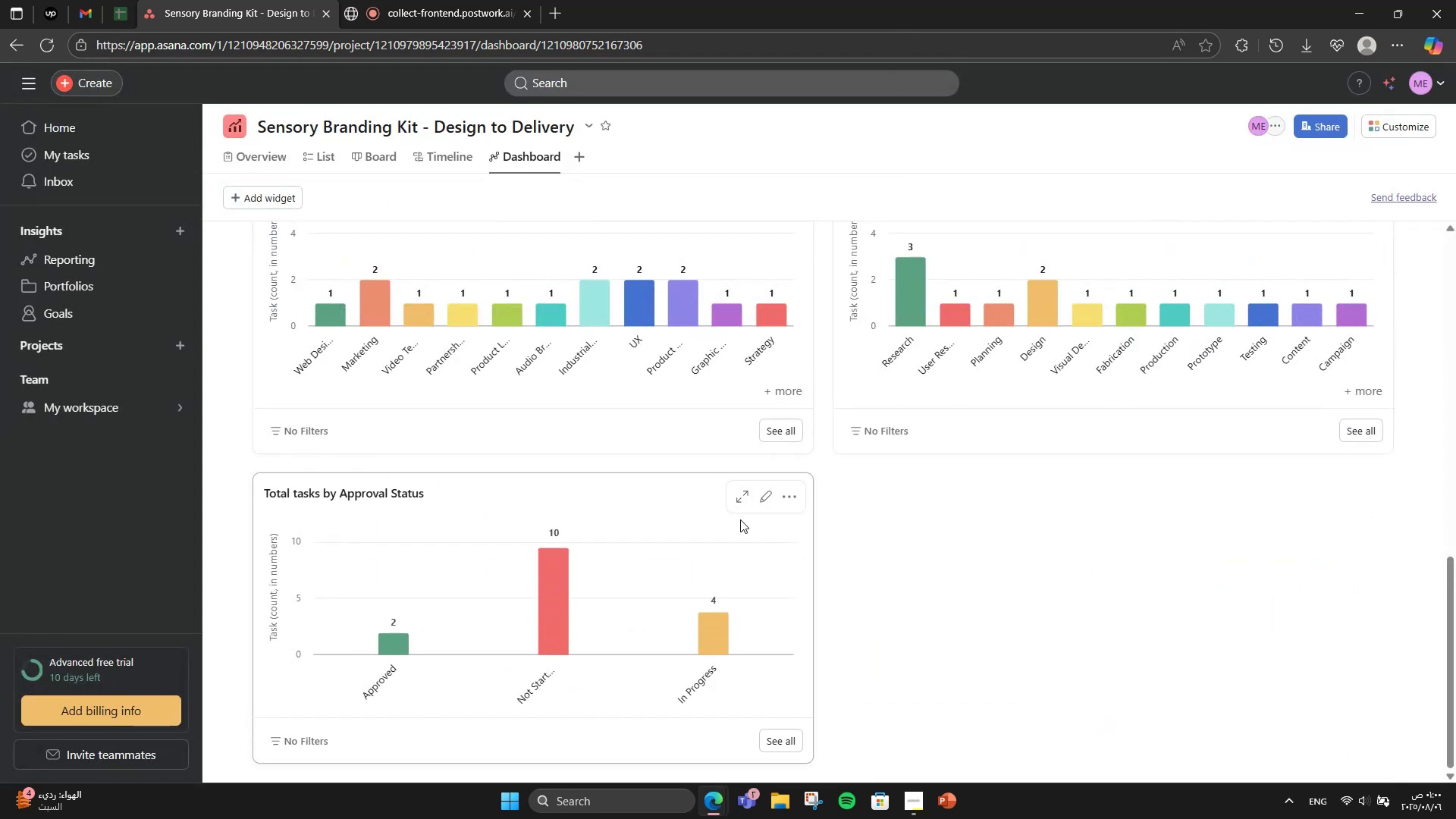 
scroll: coordinate [601, 634], scroll_direction: up, amount: 12.0
 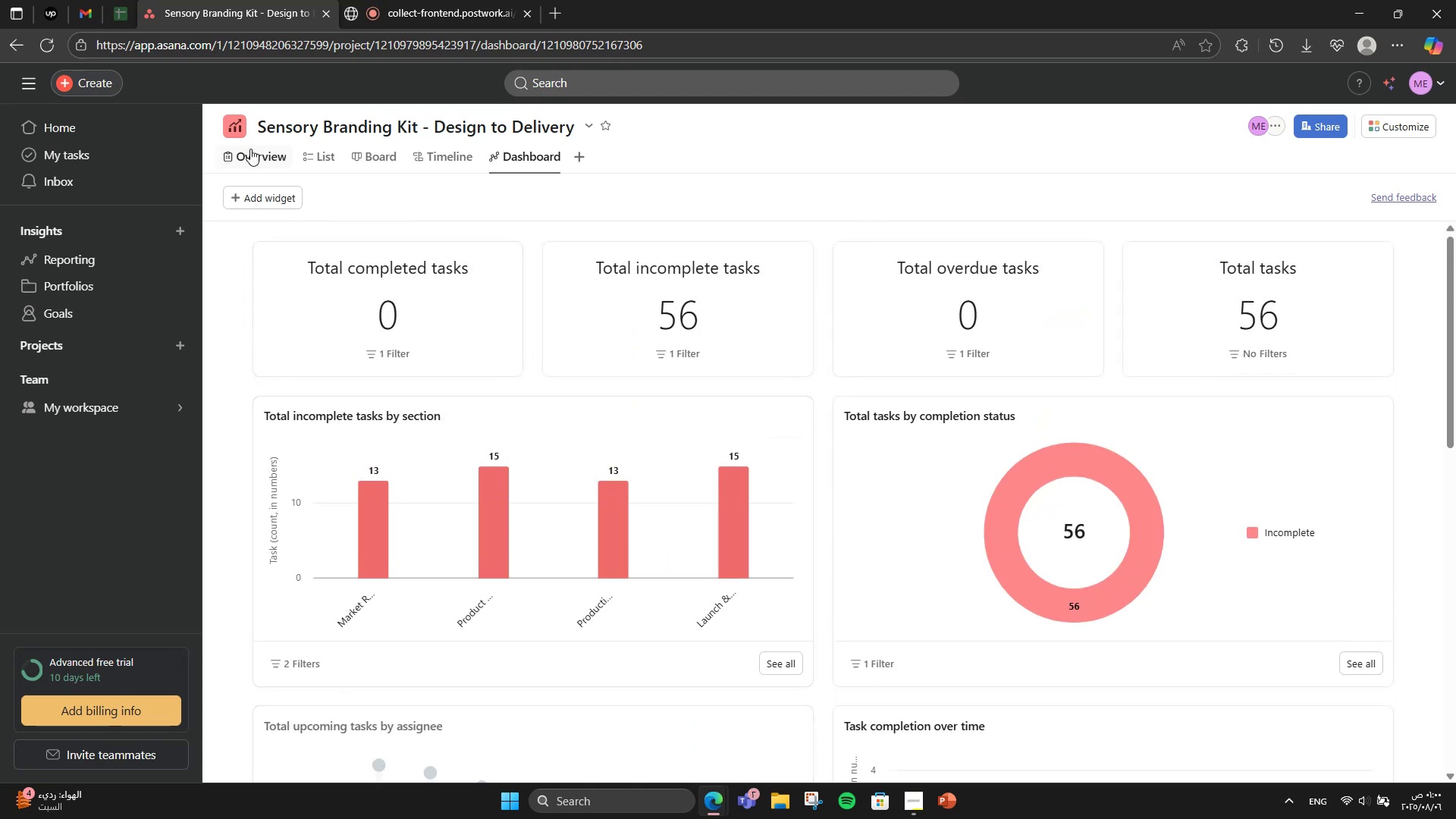 
left_click([250, 149])
 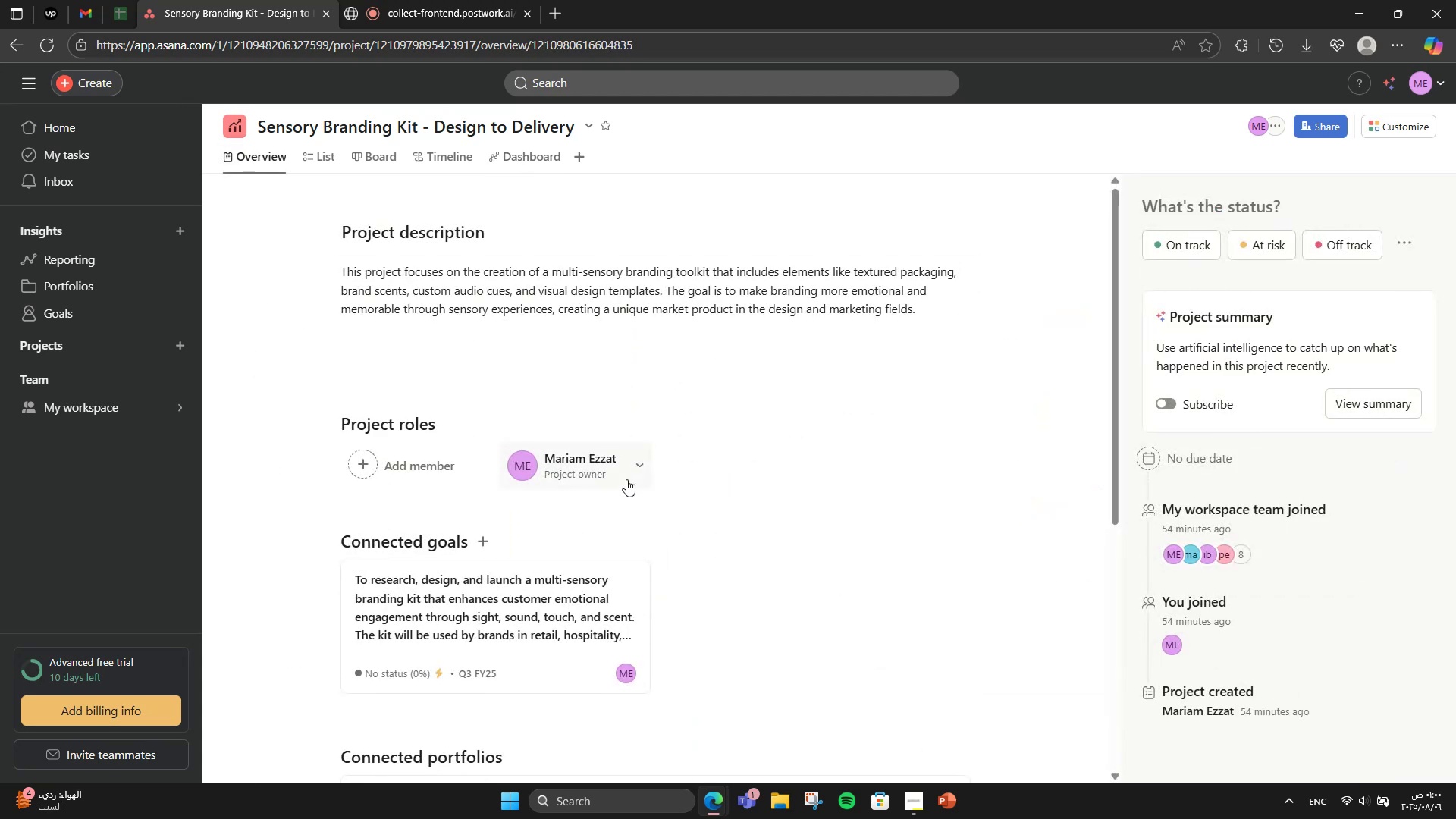 
scroll: coordinate [626, 481], scroll_direction: down, amount: 5.0
 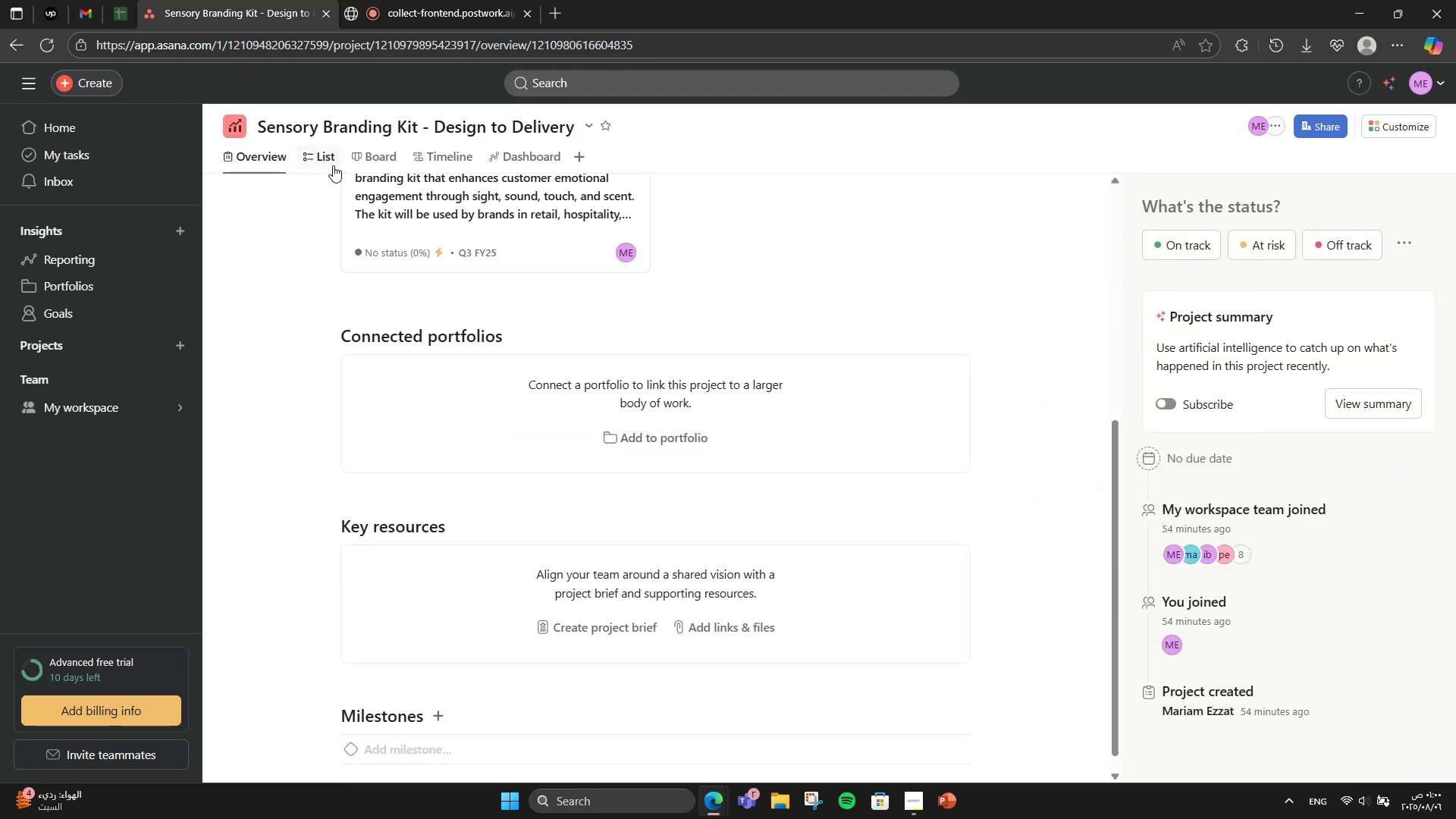 
left_click([333, 165])
 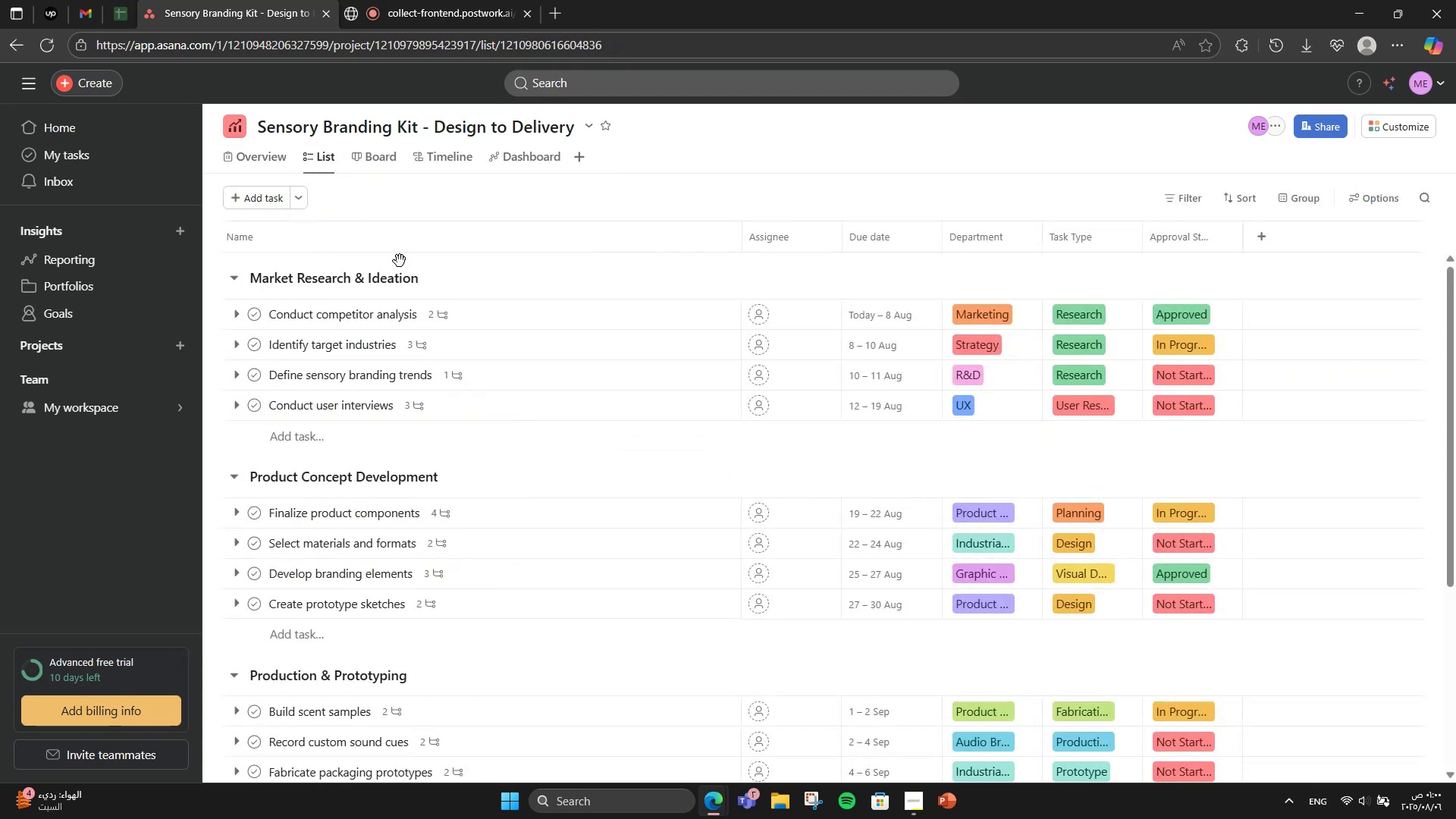 
scroll: coordinate [816, 522], scroll_direction: down, amount: 5.0
 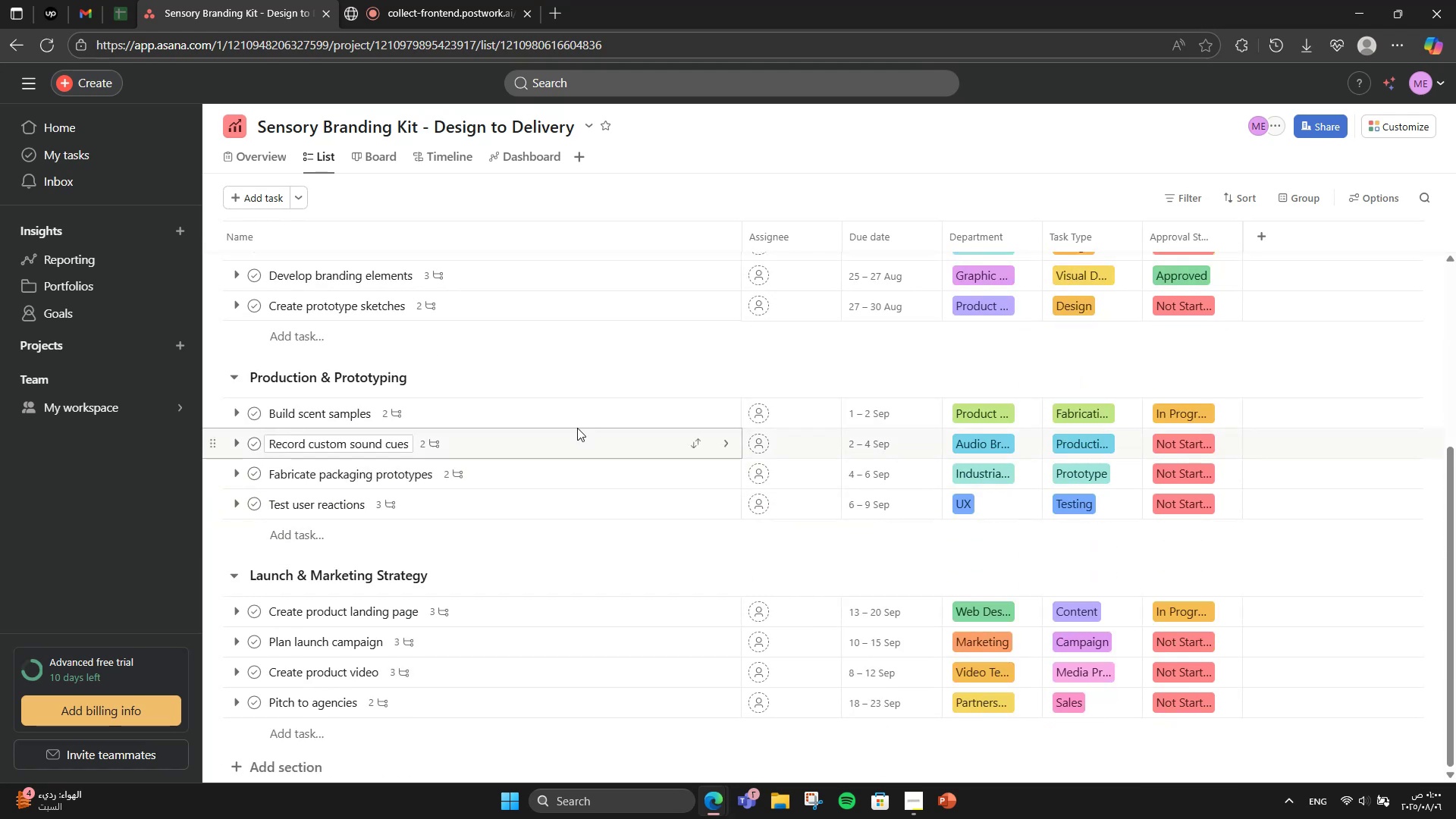 
left_click([577, 428])
 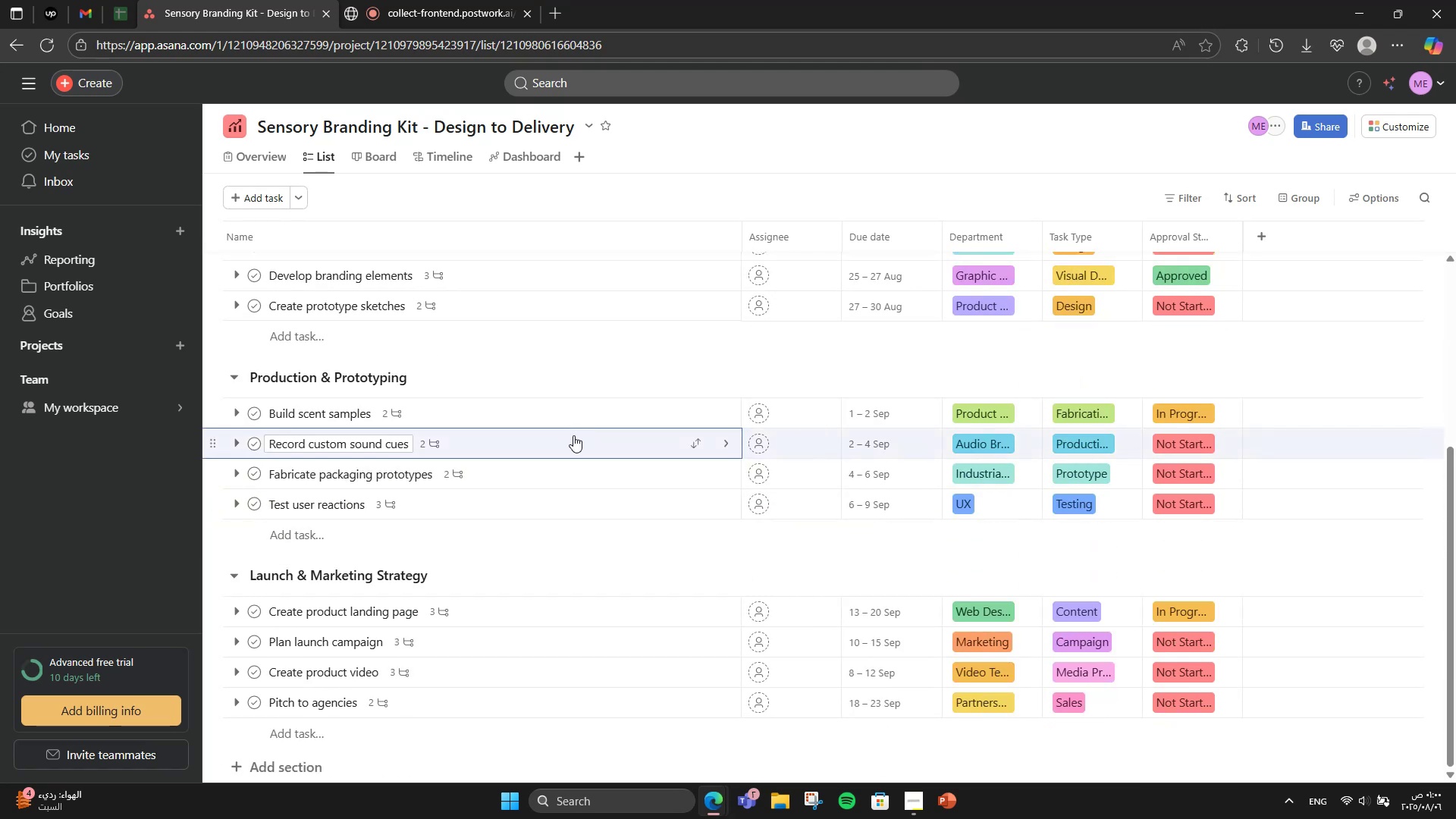 
left_click([573, 437])
 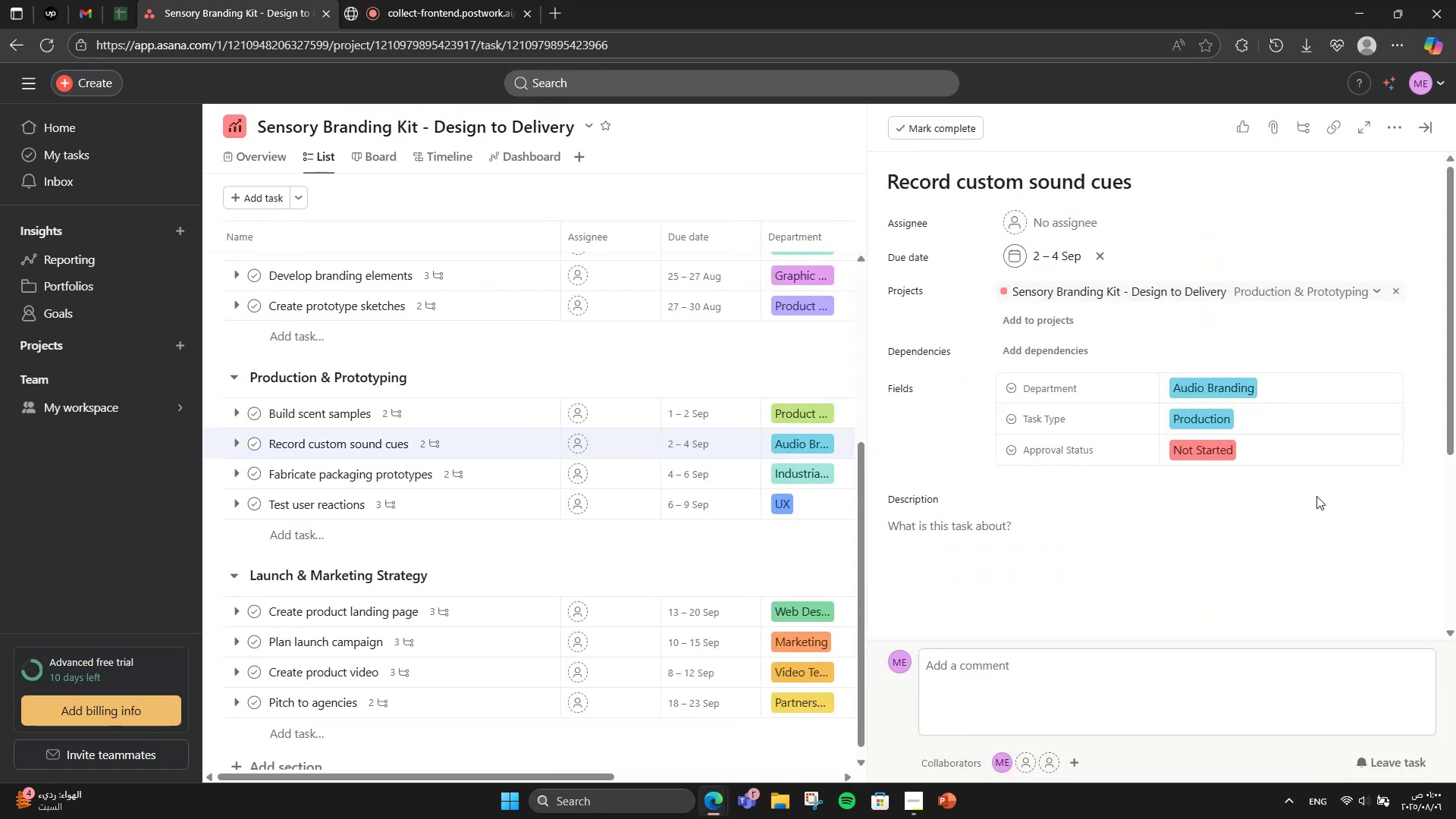 
wait(6.09)
 